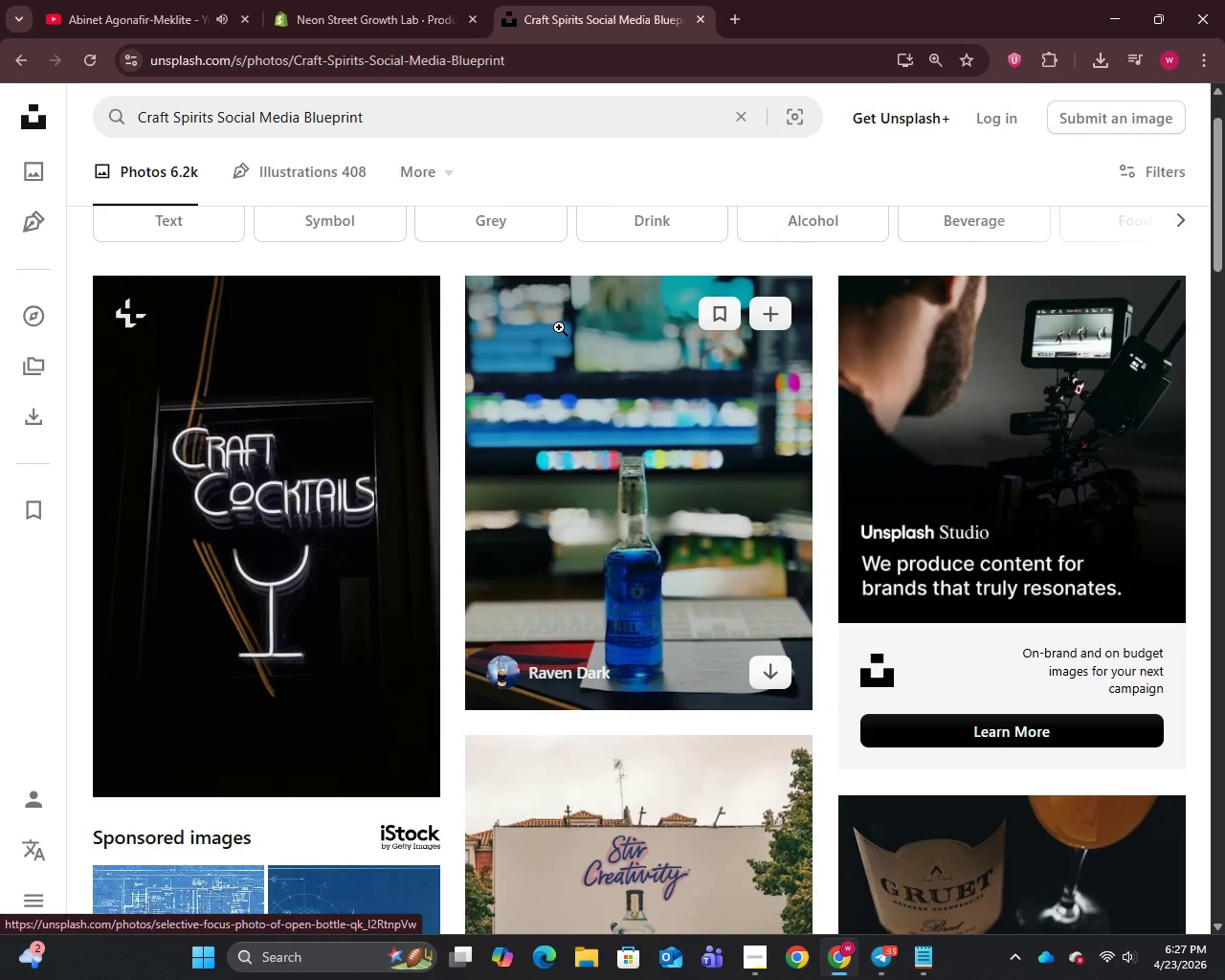 
scroll: coordinate [598, 469], scroll_direction: down, amount: 16.0
 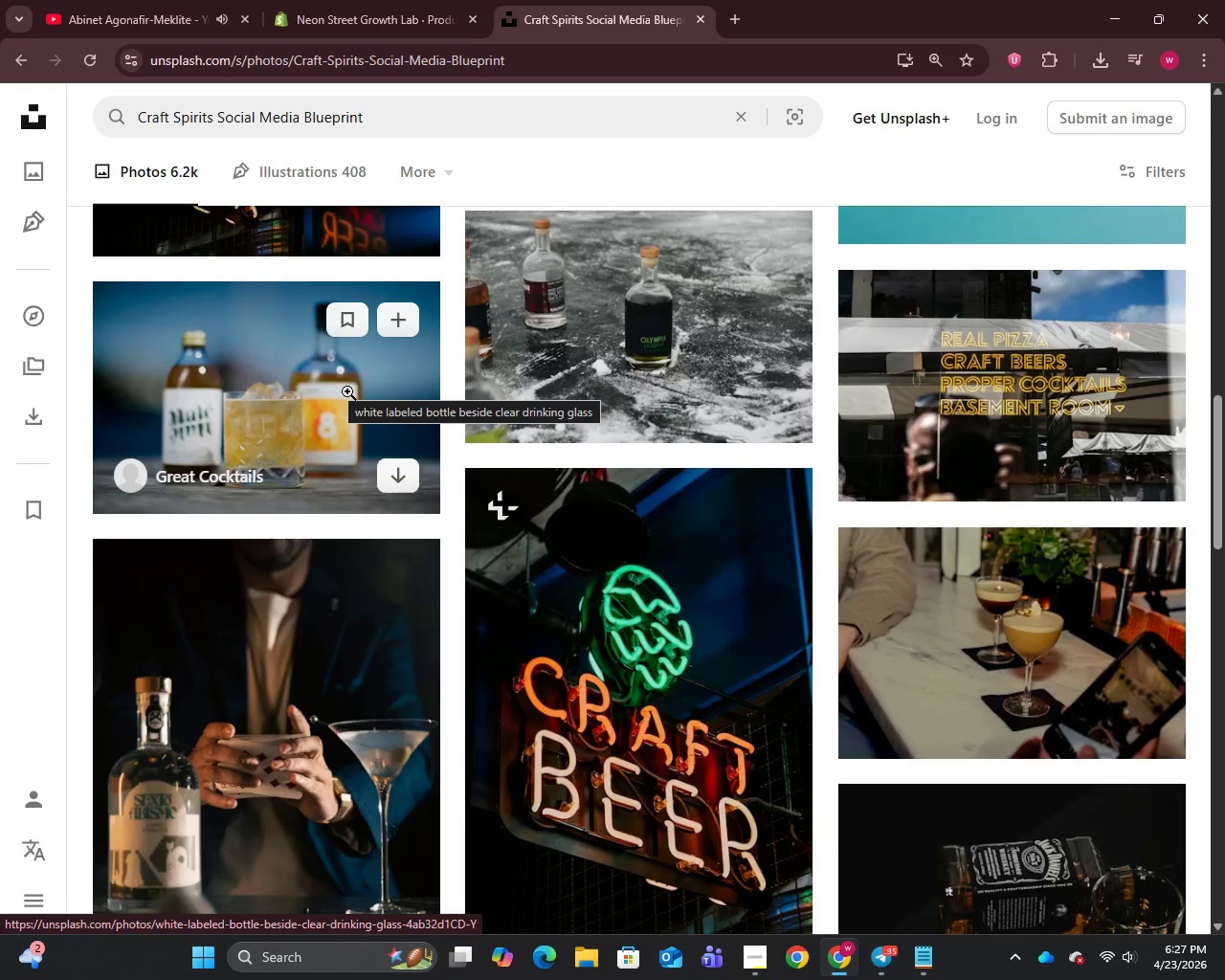 
right_click([239, 381])
 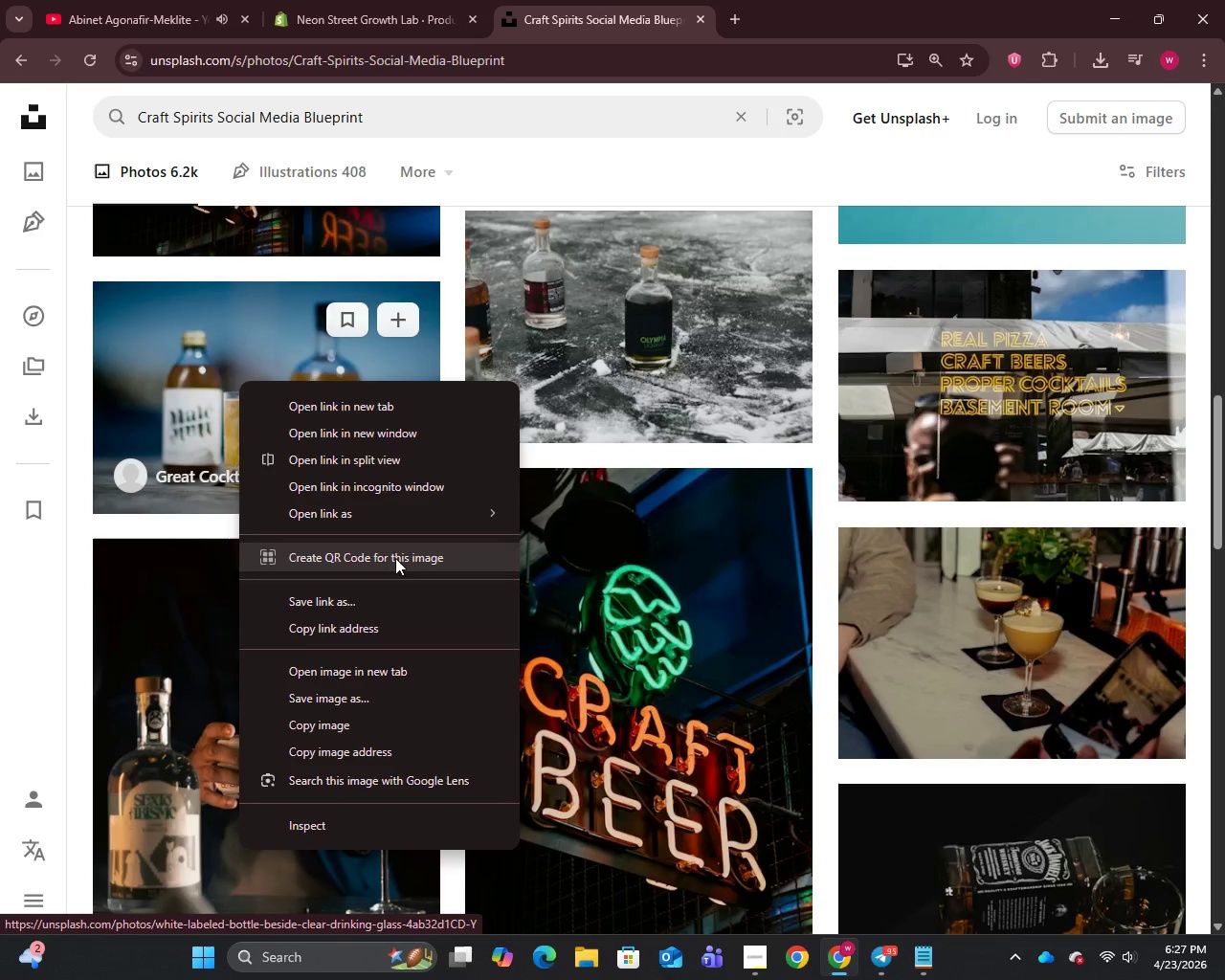 
left_click([388, 699])
 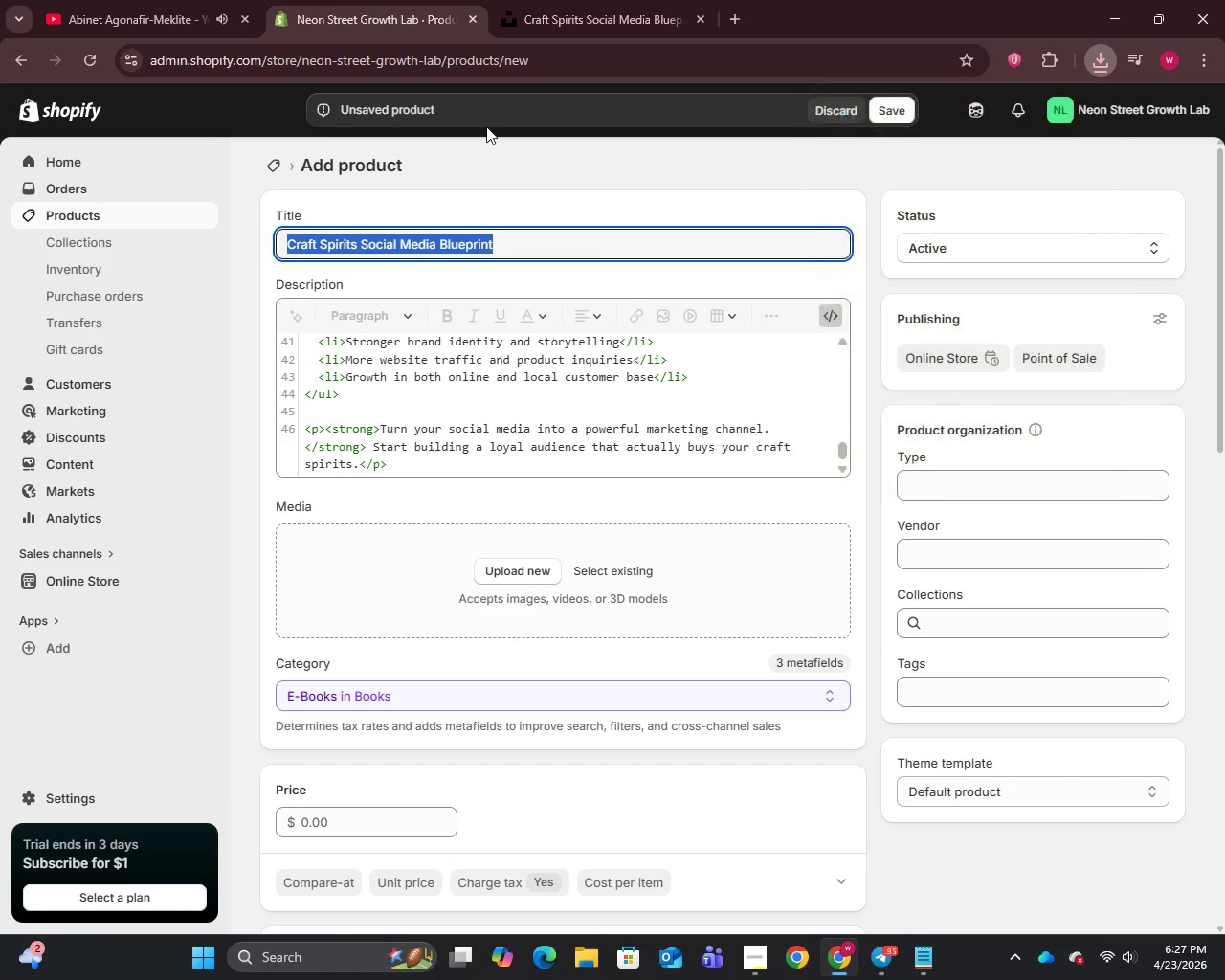 
left_click([521, 560])
 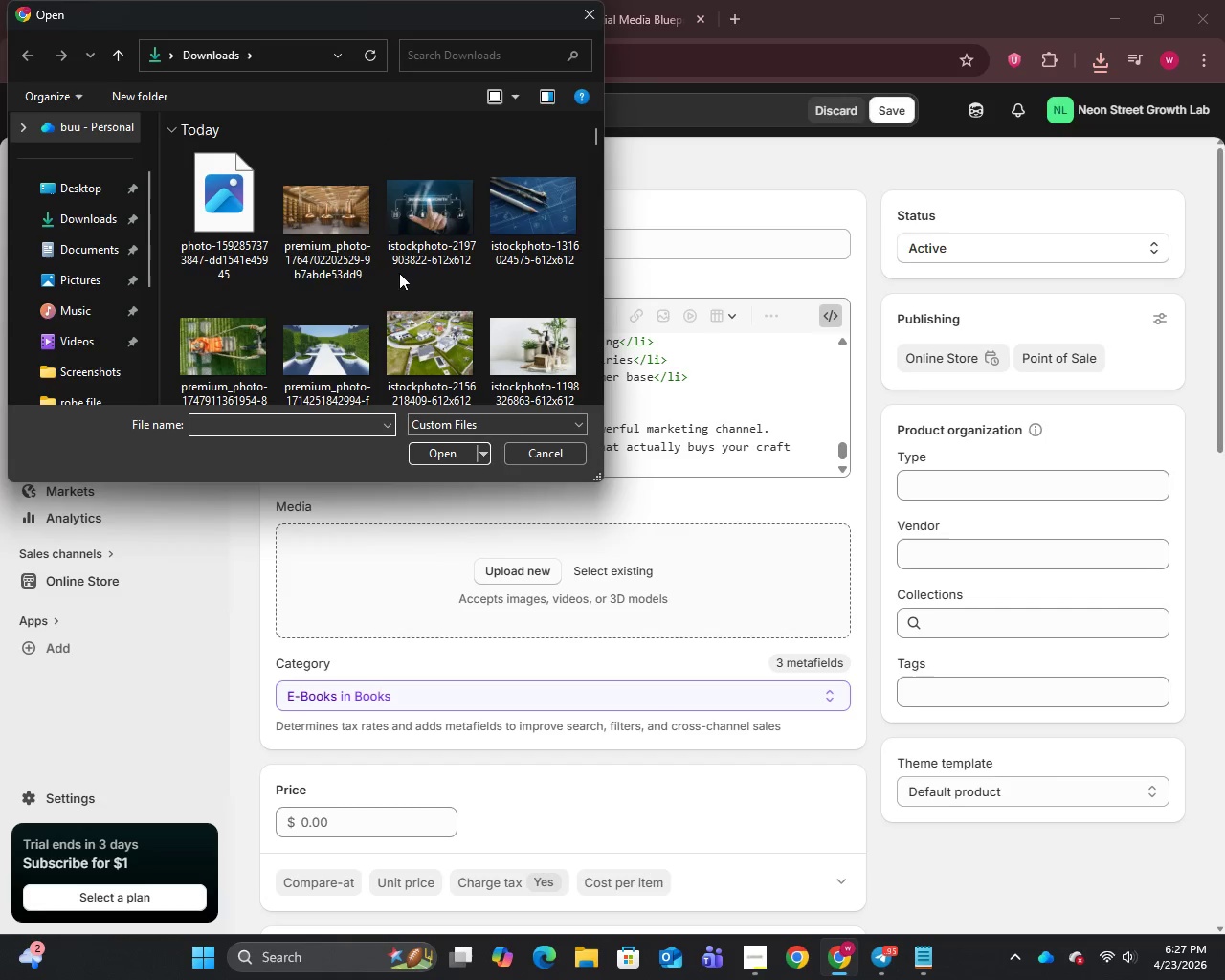 
left_click([227, 211])
 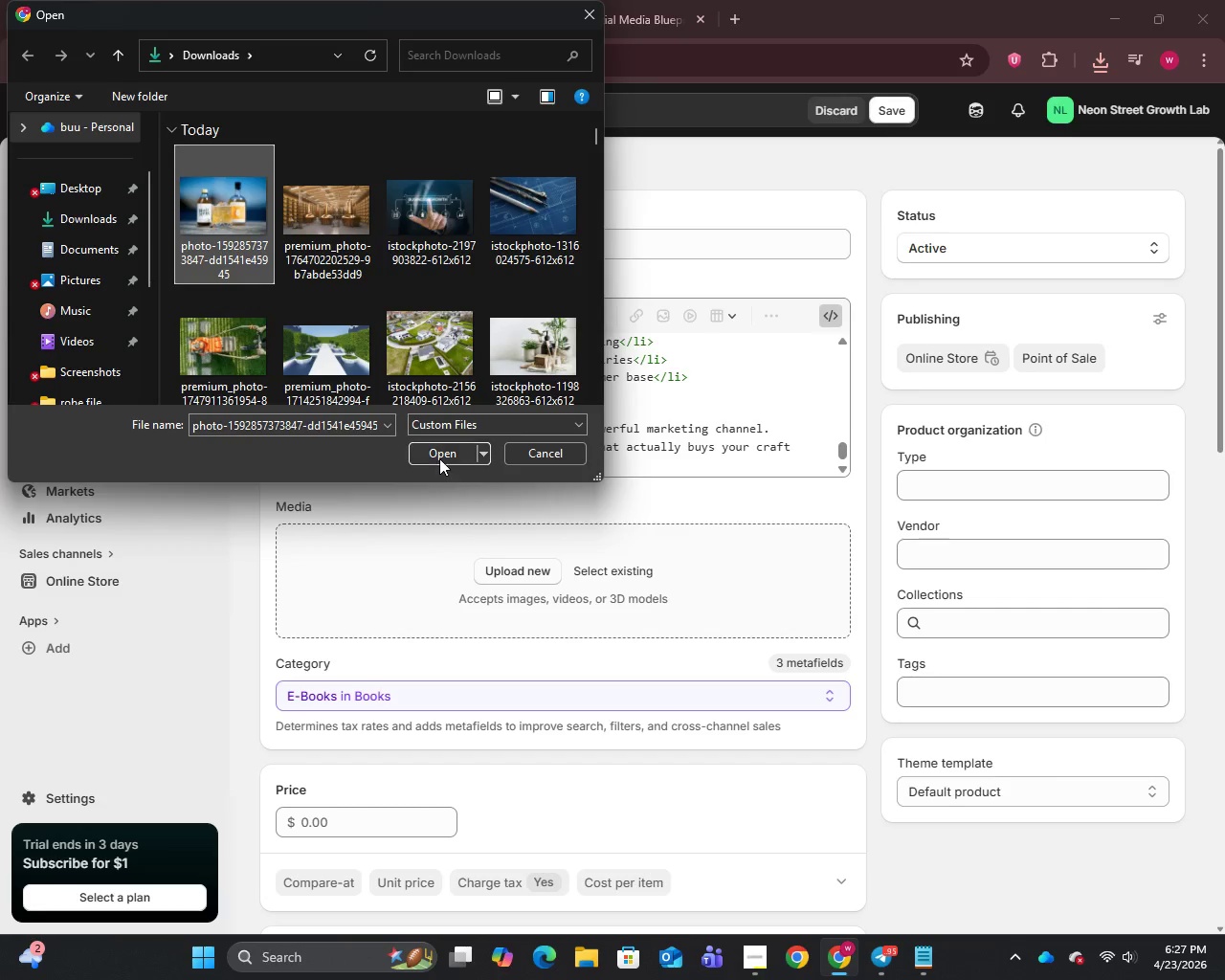 
left_click([440, 451])
 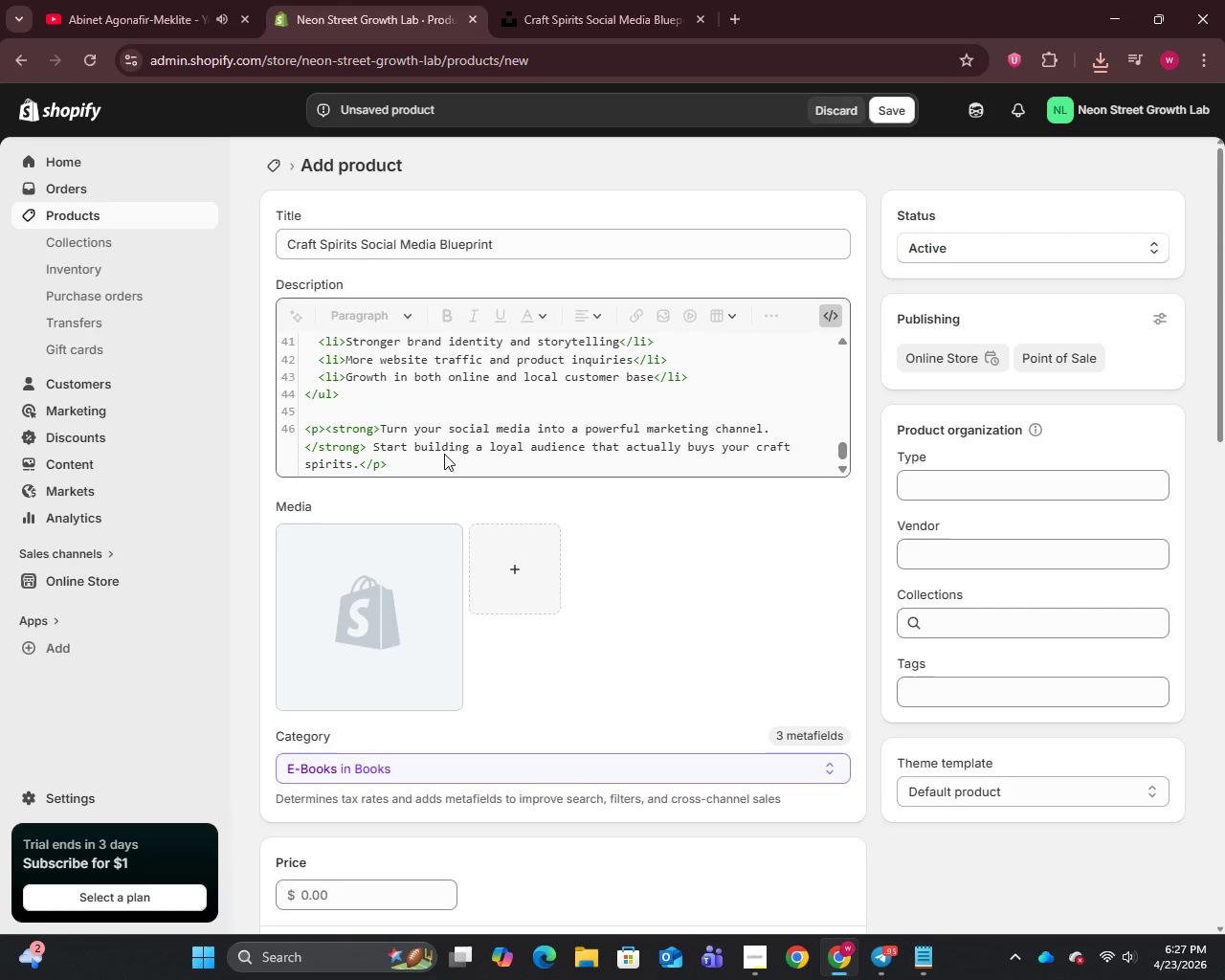 
wait(10.72)
 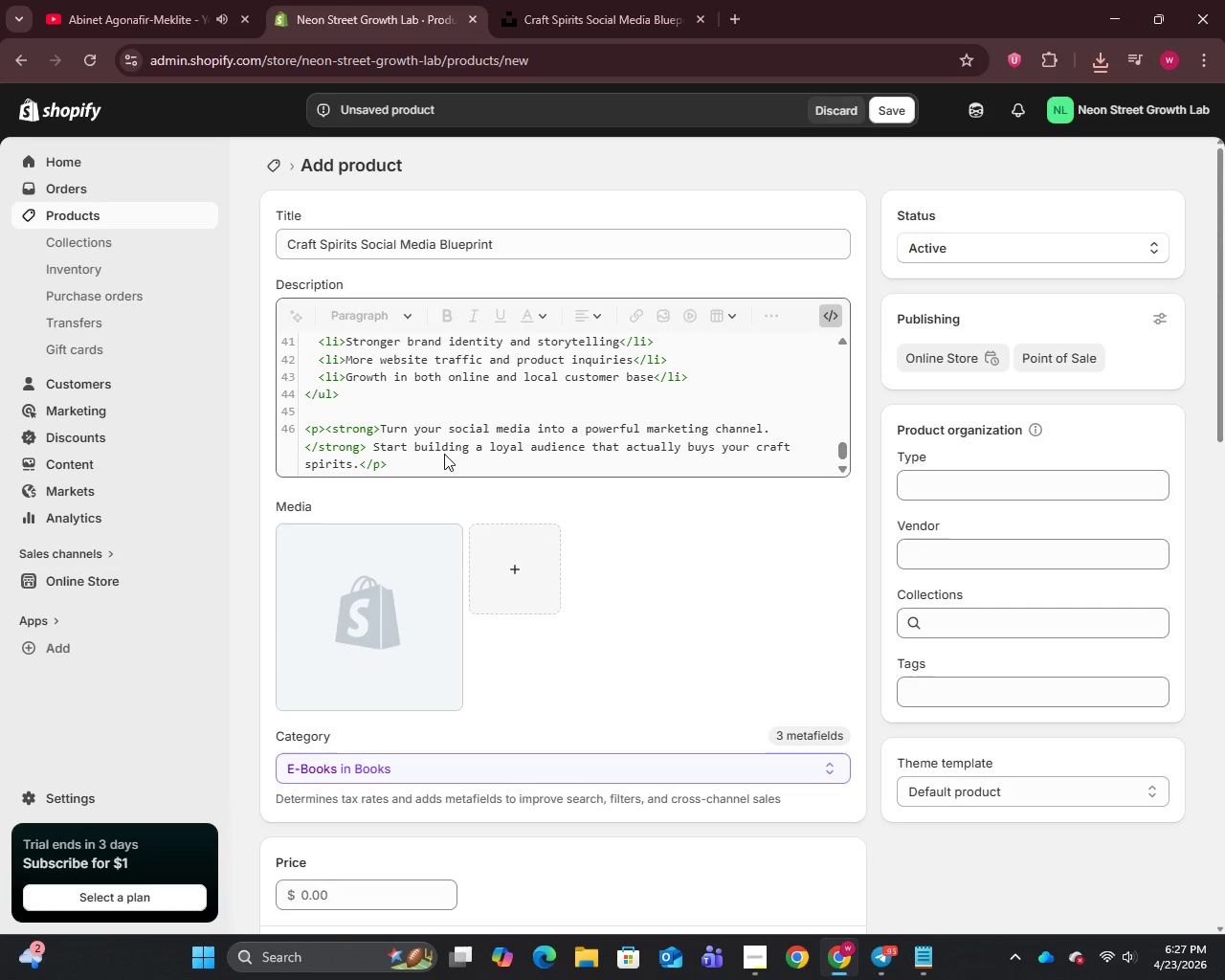 
left_click([389, 606])
 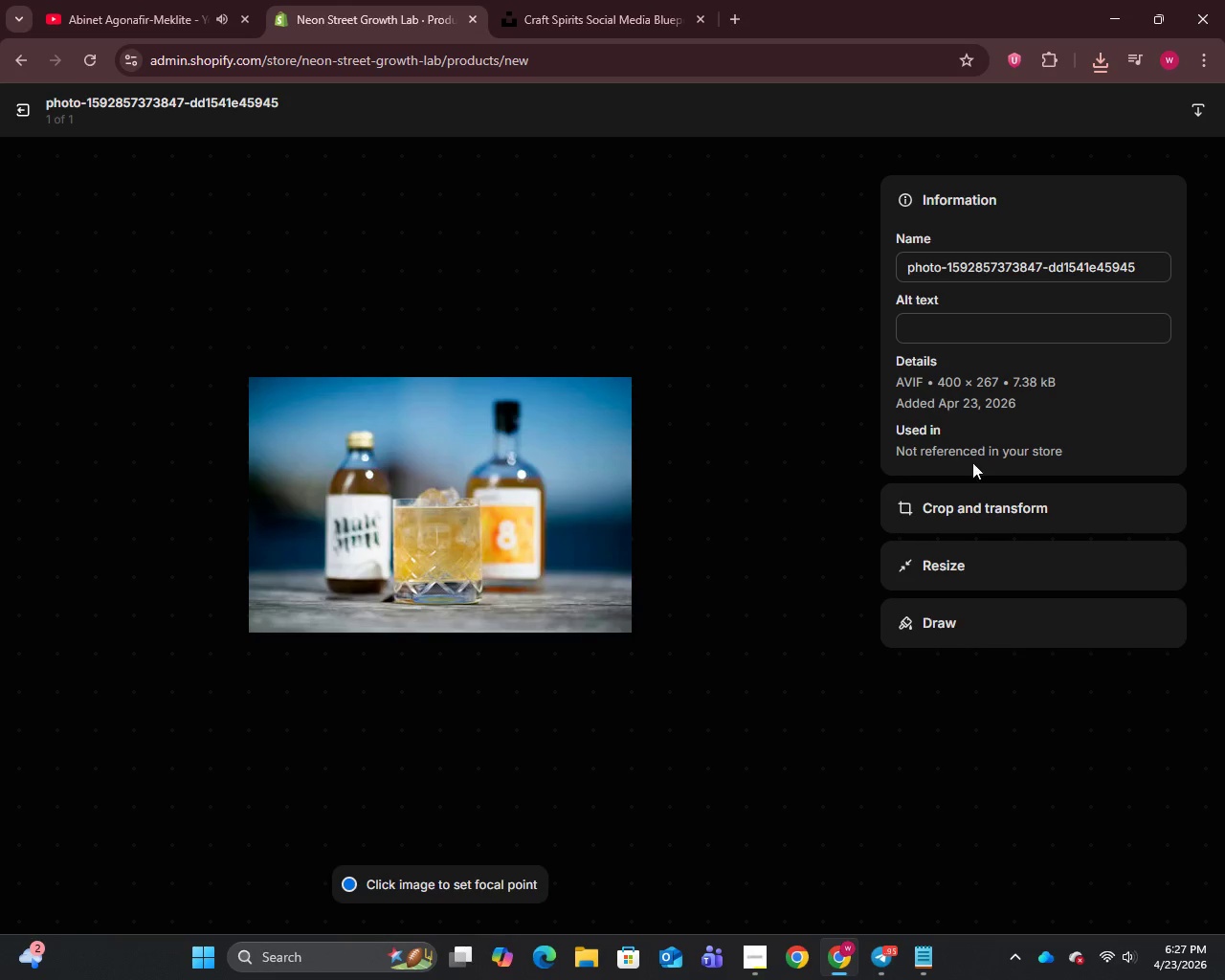 
left_click([951, 265])
 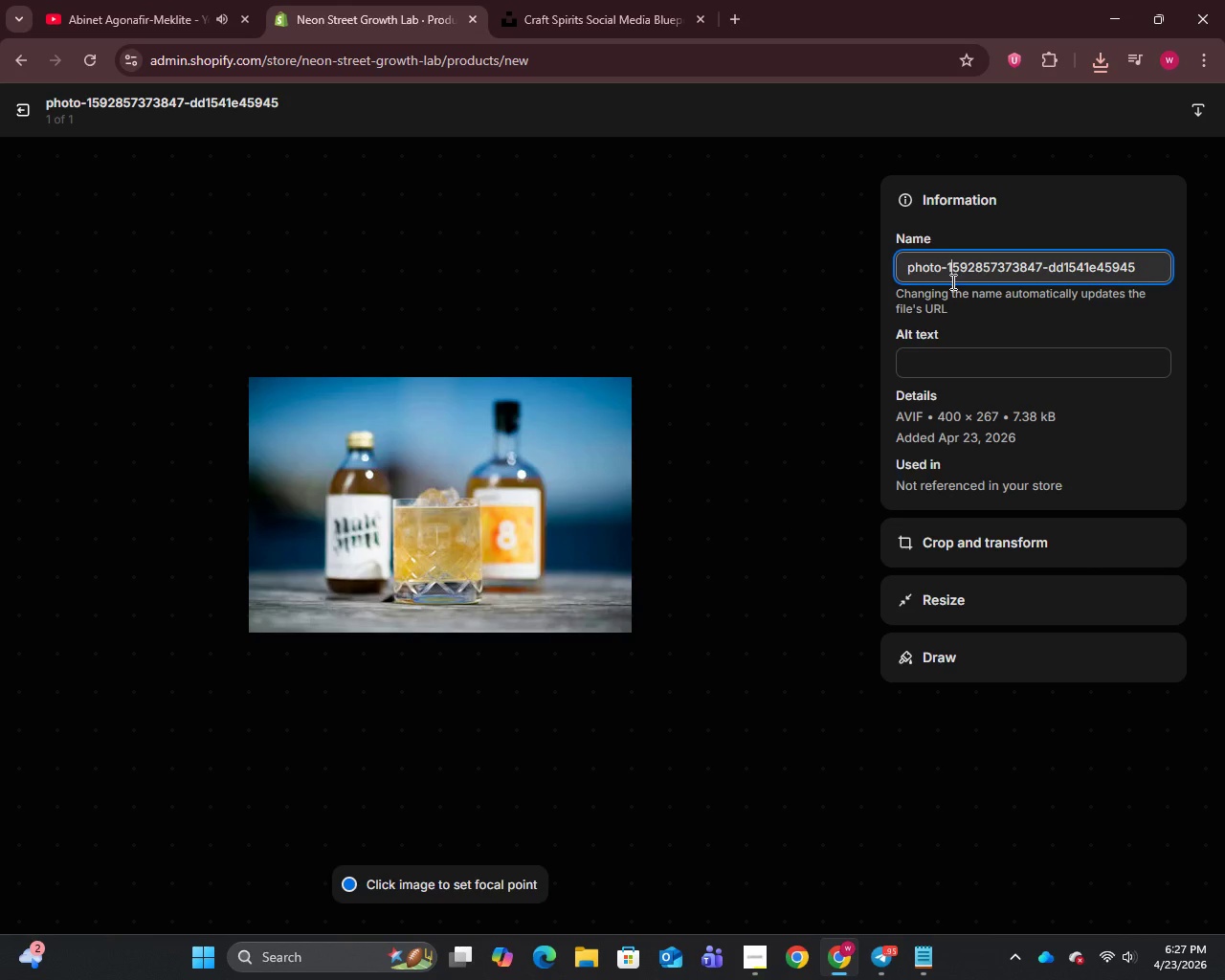 
left_click([970, 375])
 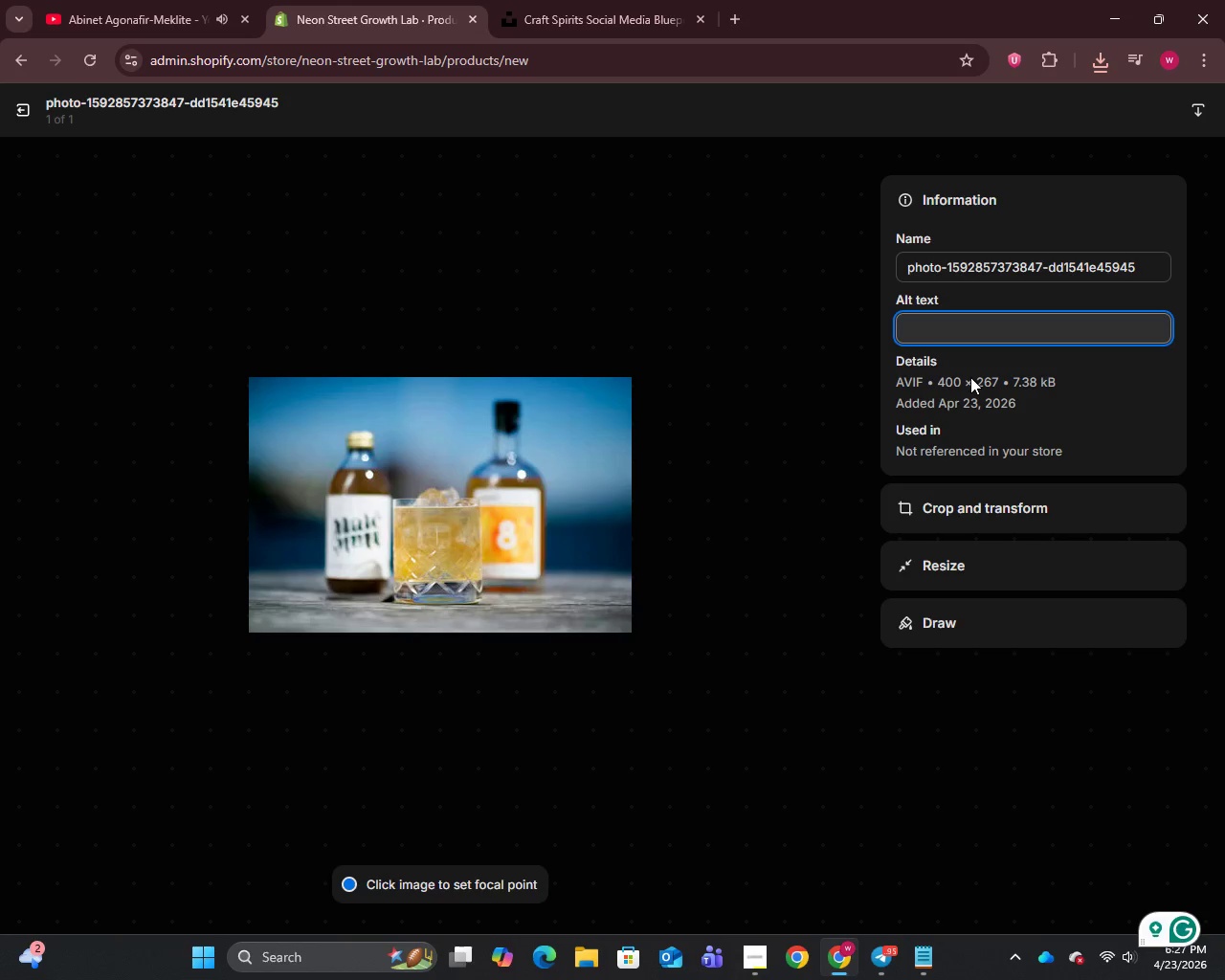 
type(Craft )
 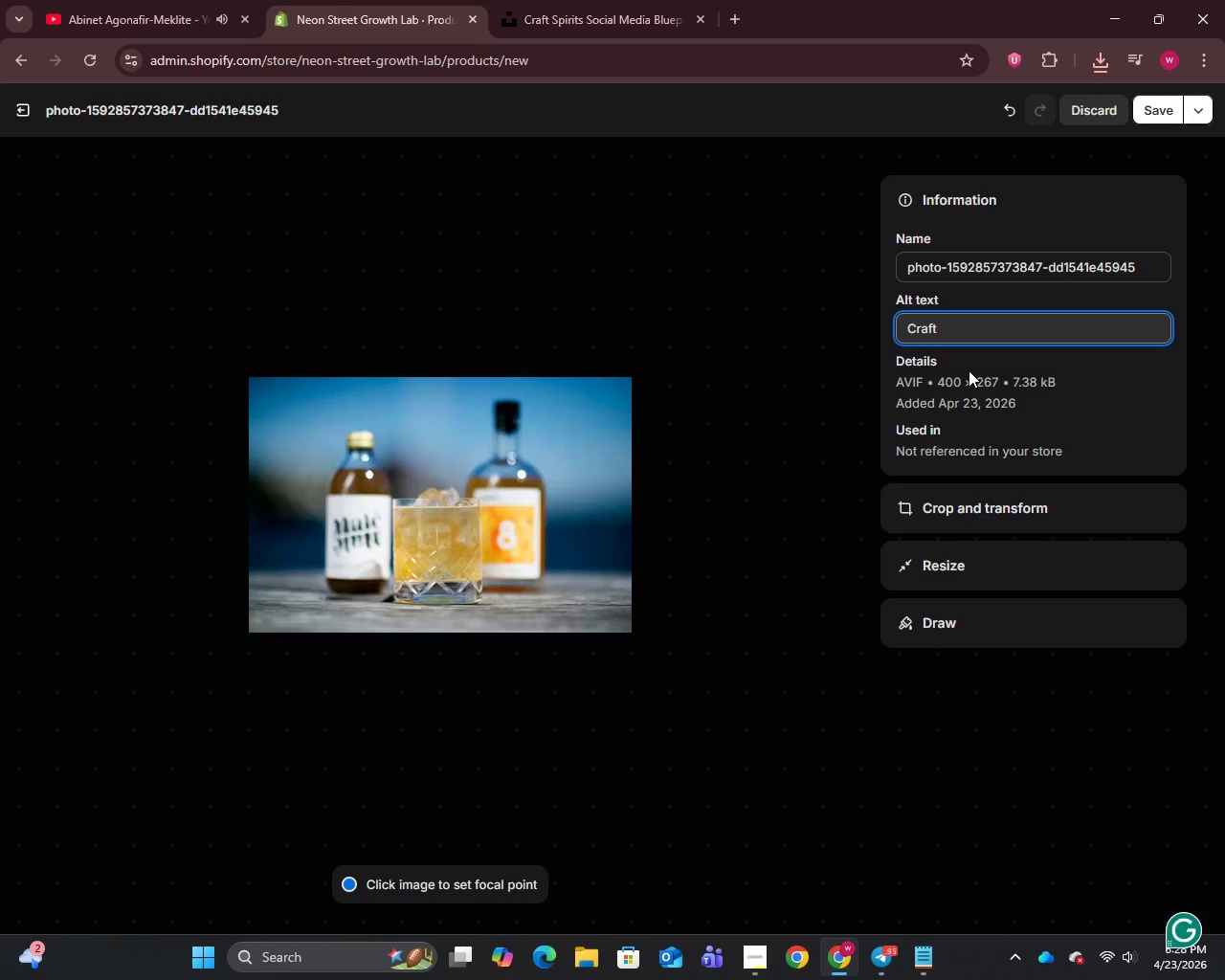 
wait(14.39)
 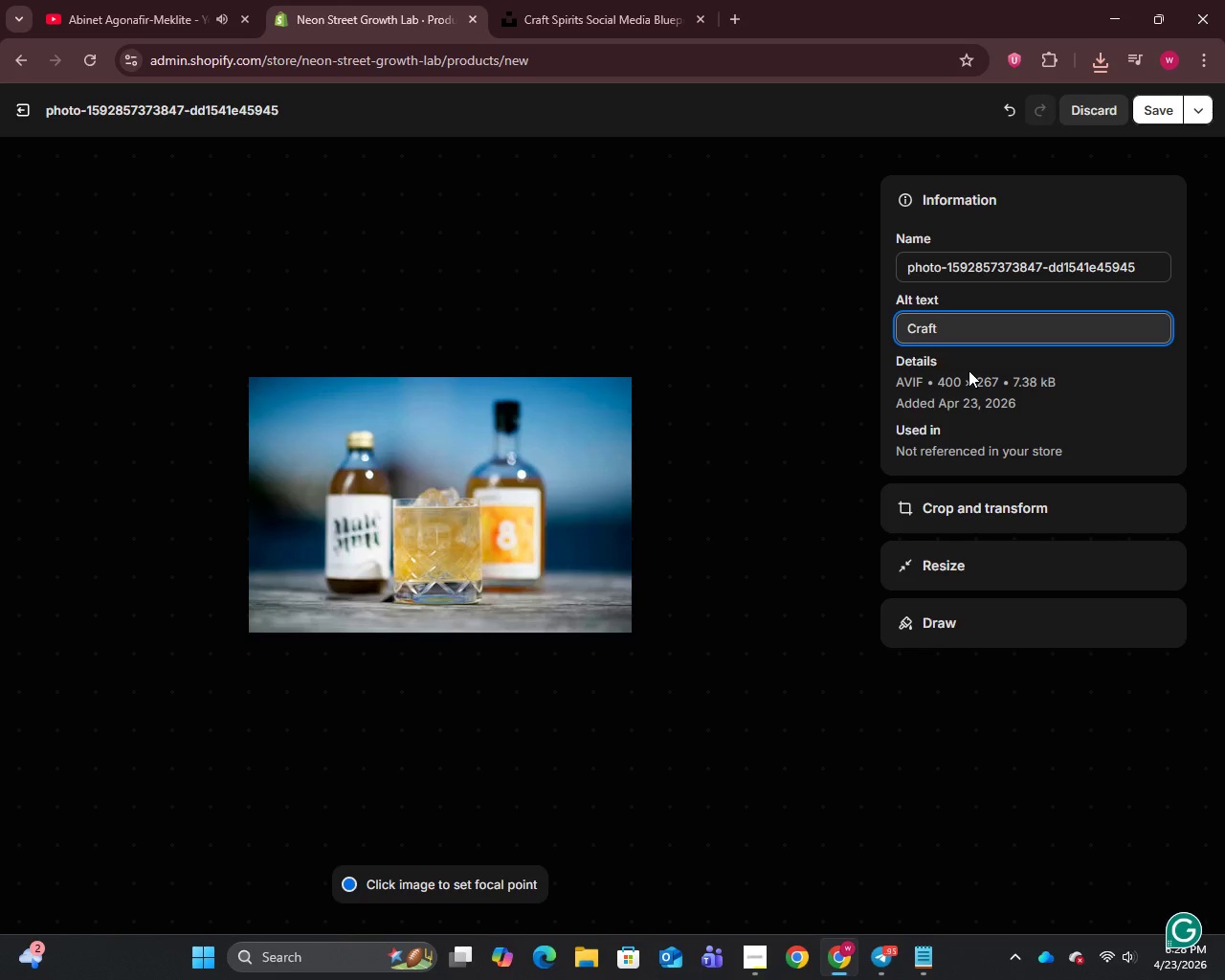 
type(spirits social media marketing blueprint for distillery brand growth and audience engagement)
 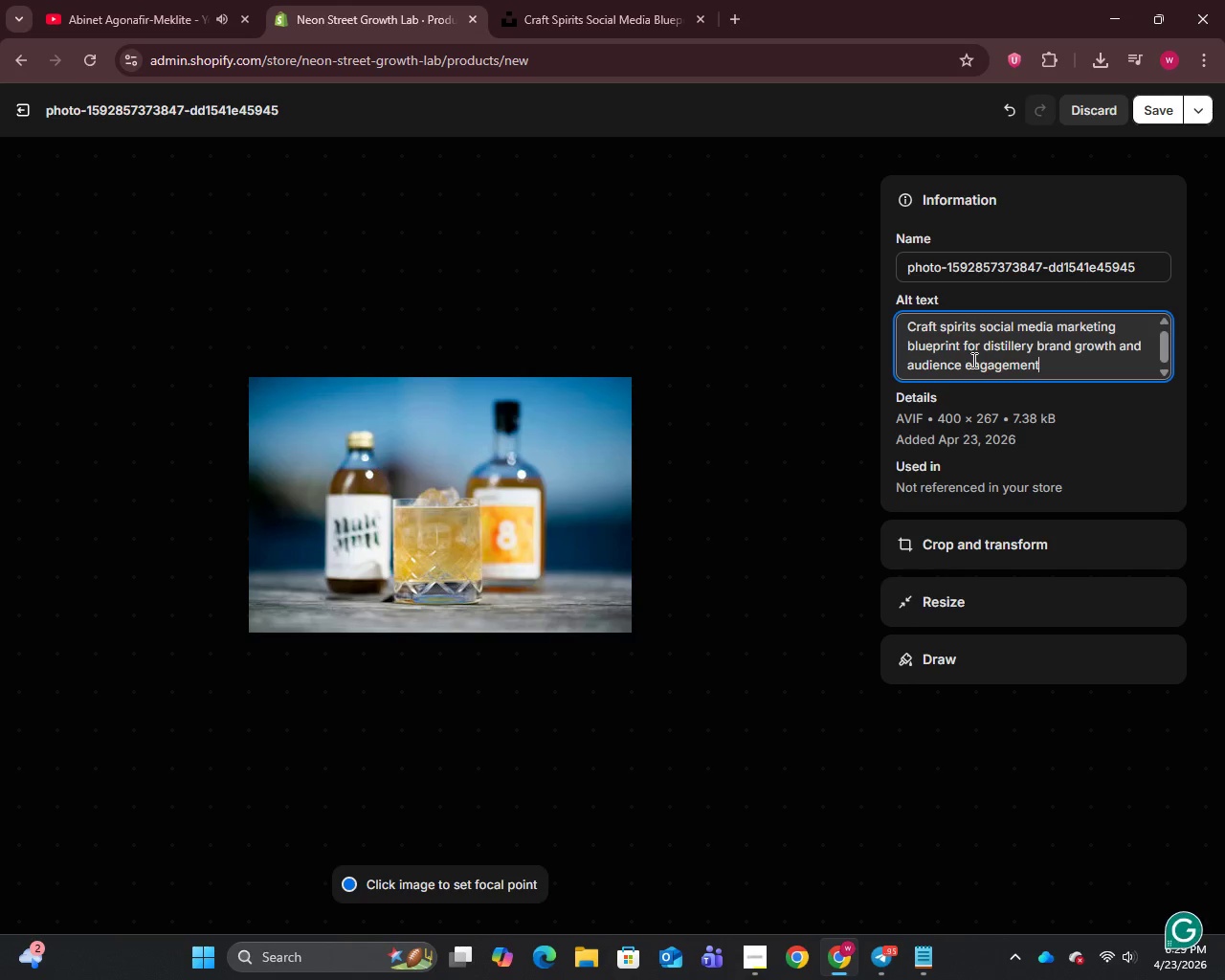 
left_click_drag(start_coordinate=[904, 328], to_coordinate=[1060, 332])
 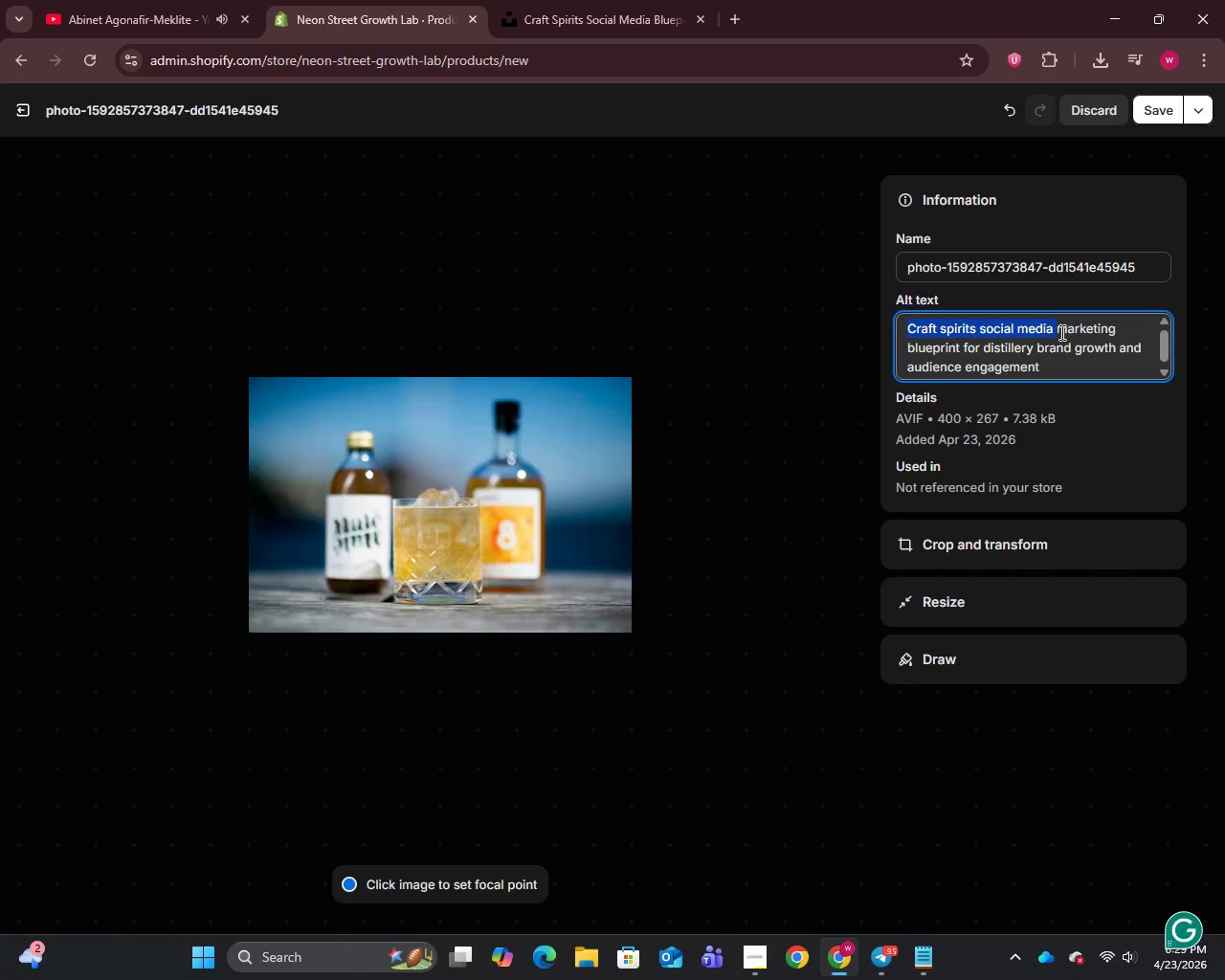 
key(Control+C)
 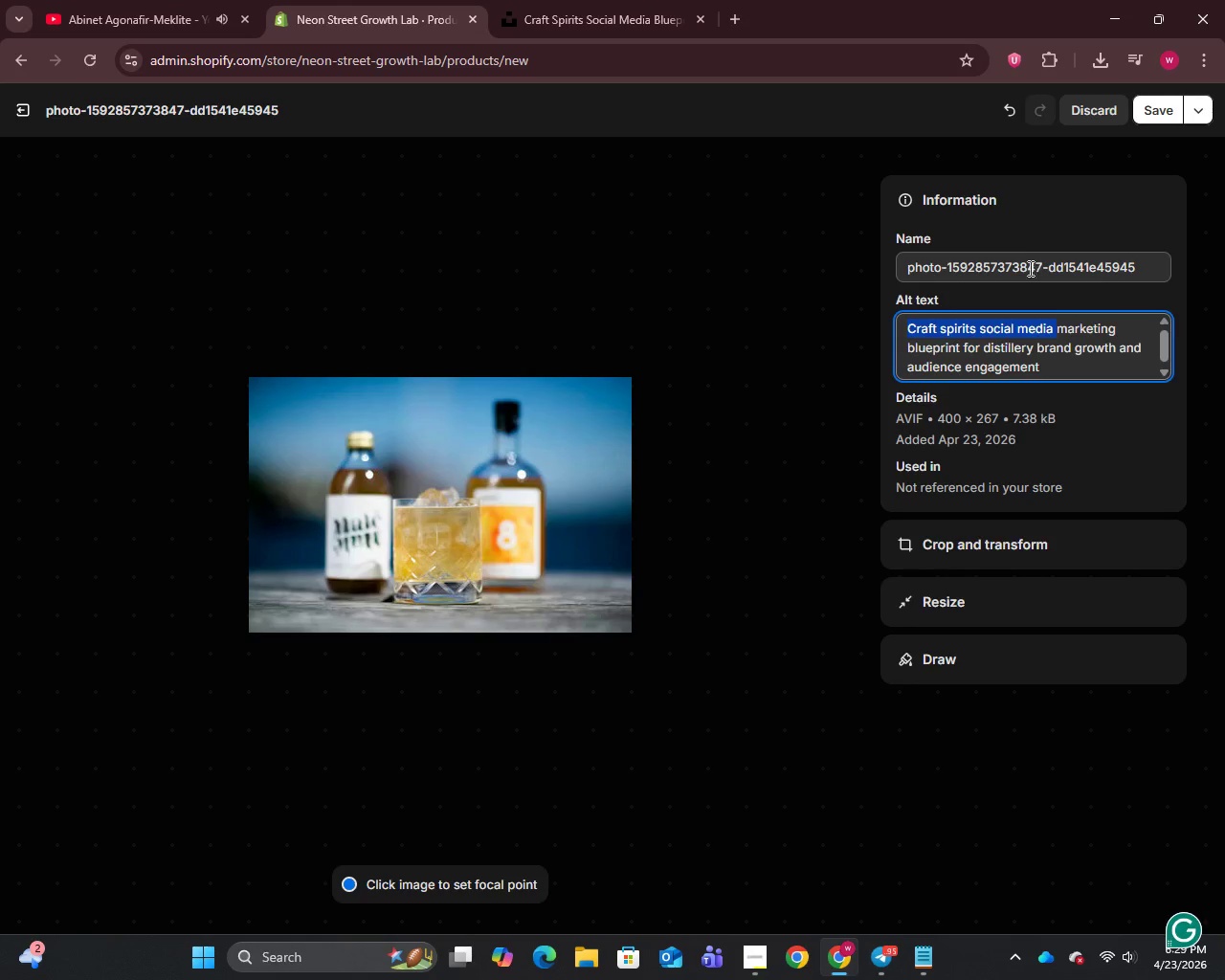 
left_click([1022, 258])
 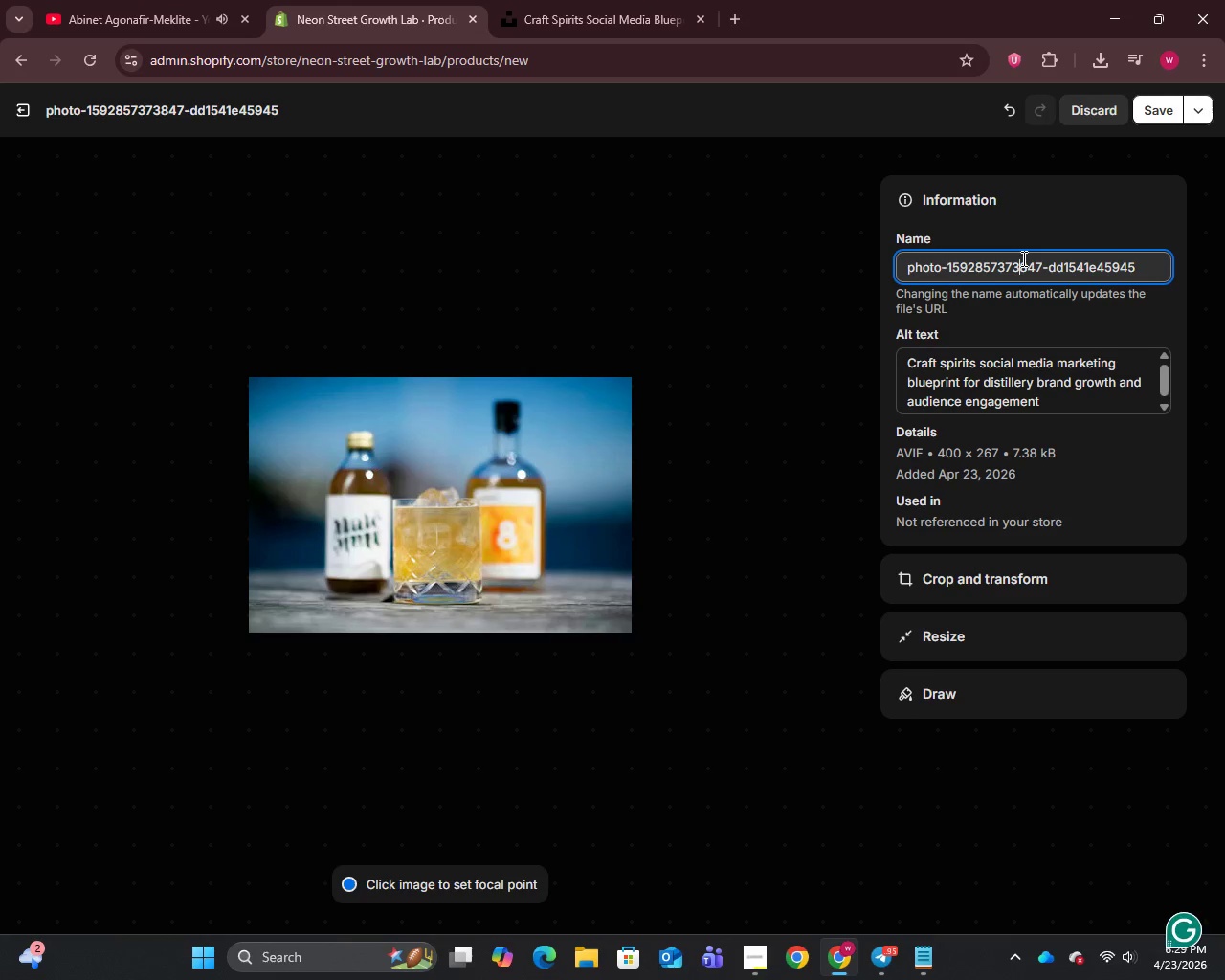 
key(Control+A)
 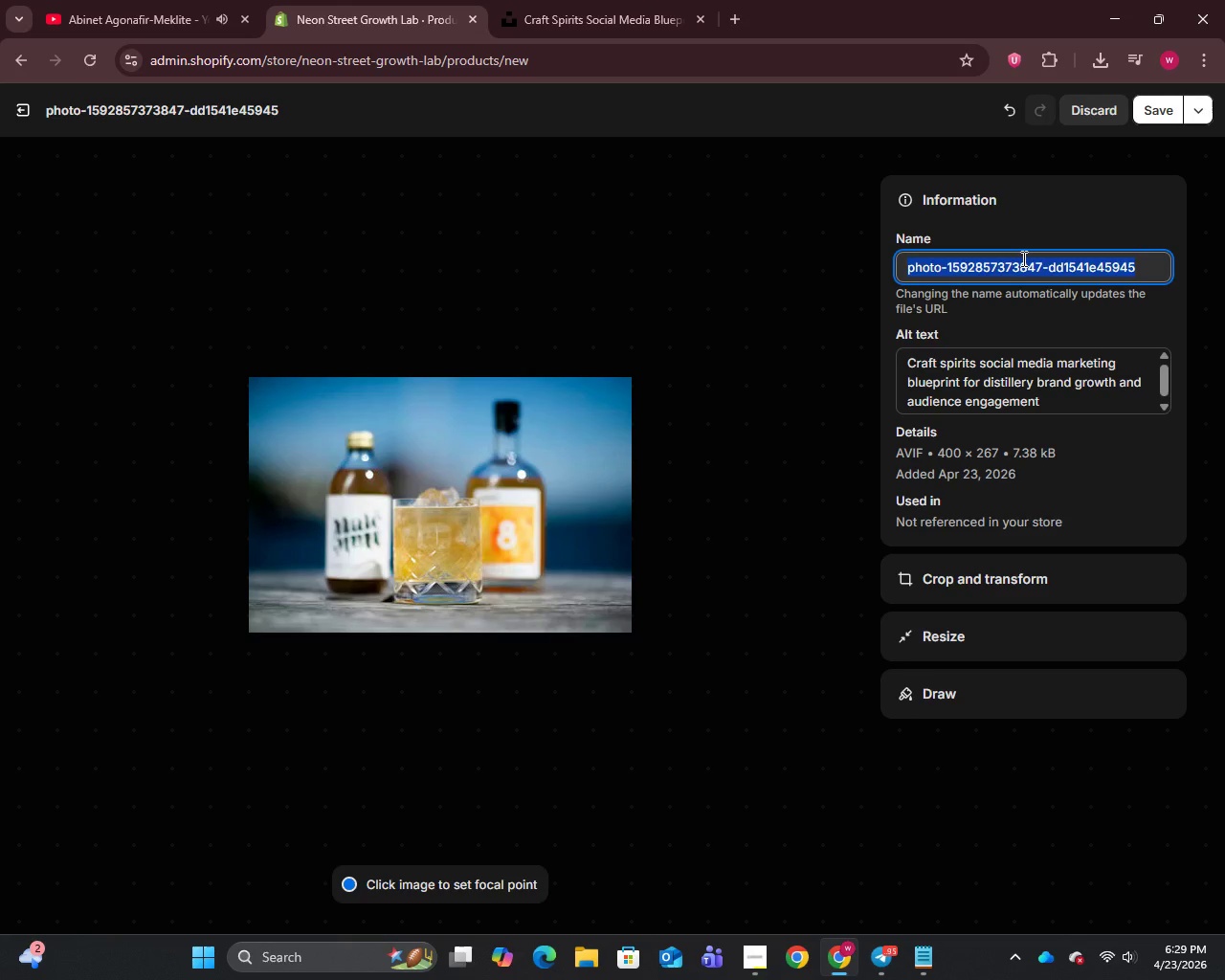 
key(Control+V)
 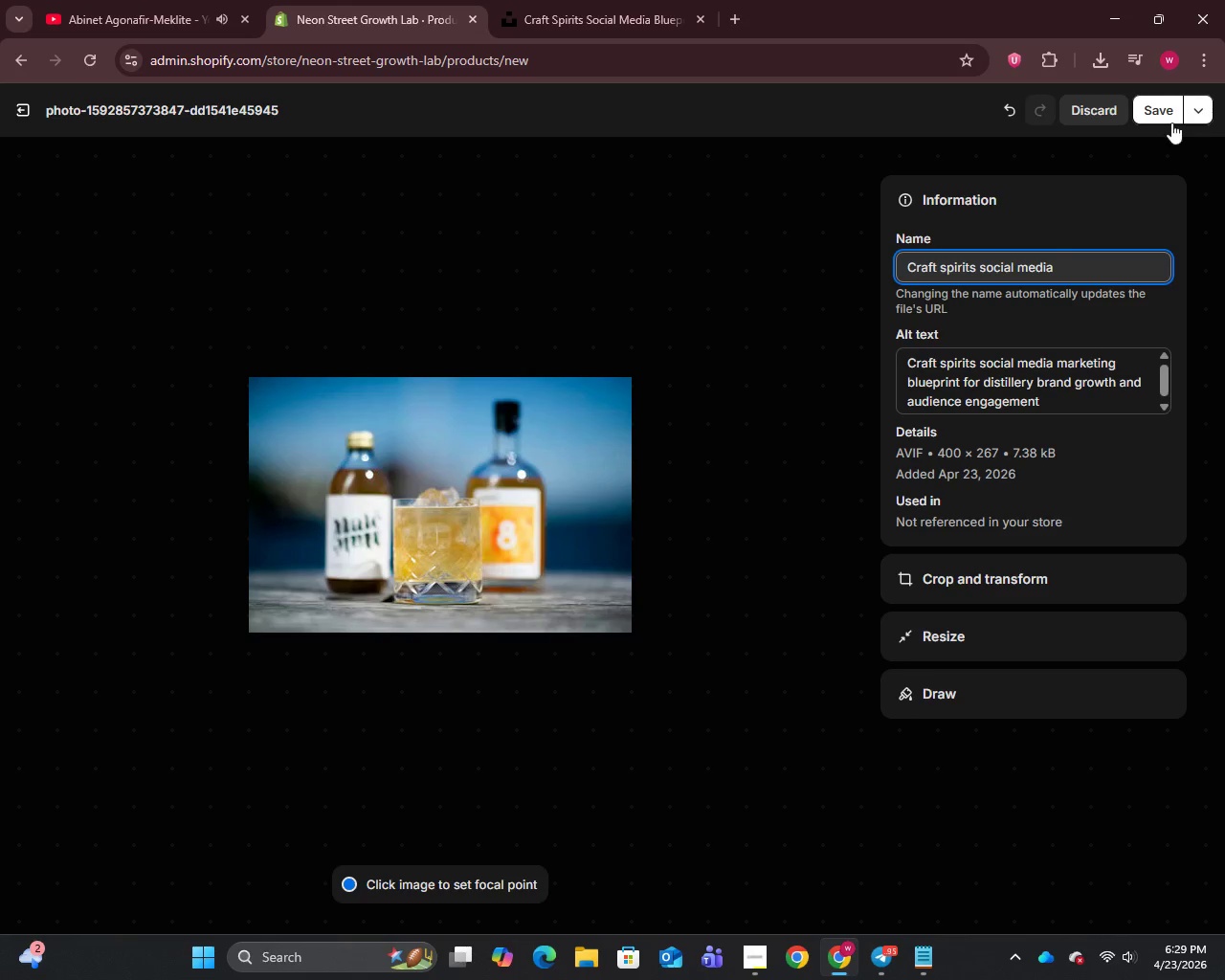 
left_click([1160, 109])
 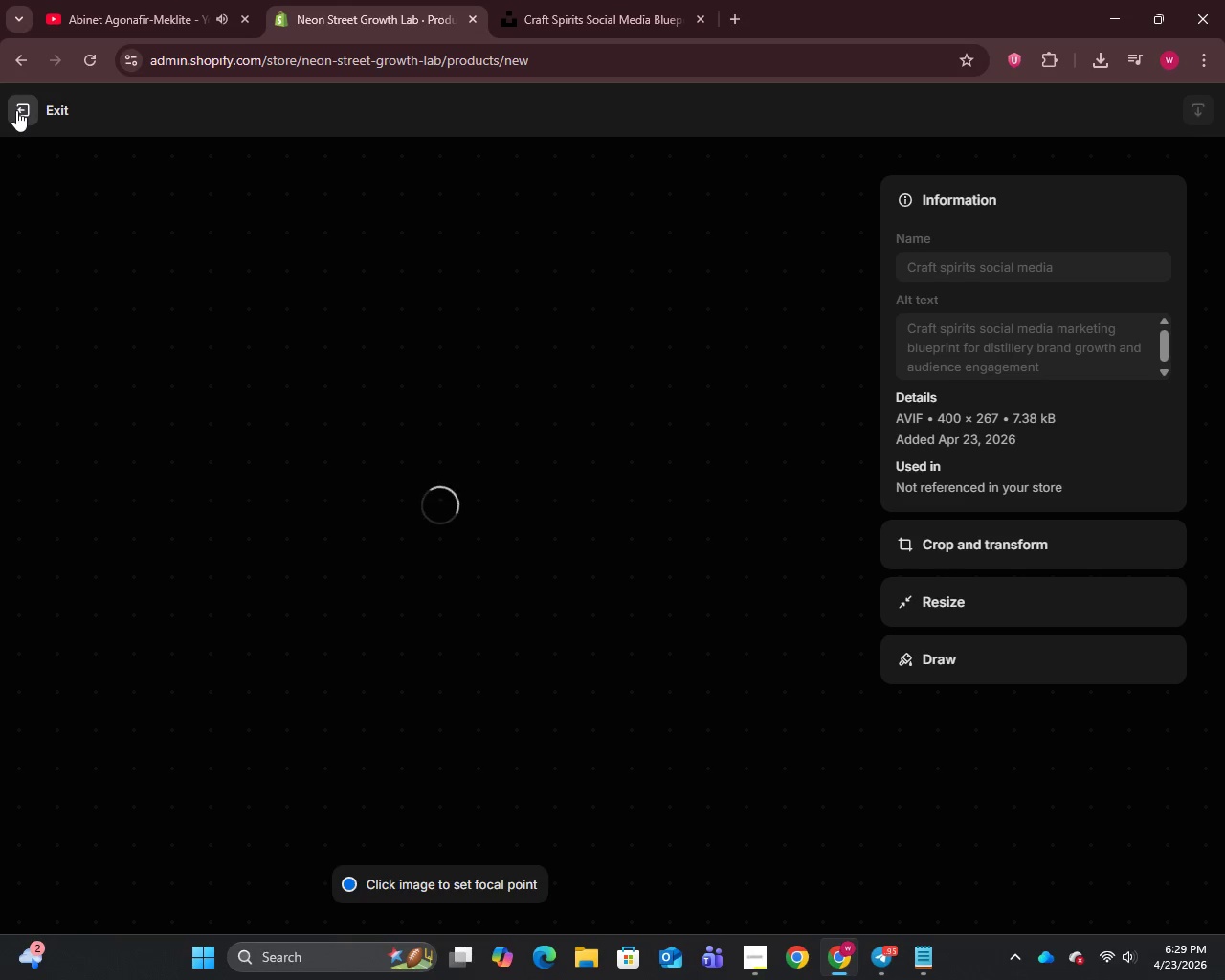 
left_click([16, 110])
 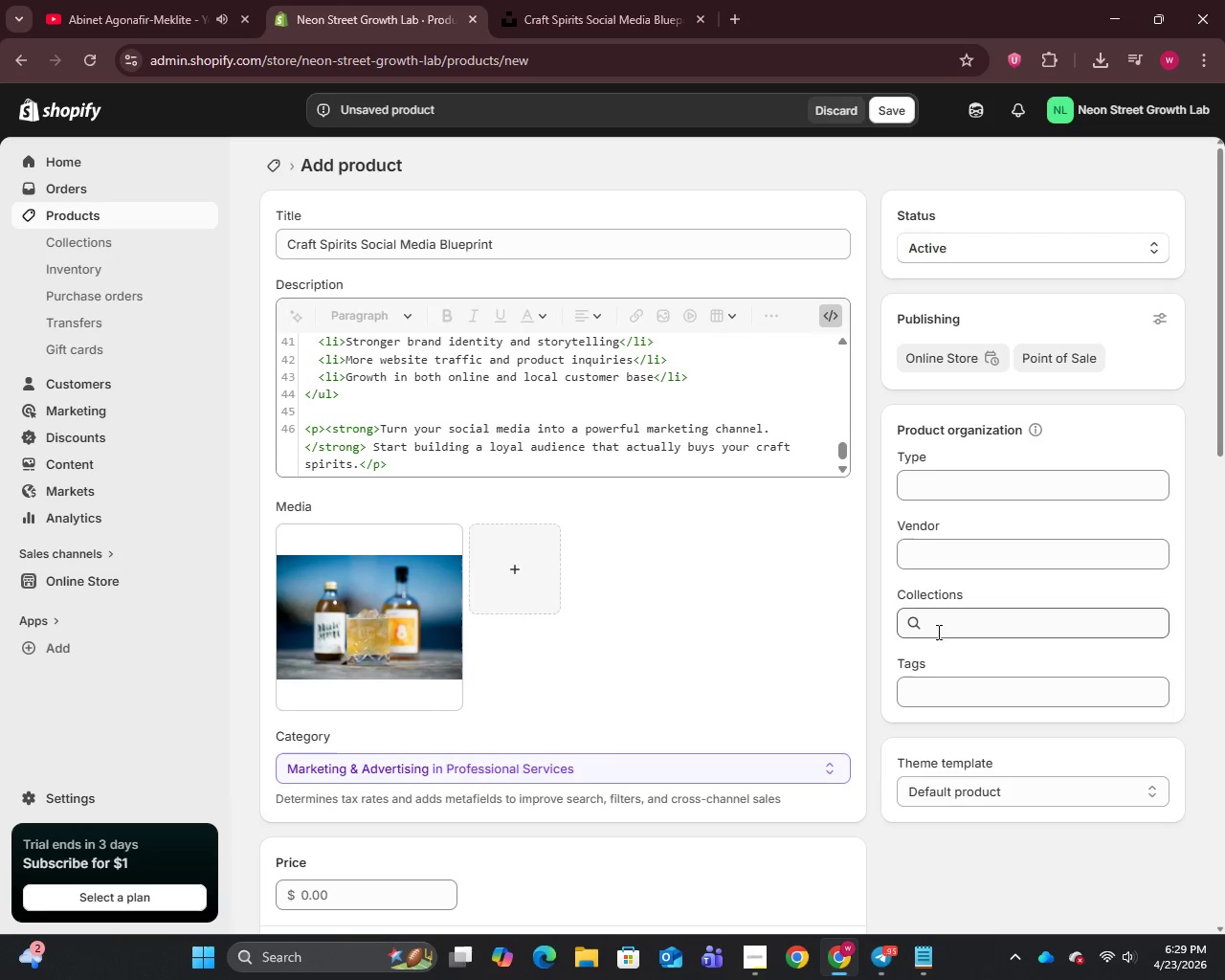 
left_click([930, 687])
 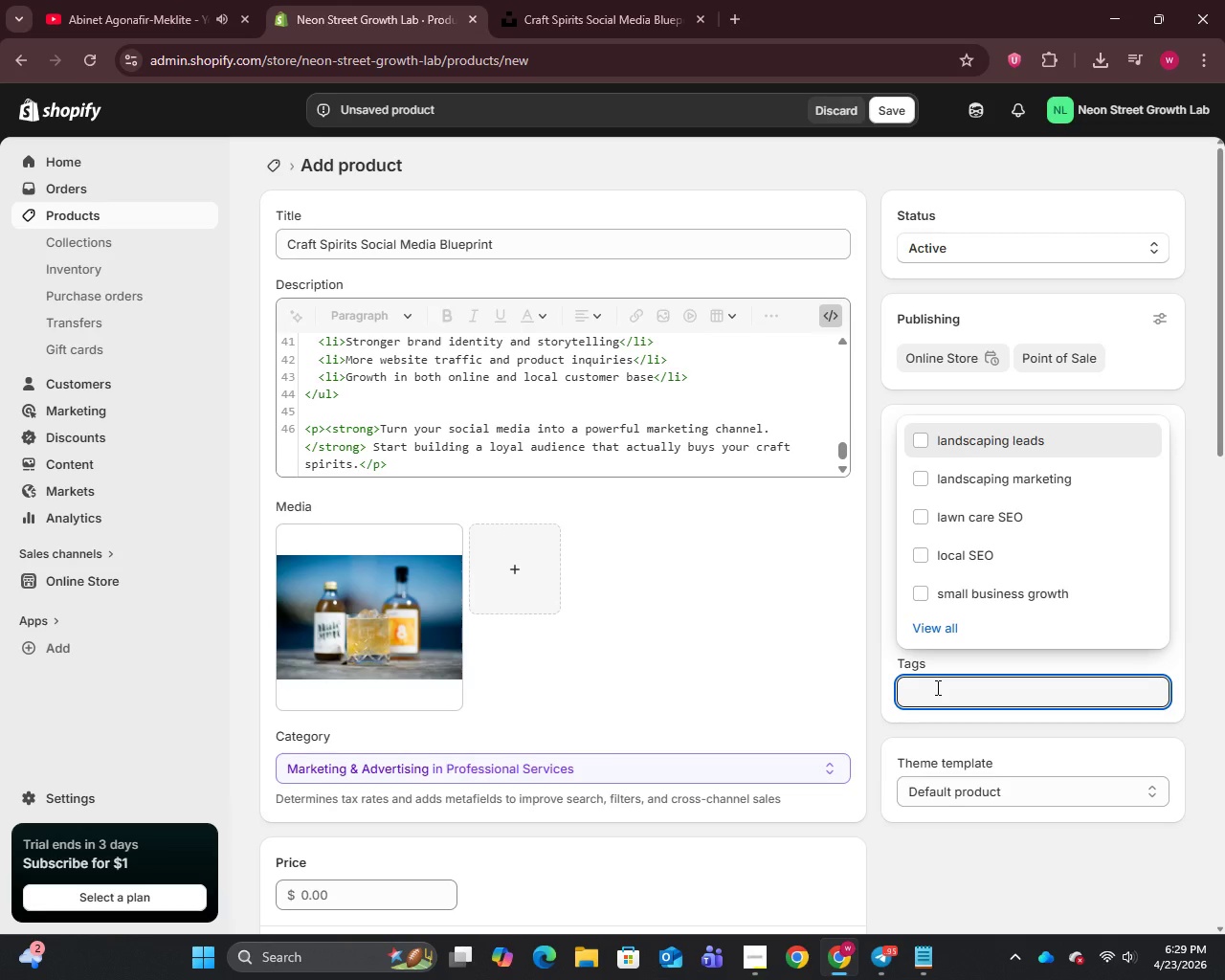 
wait(5.28)
 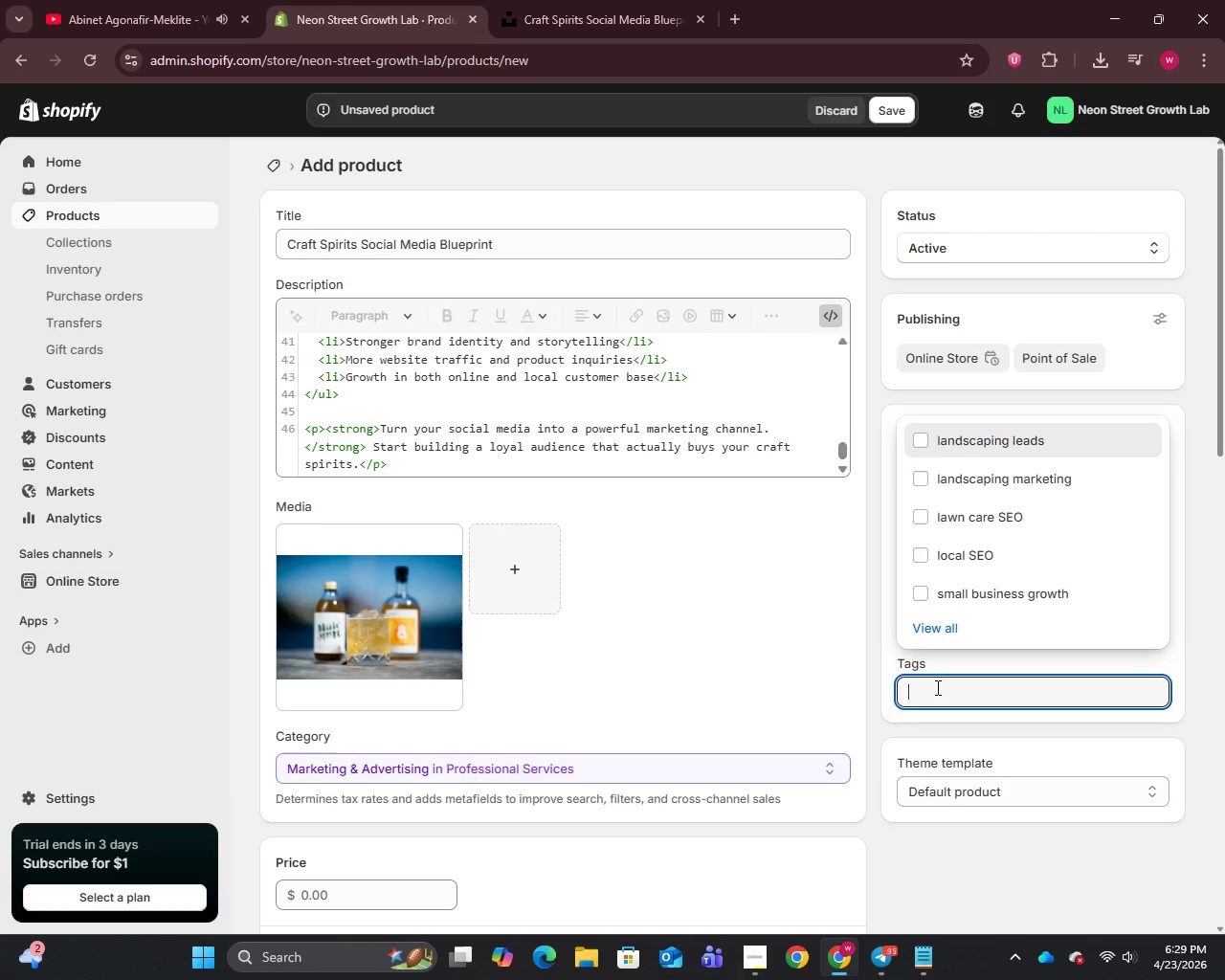 
type(craft spirits )
 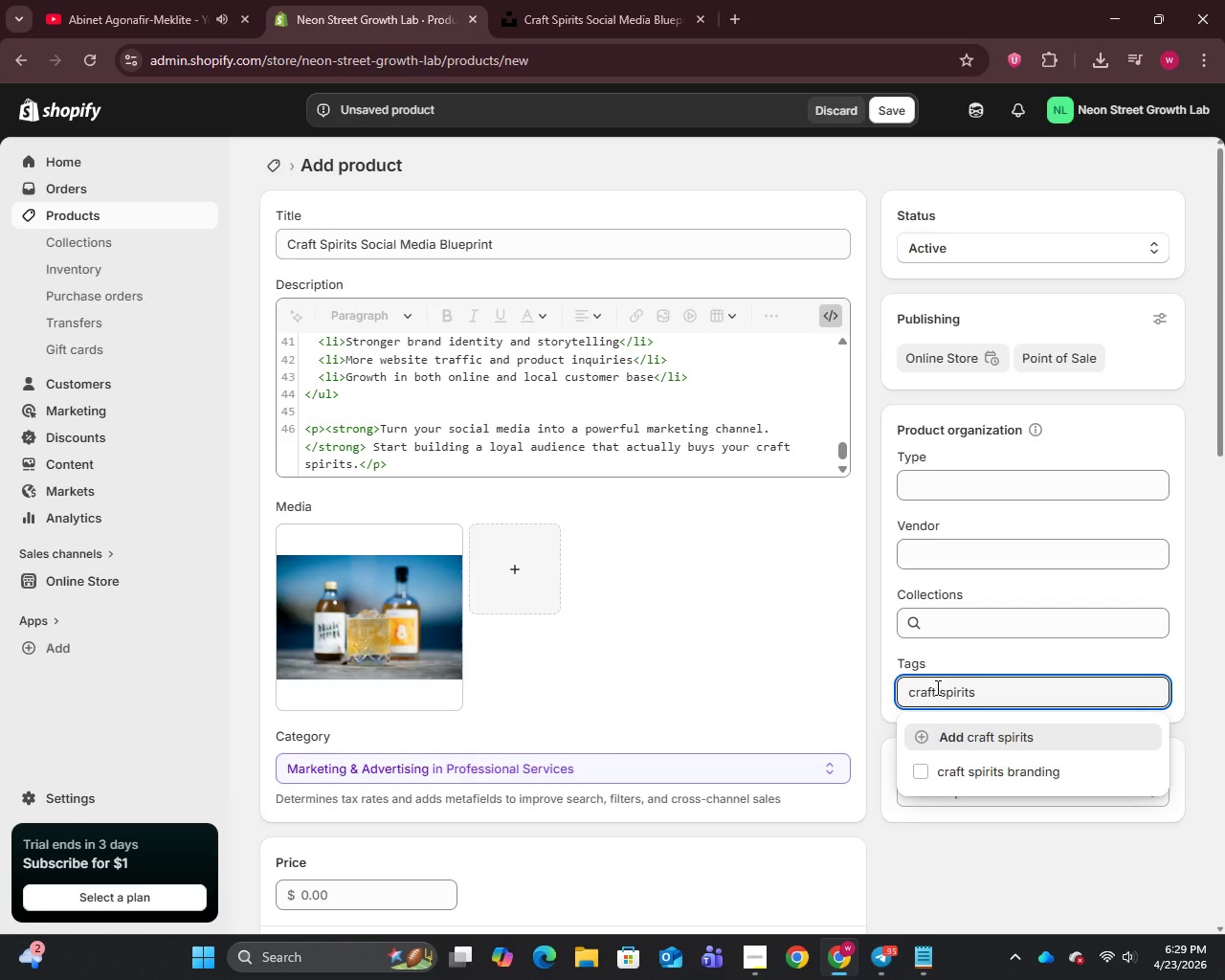 
type(marketing)
 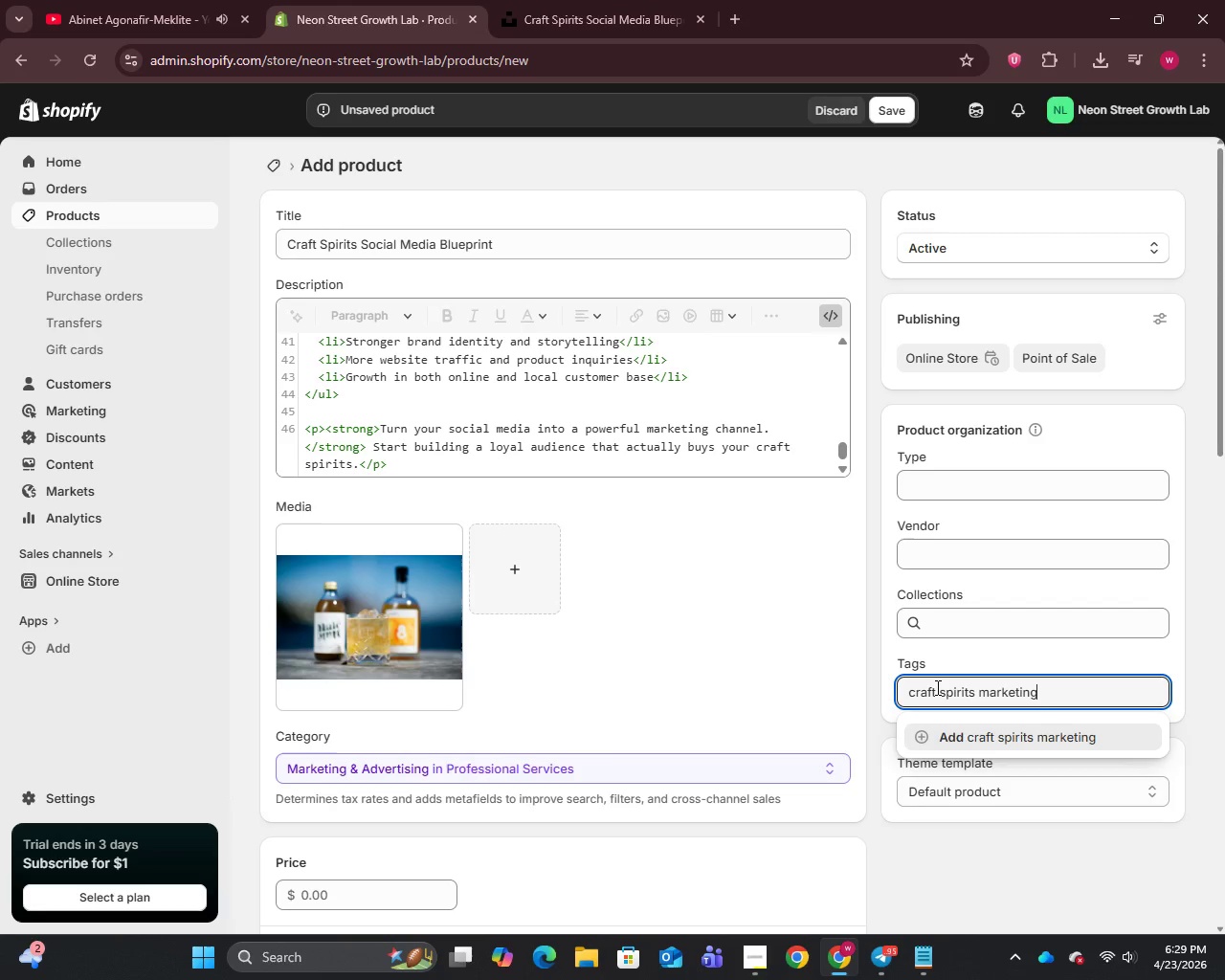 
key(Enter)
 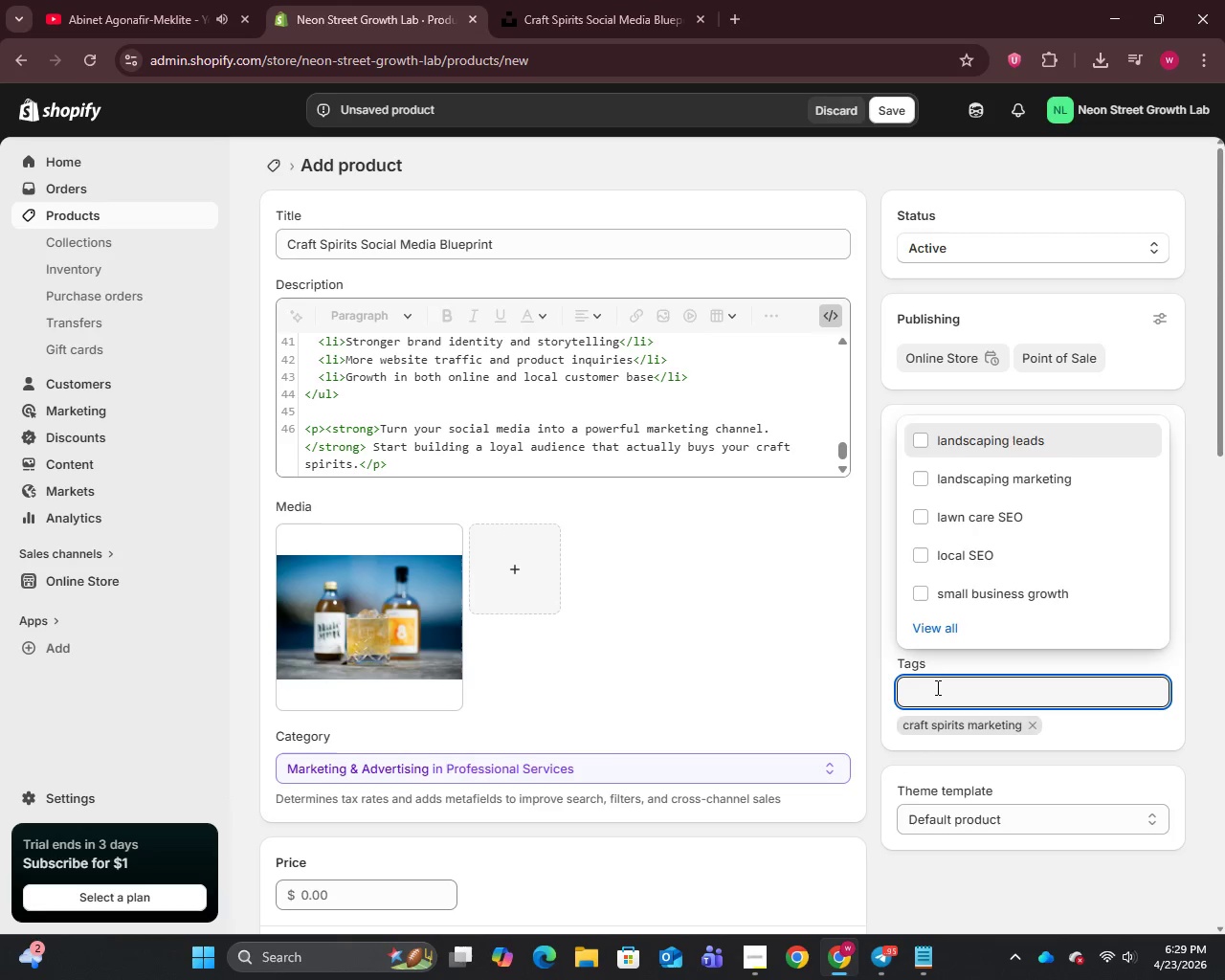 
type(distillery social media)
 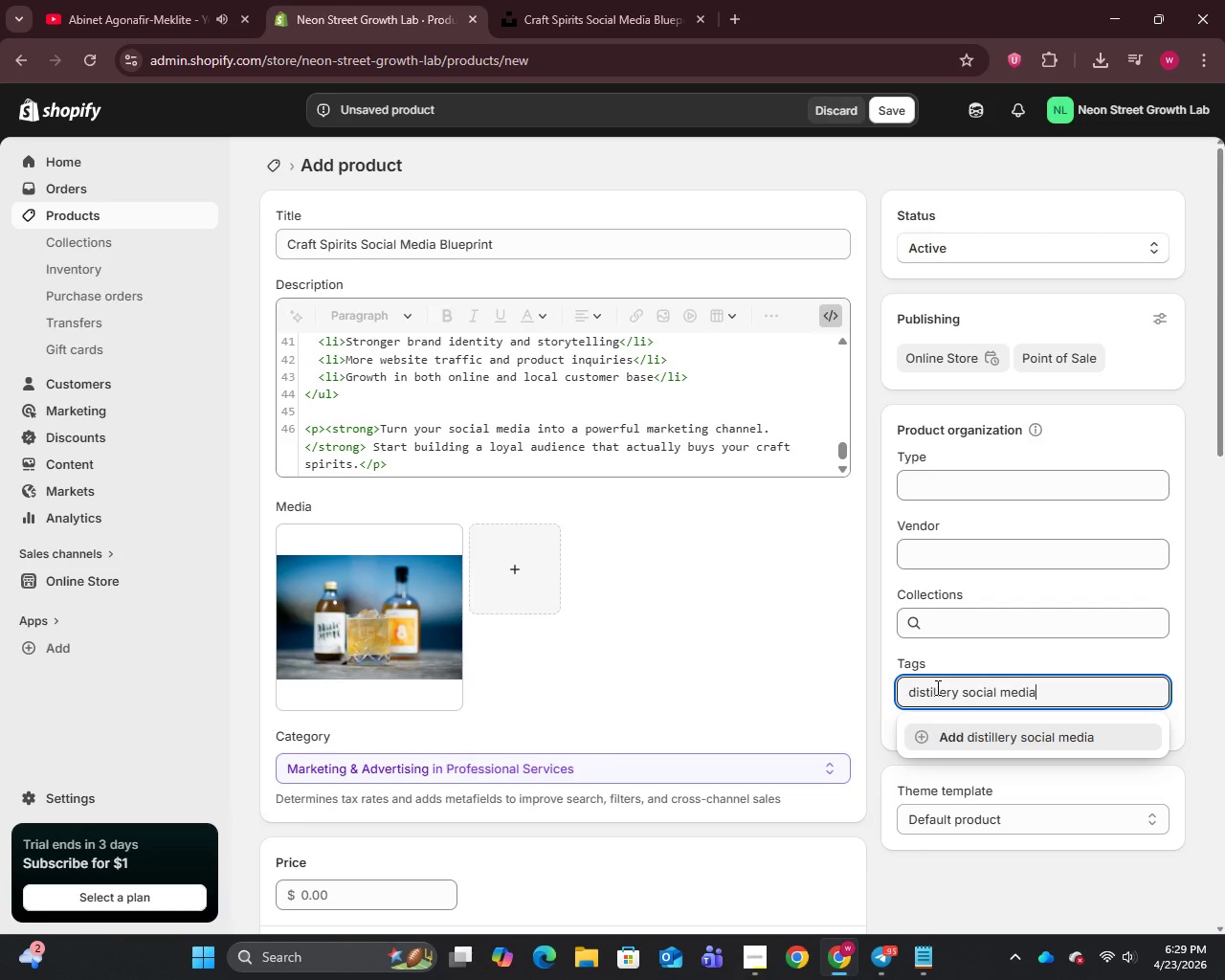 
key(Enter)
 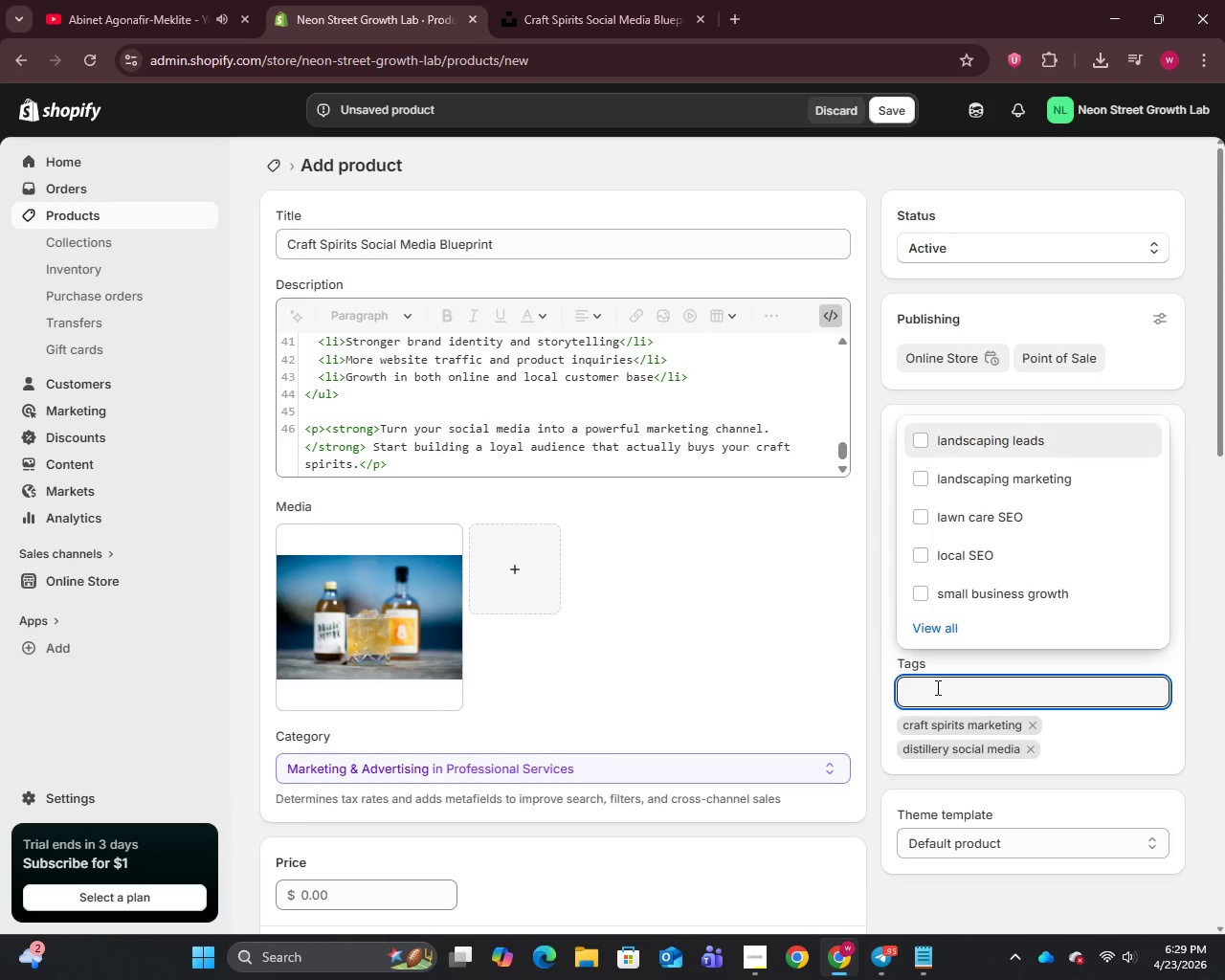 
type(alcohol branding)
 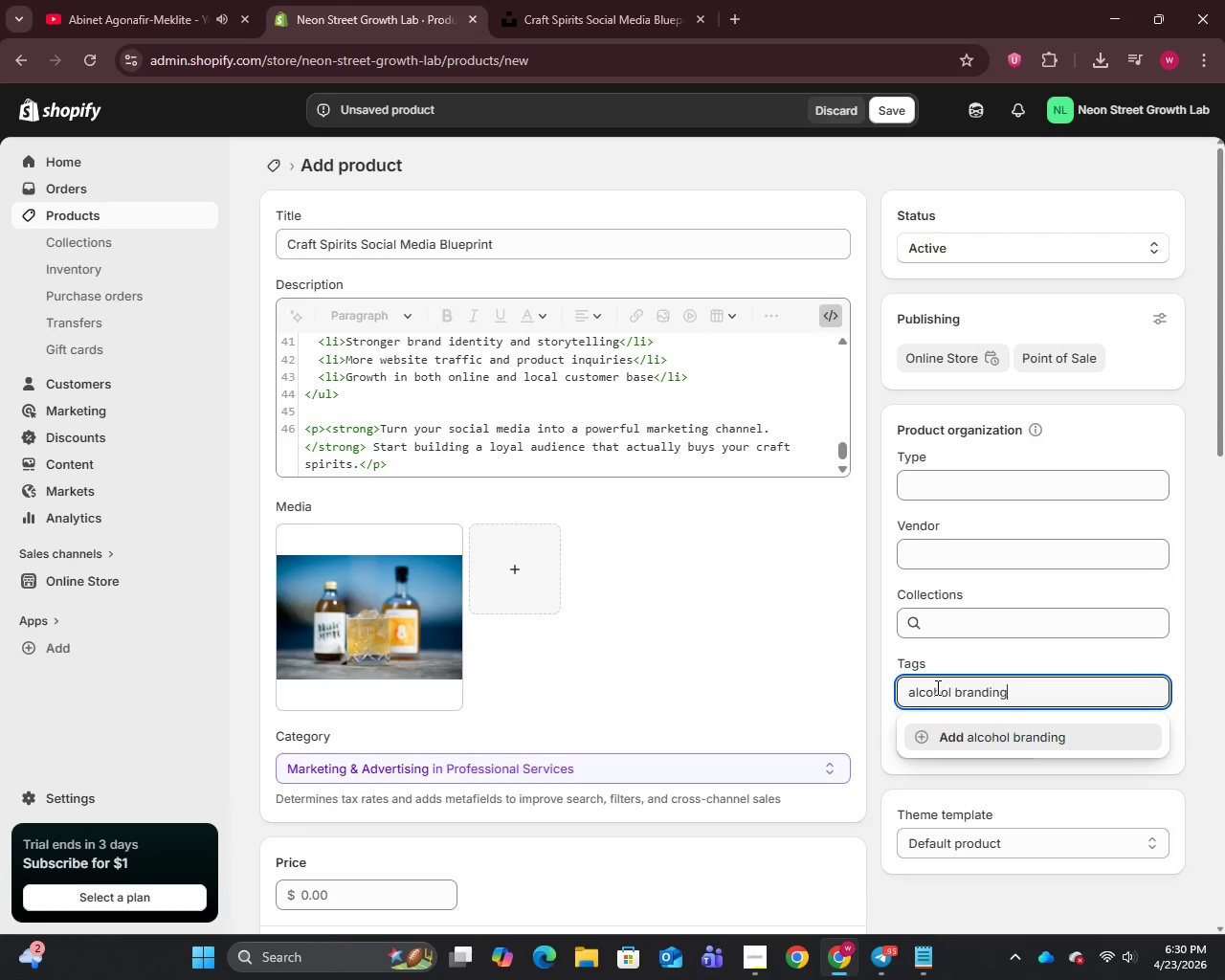 
key(Enter)
 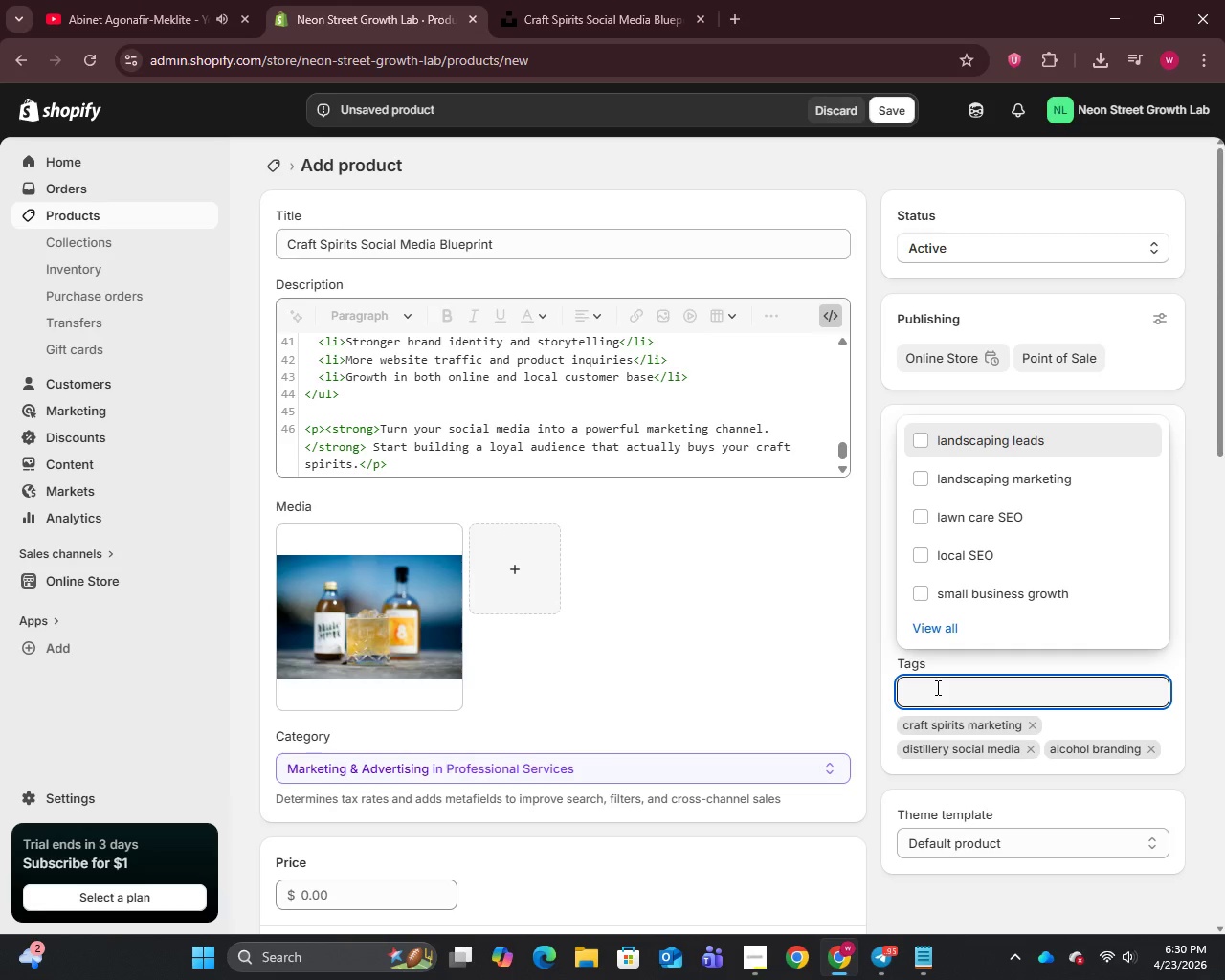 
type(social media strategy)
 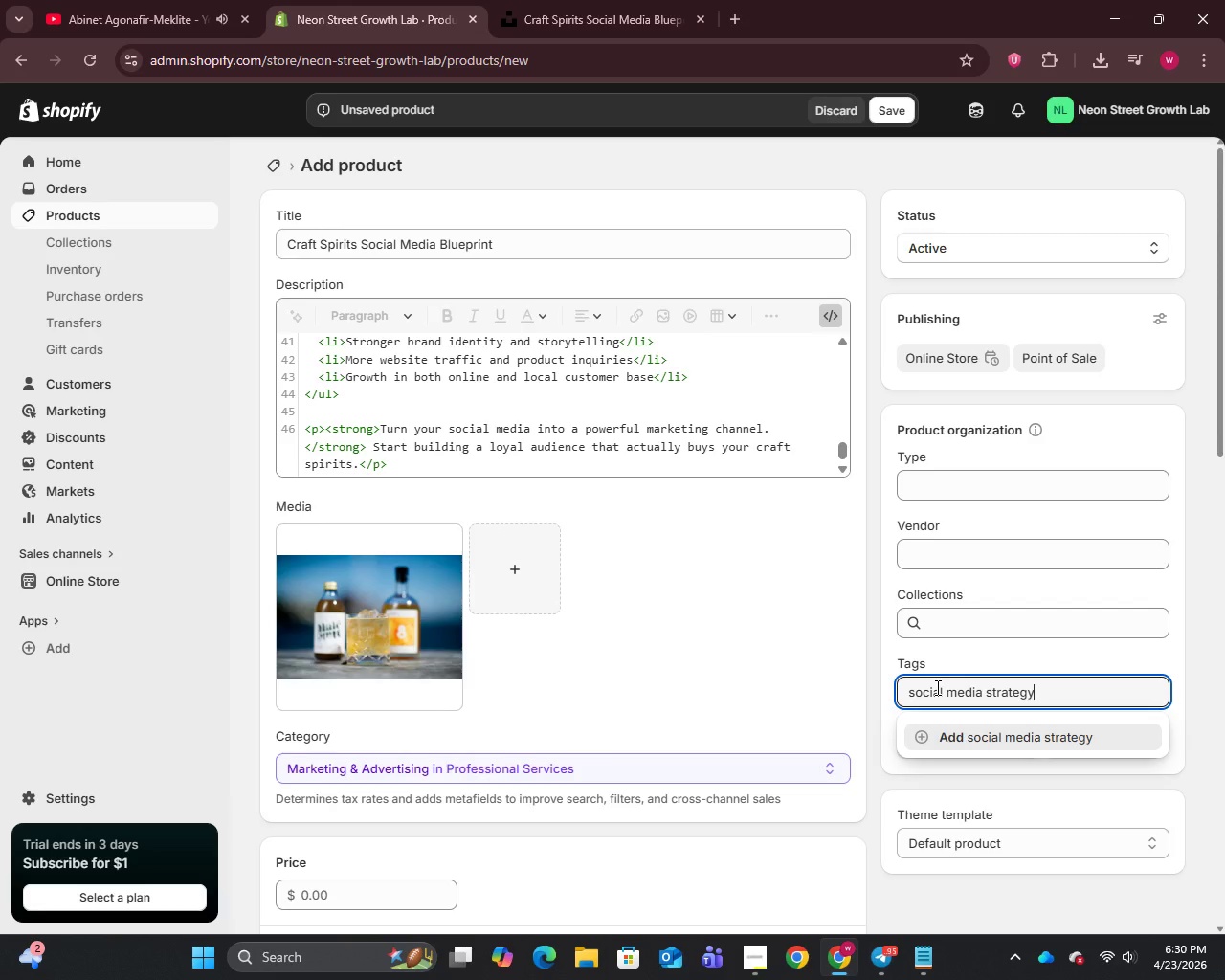 
key(Enter)
 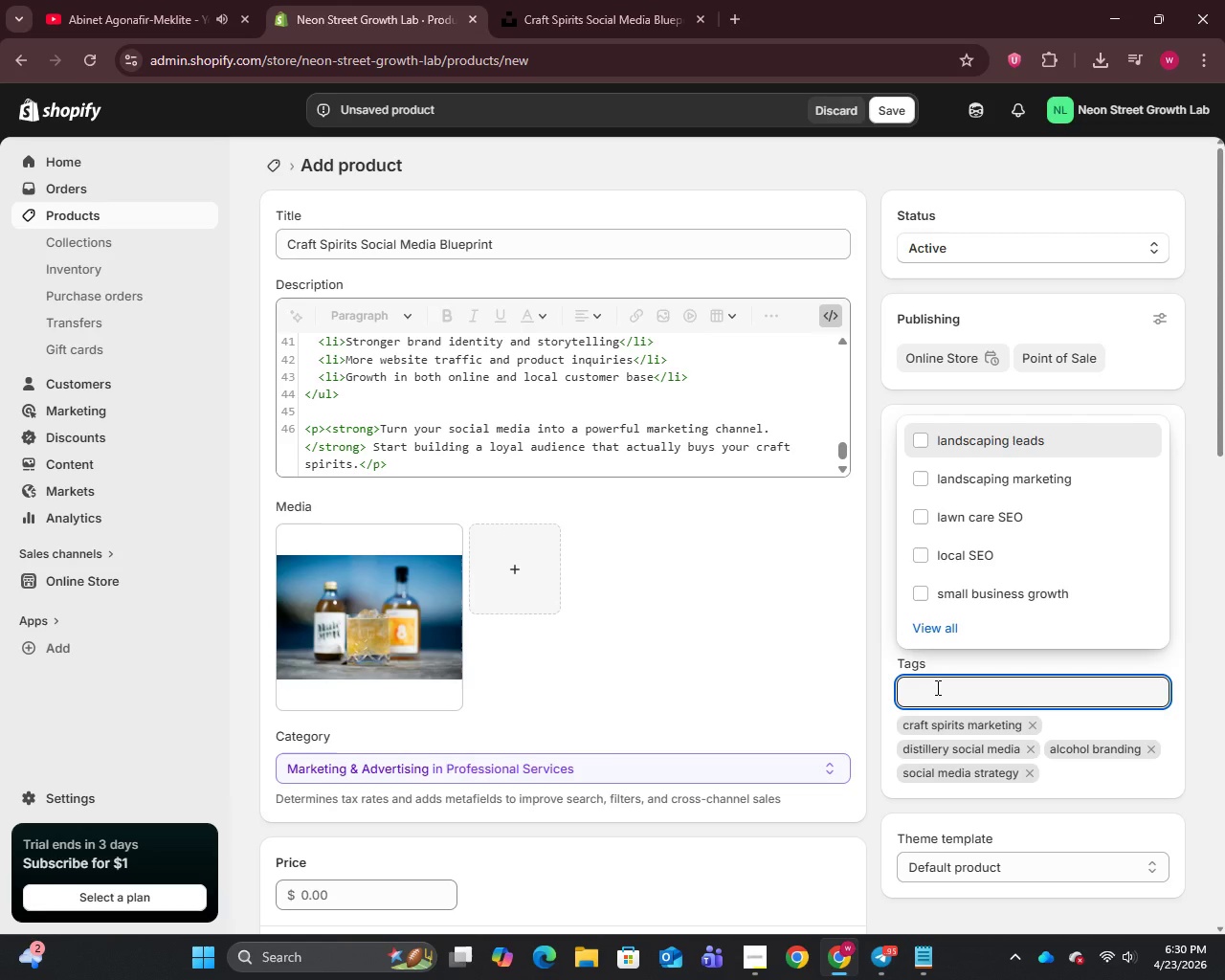 
type(brand engagement)
 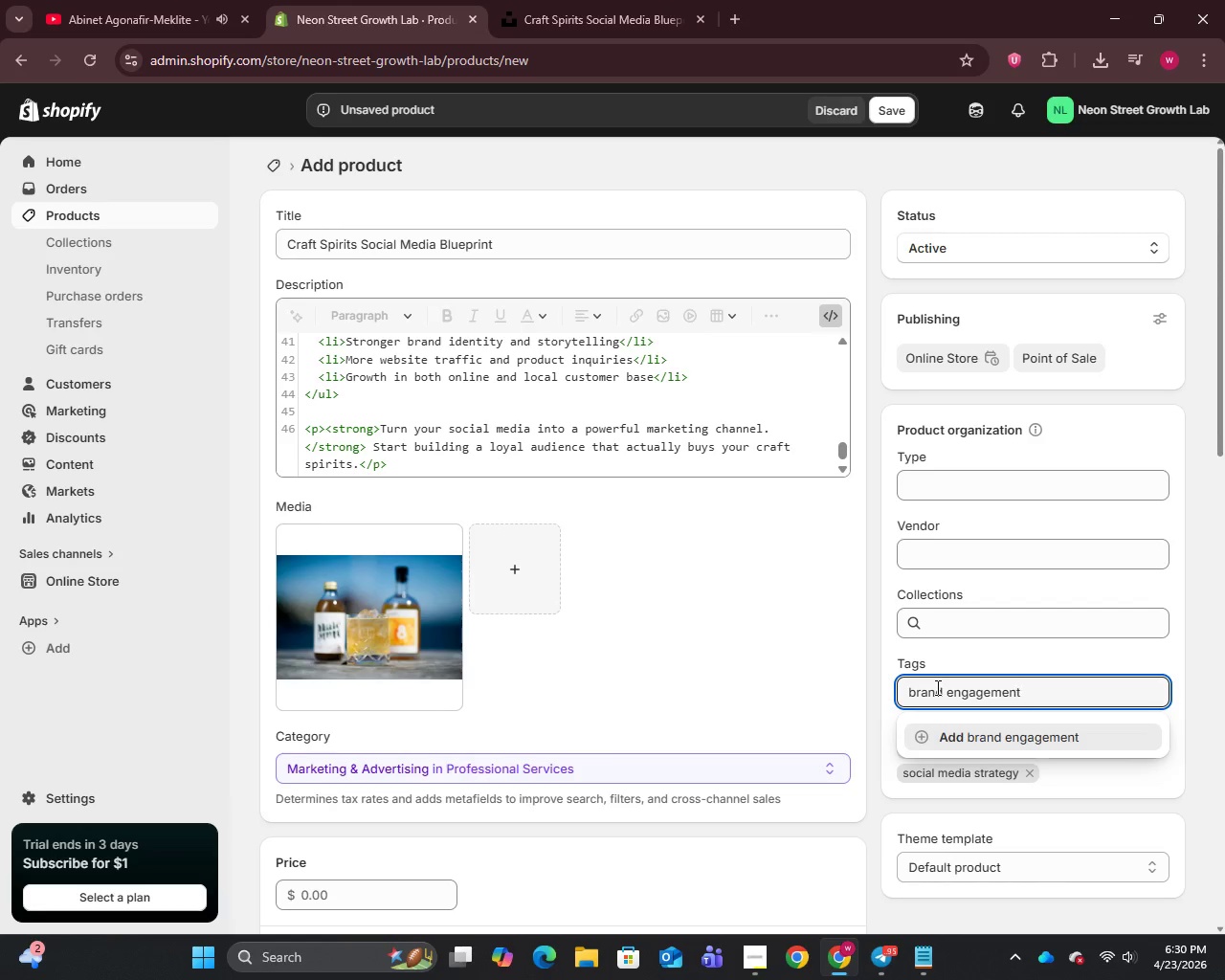 
key(Enter)
 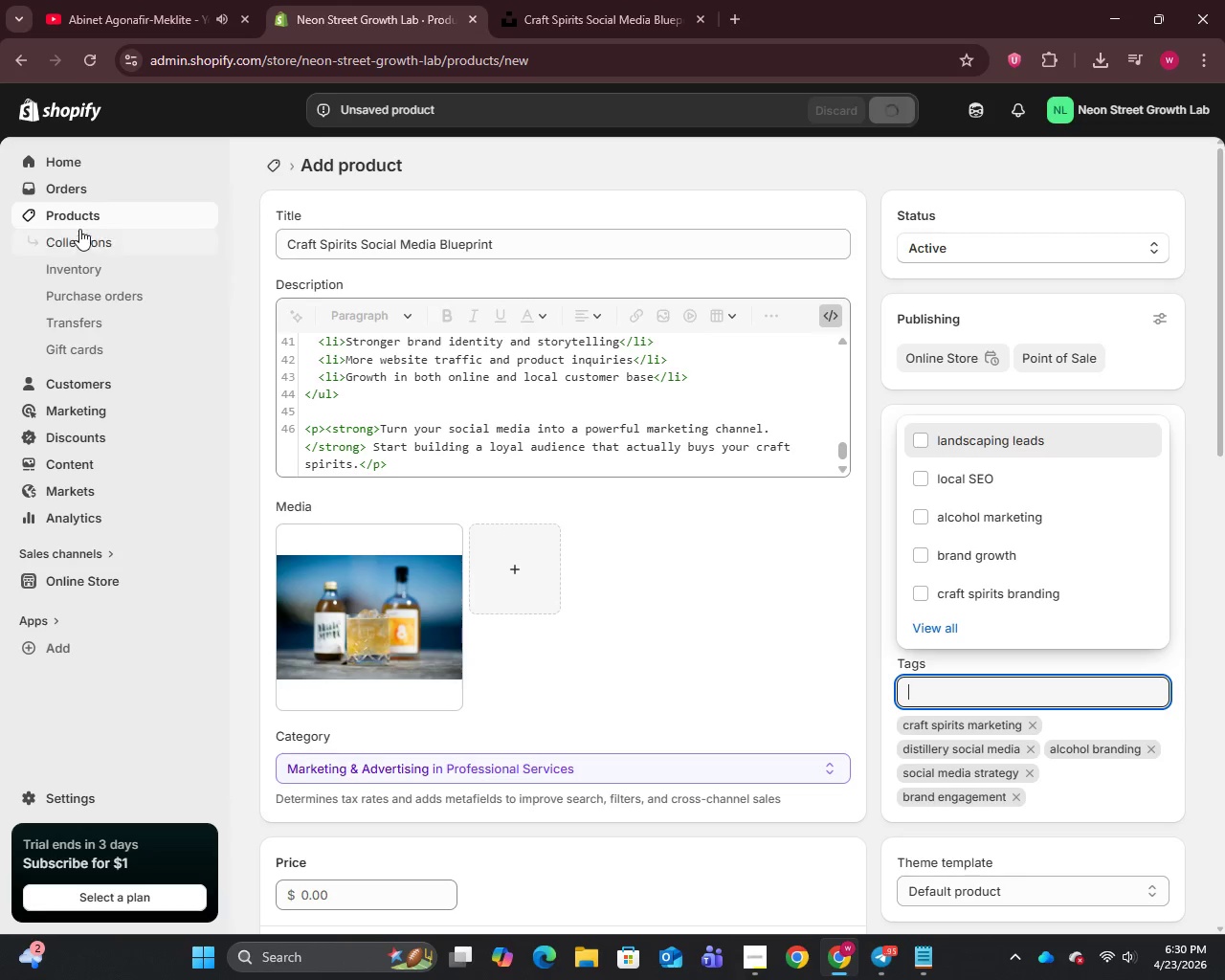 
wait(16.17)
 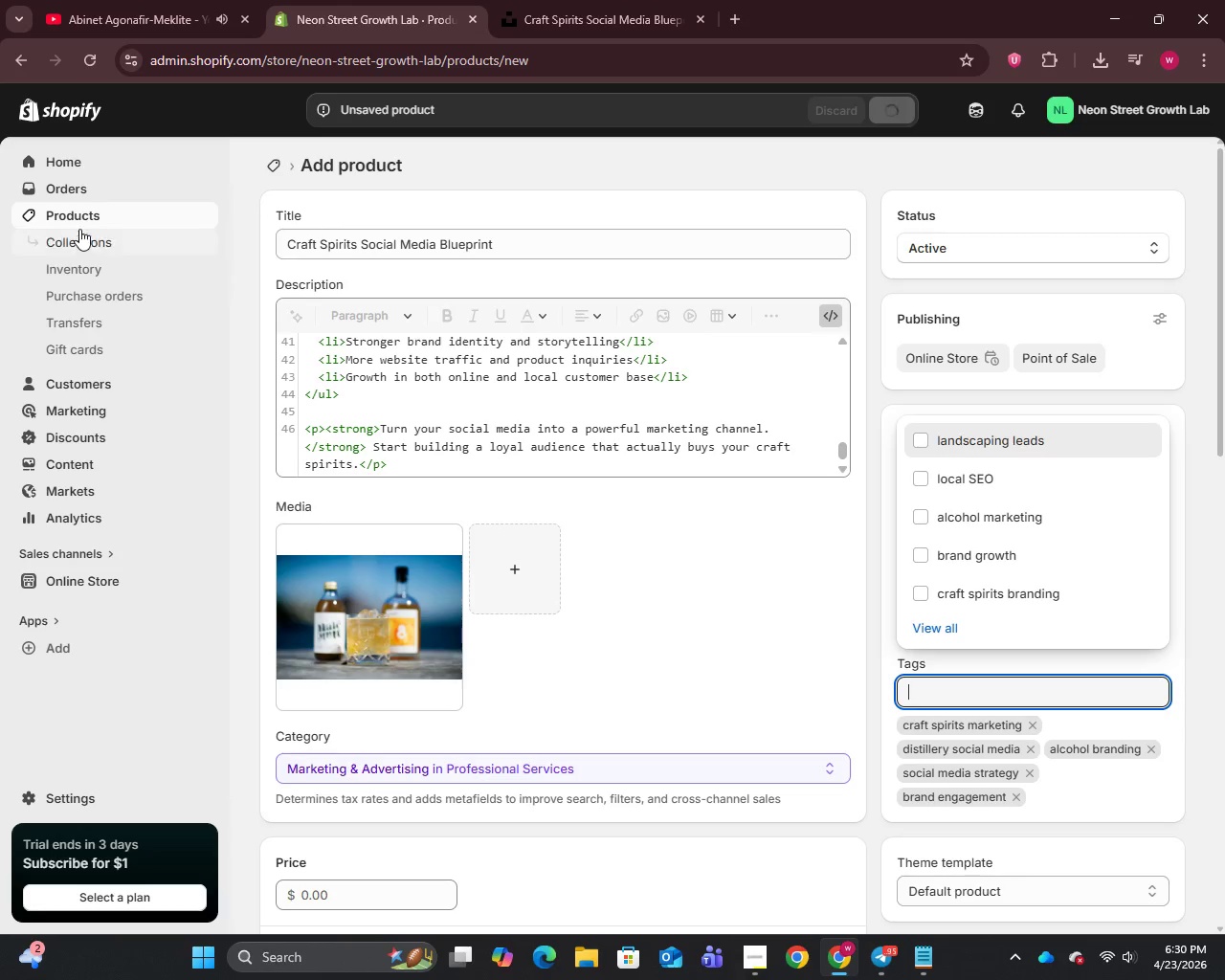 
left_click([72, 213])
 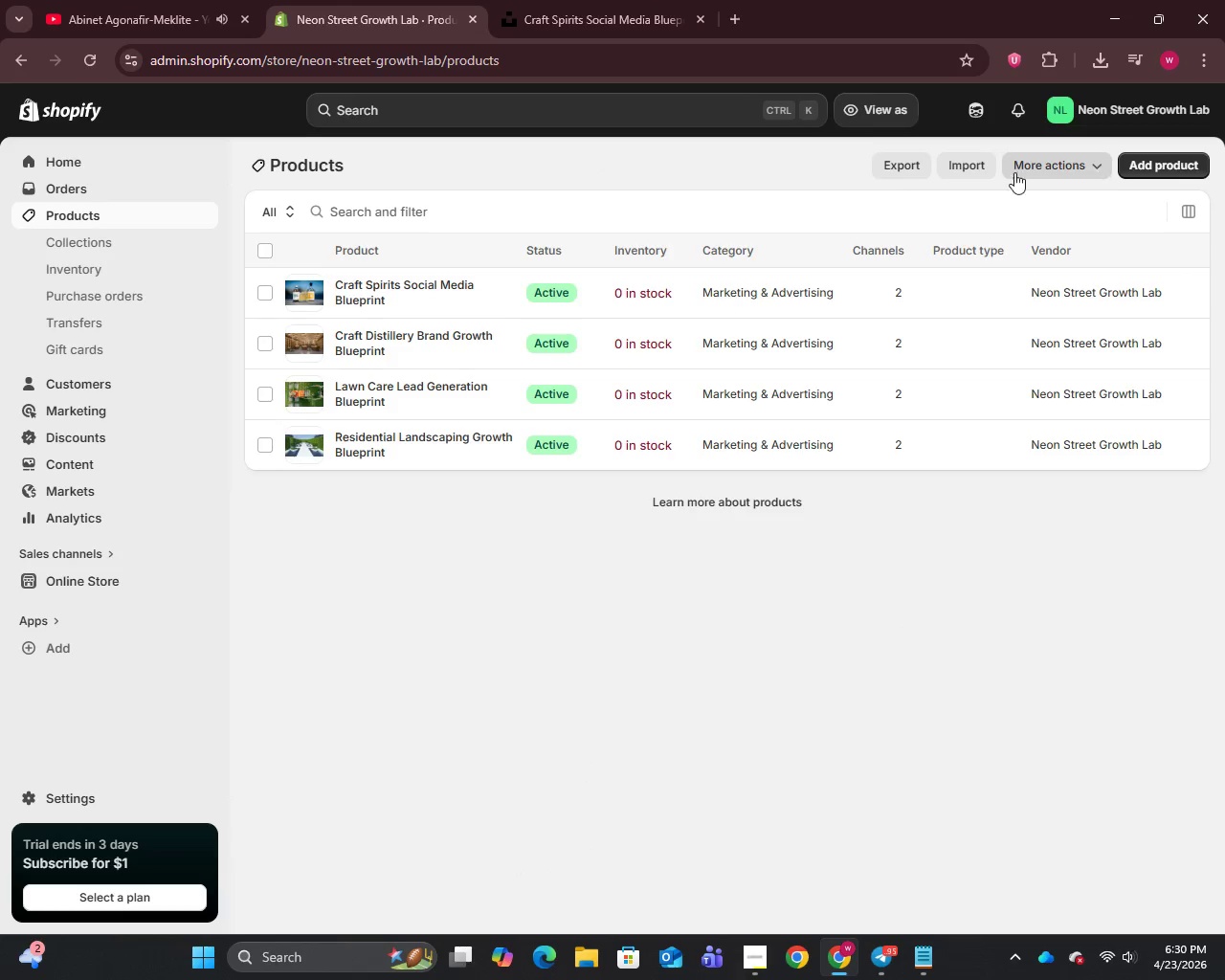 
left_click([1163, 165])
 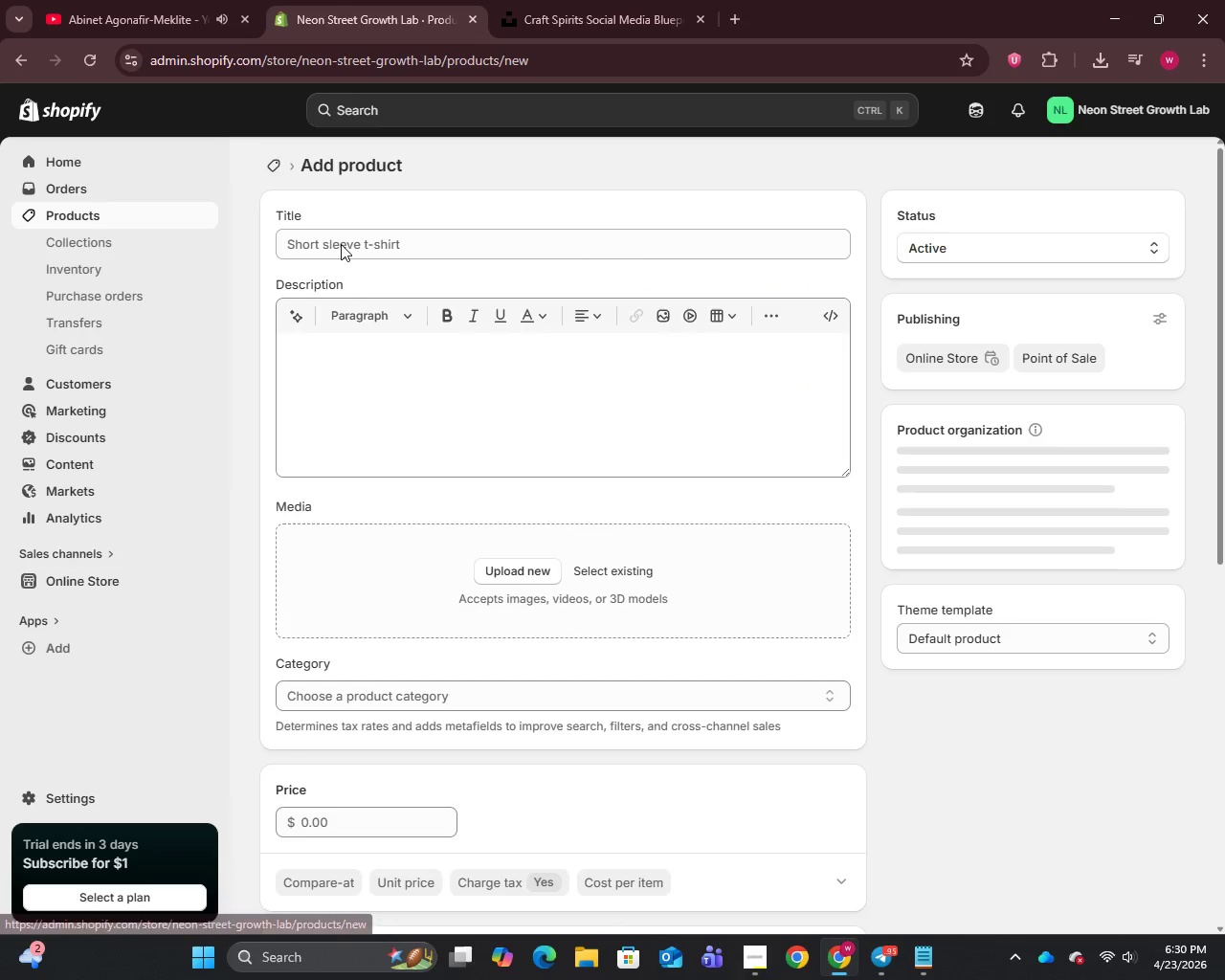 
left_click([330, 243])
 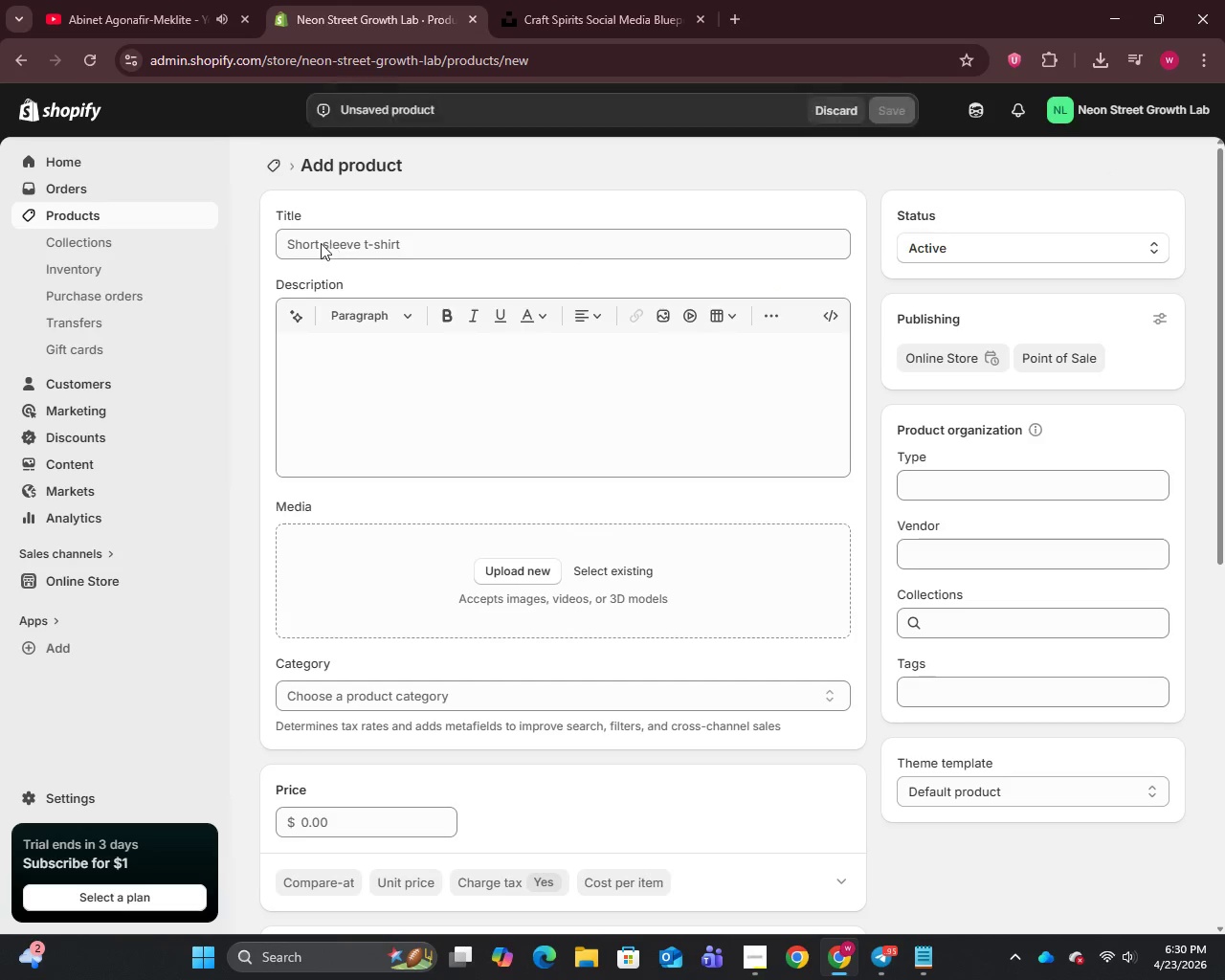 
left_click([321, 243])
 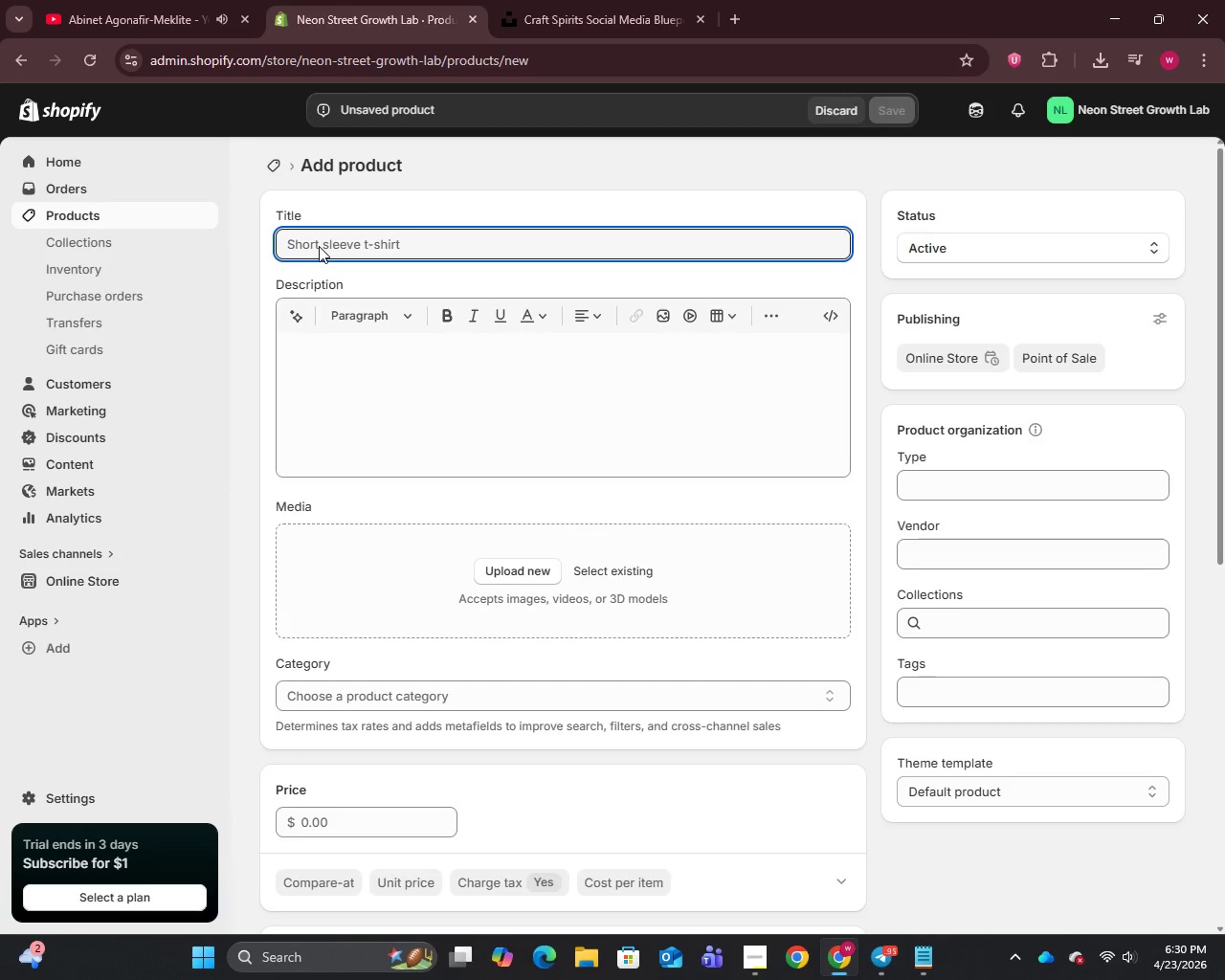 
type(Orthodontic Patient Growth Blueprint)
 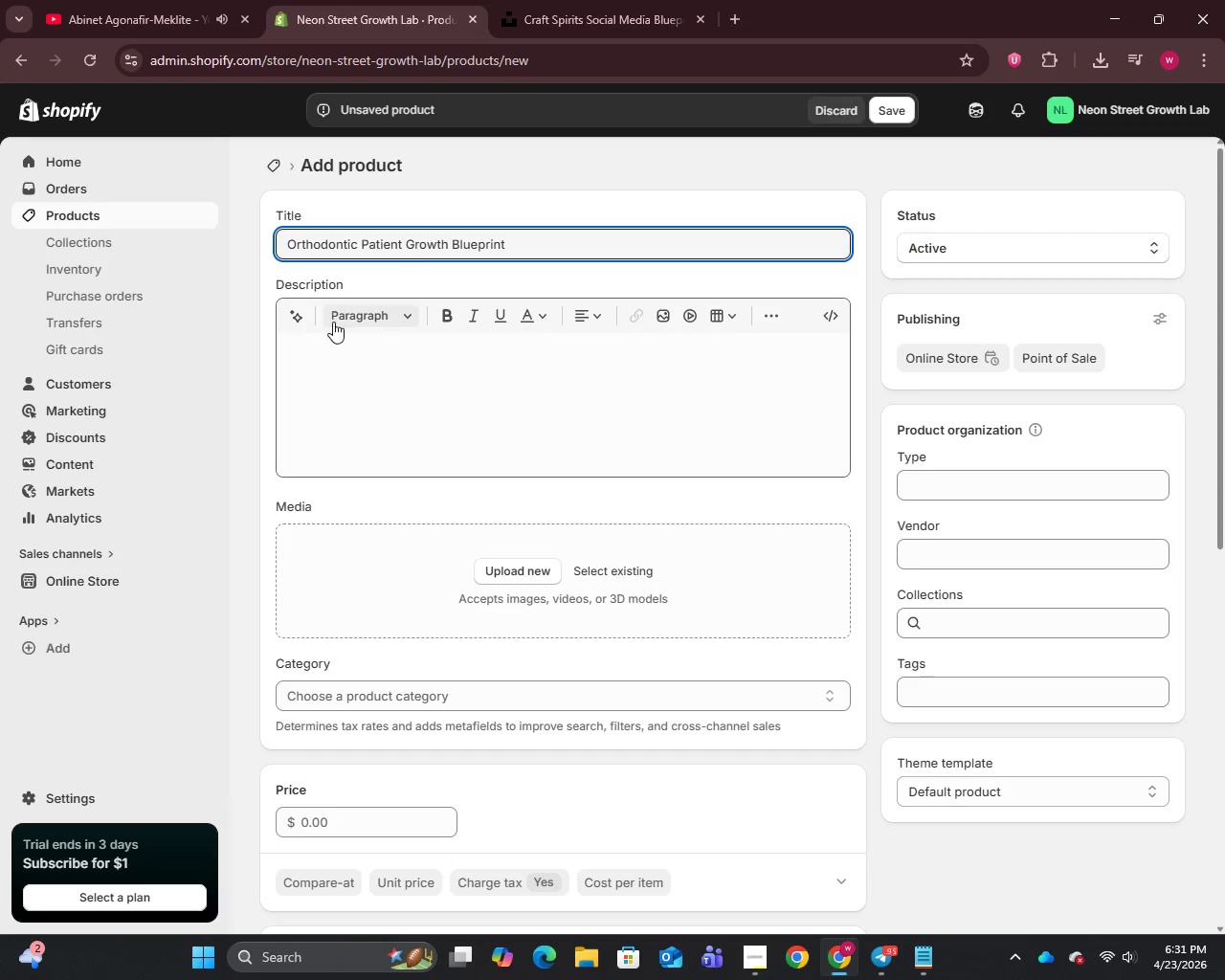 
double_click([336, 353])
 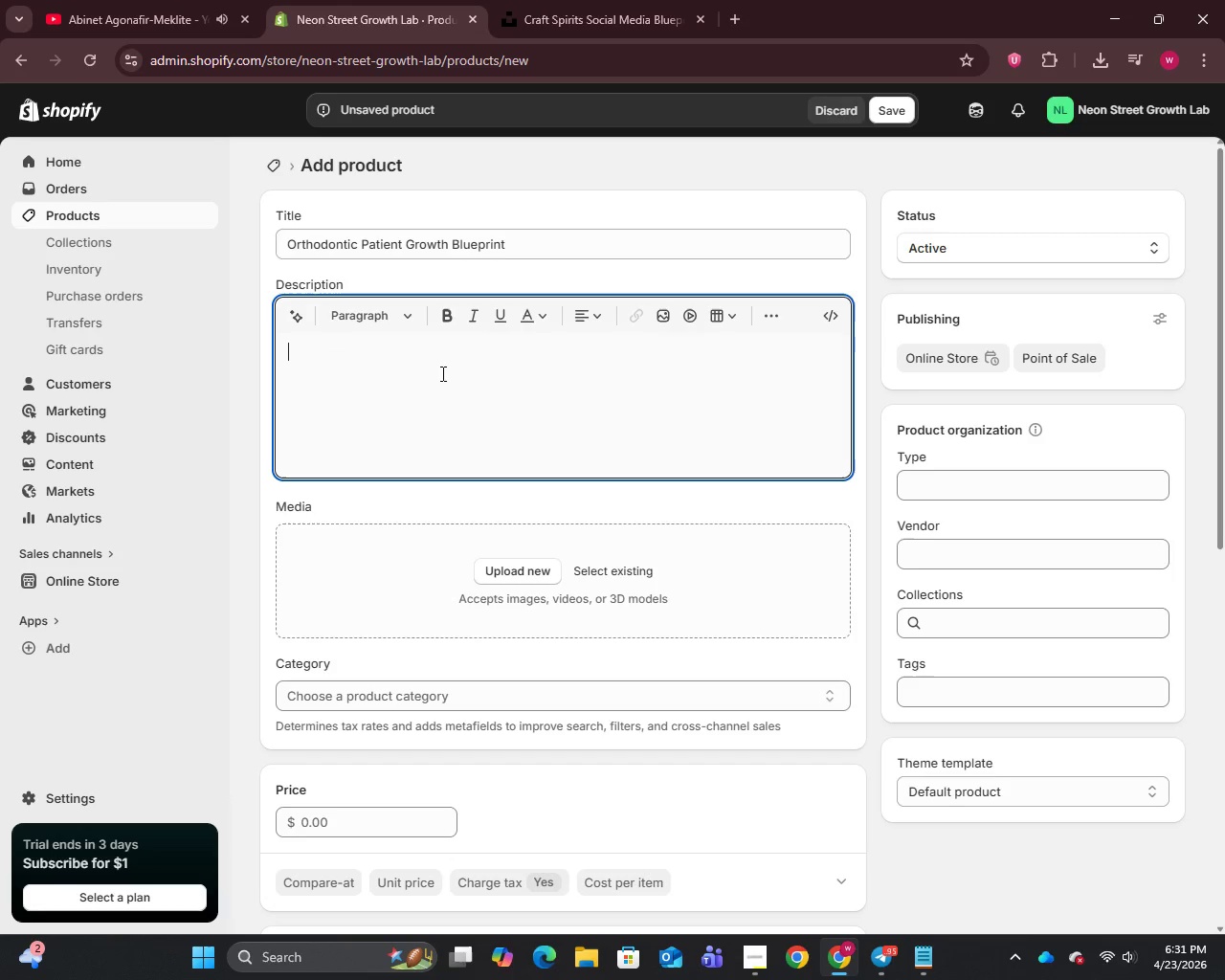 
left_click([457, 377])
 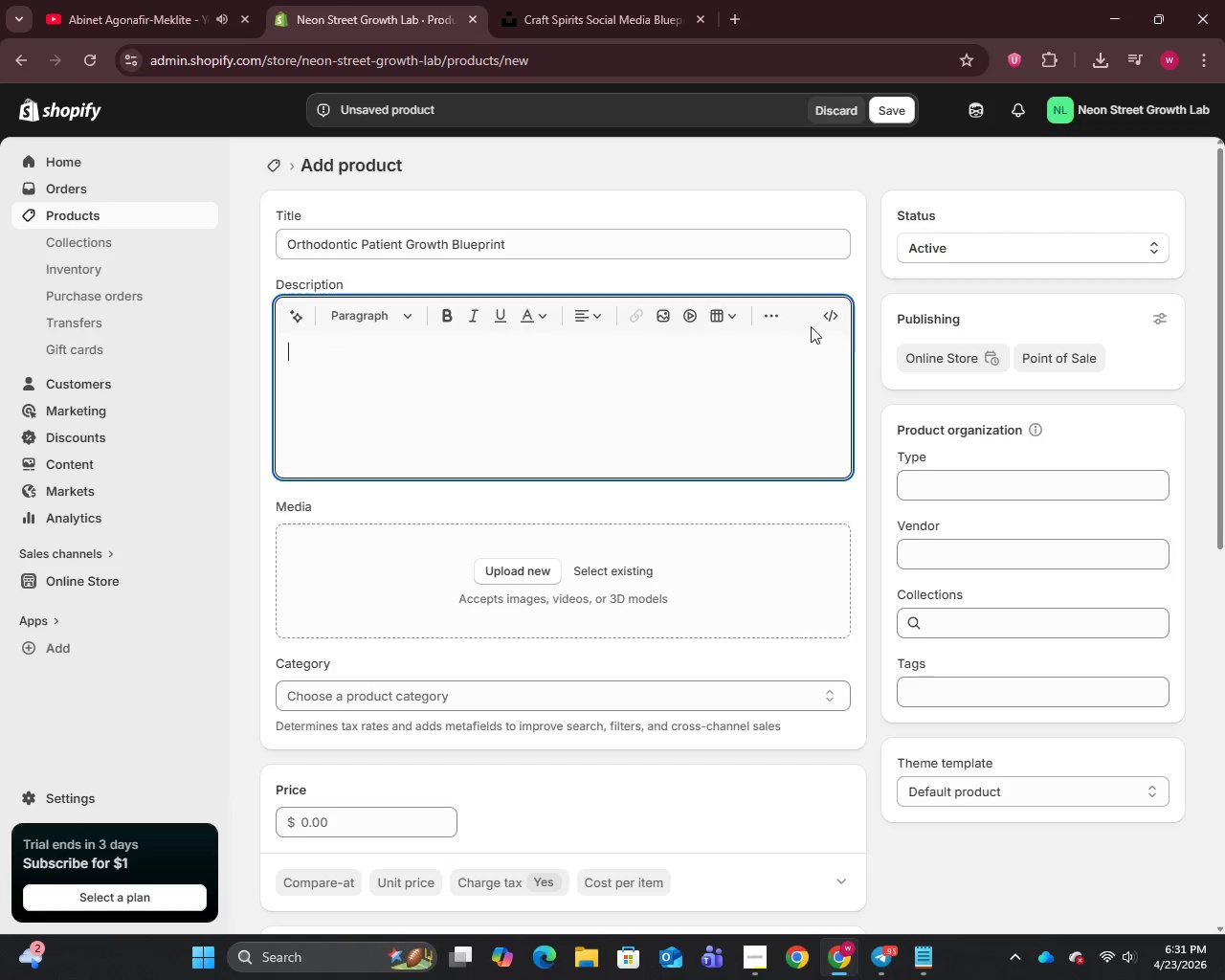 
left_click([836, 324])
 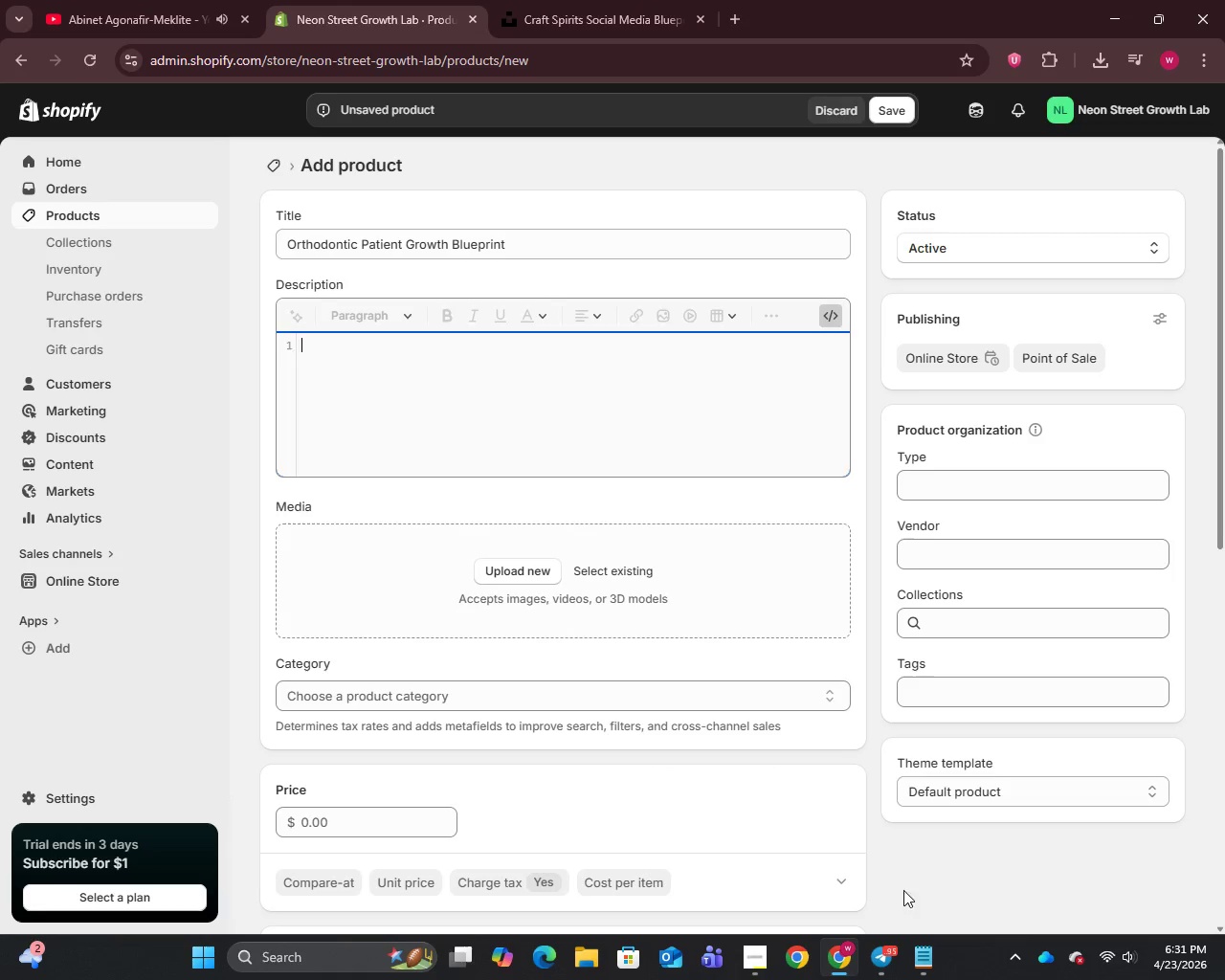 
left_click([926, 947])
 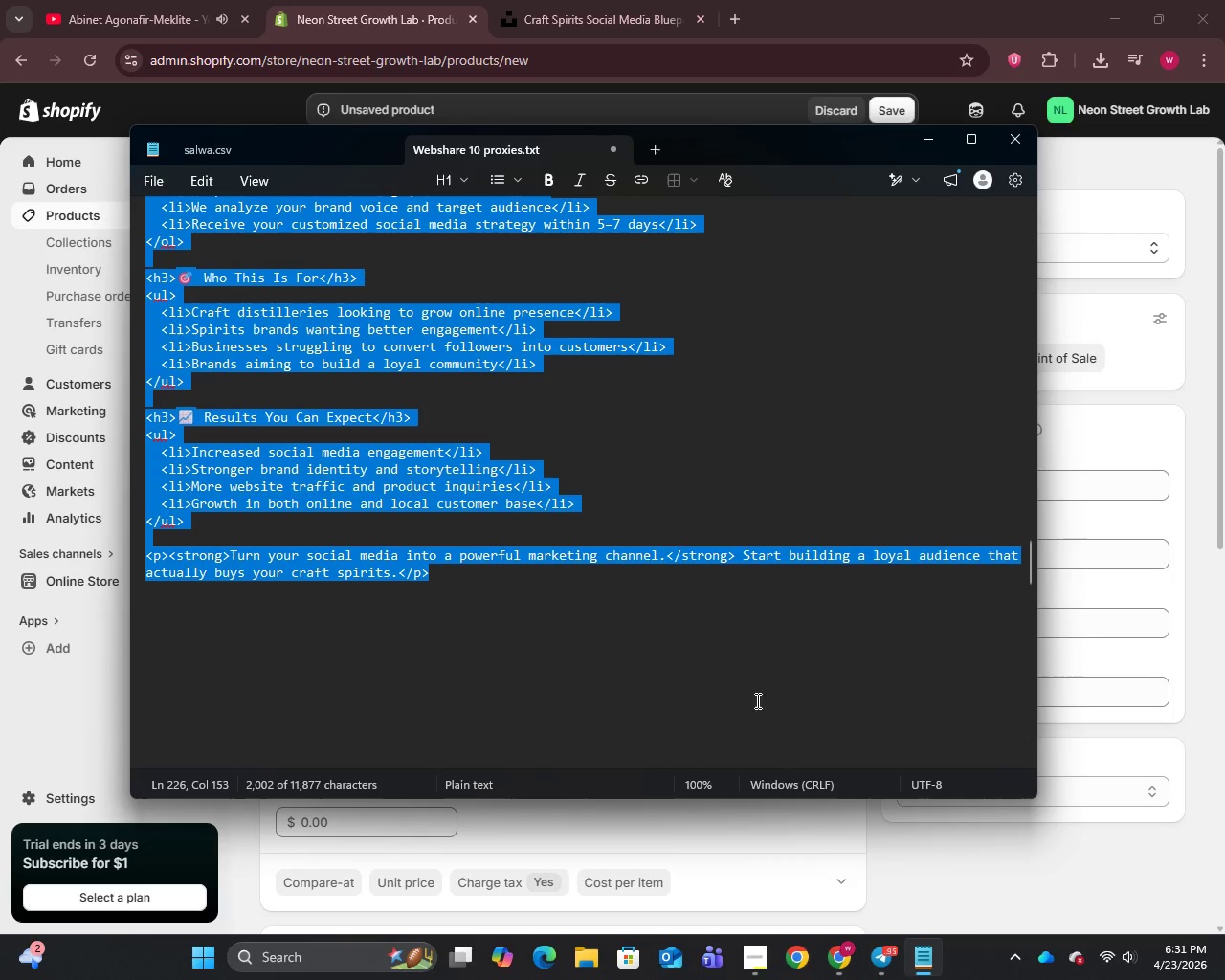 
scroll: coordinate [415, 439], scroll_direction: down, amount: 9.0
 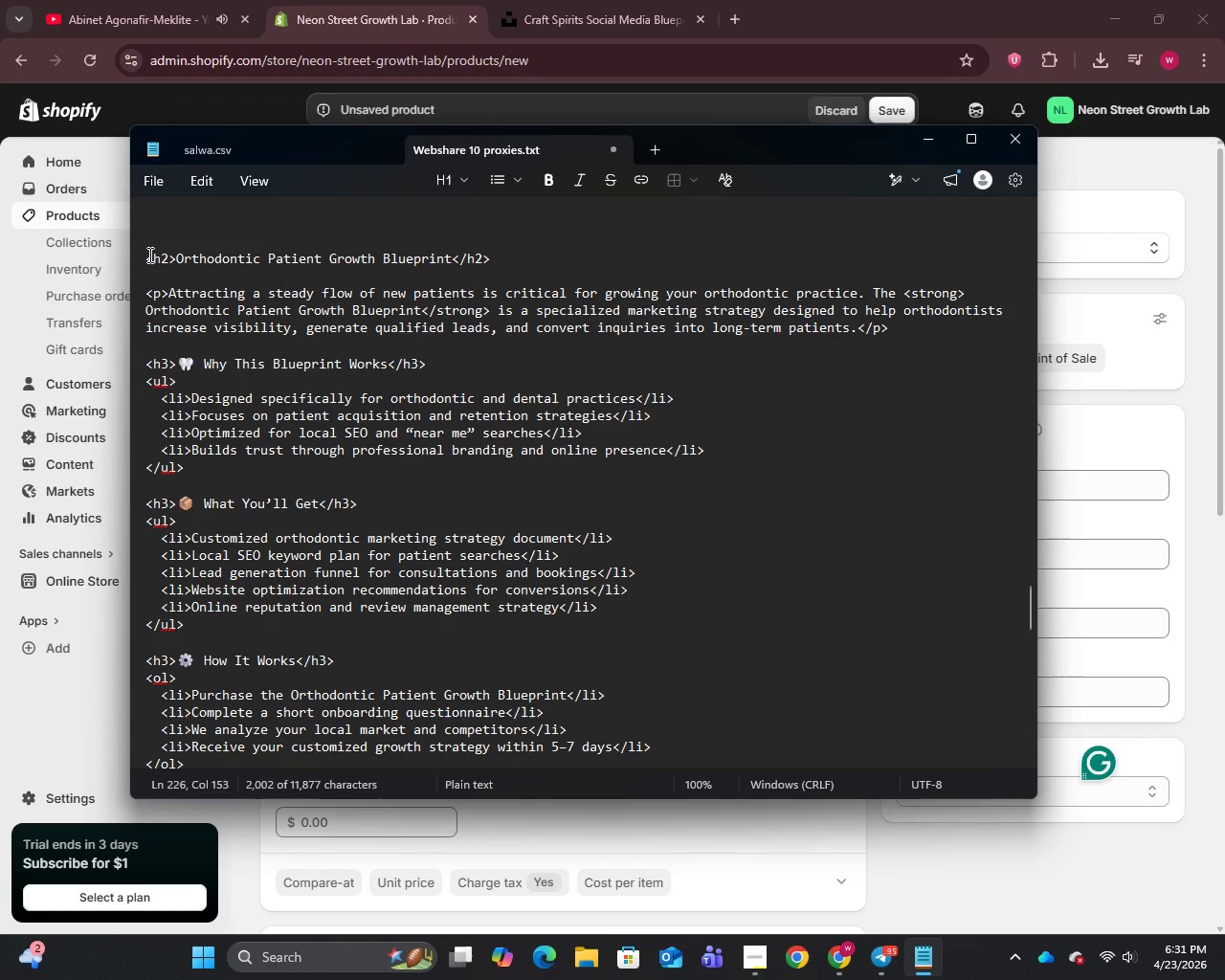 
left_click_drag(start_coordinate=[148, 255], to_coordinate=[490, 732])
 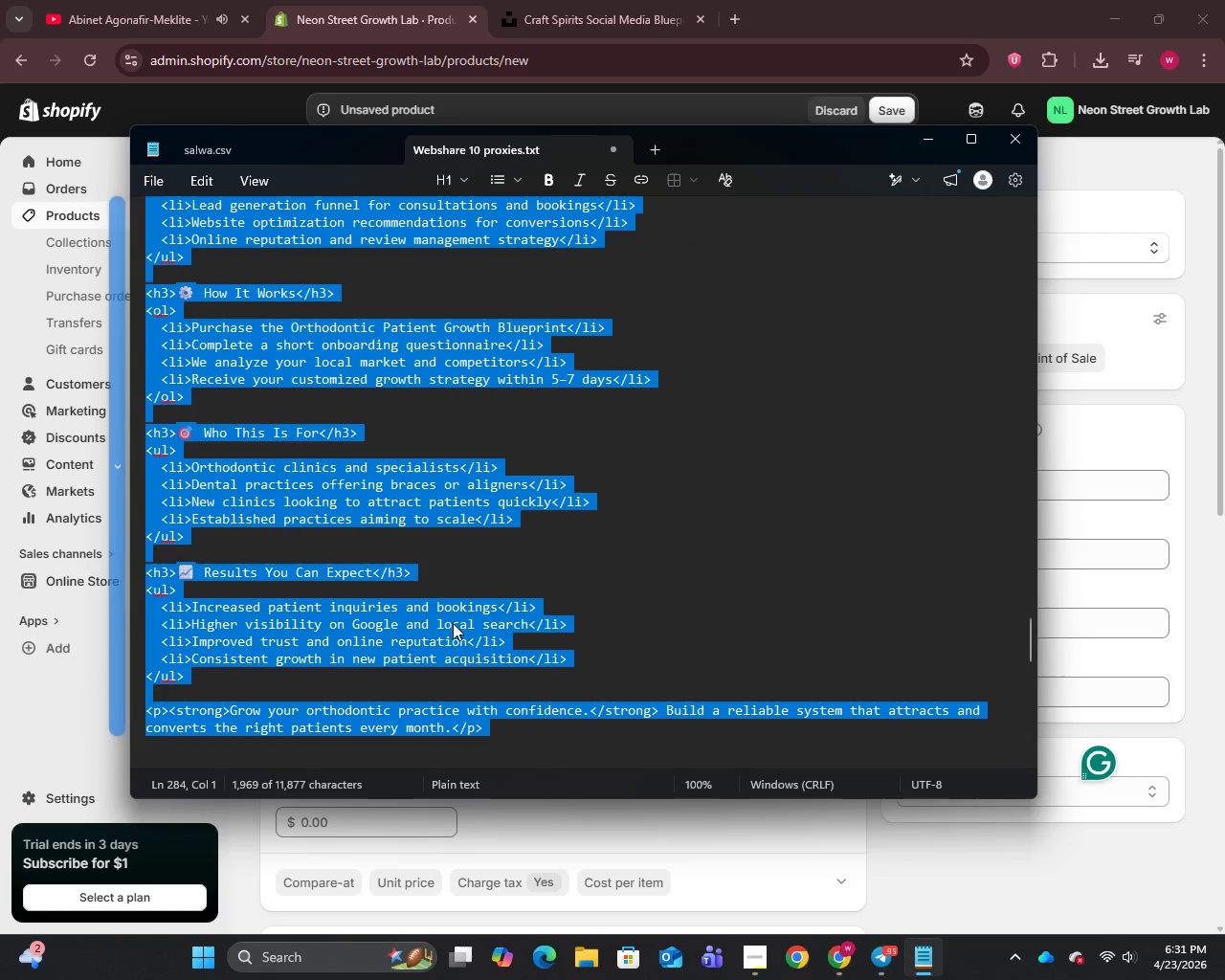 
scroll: coordinate [452, 619], scroll_direction: up, amount: 6.0
 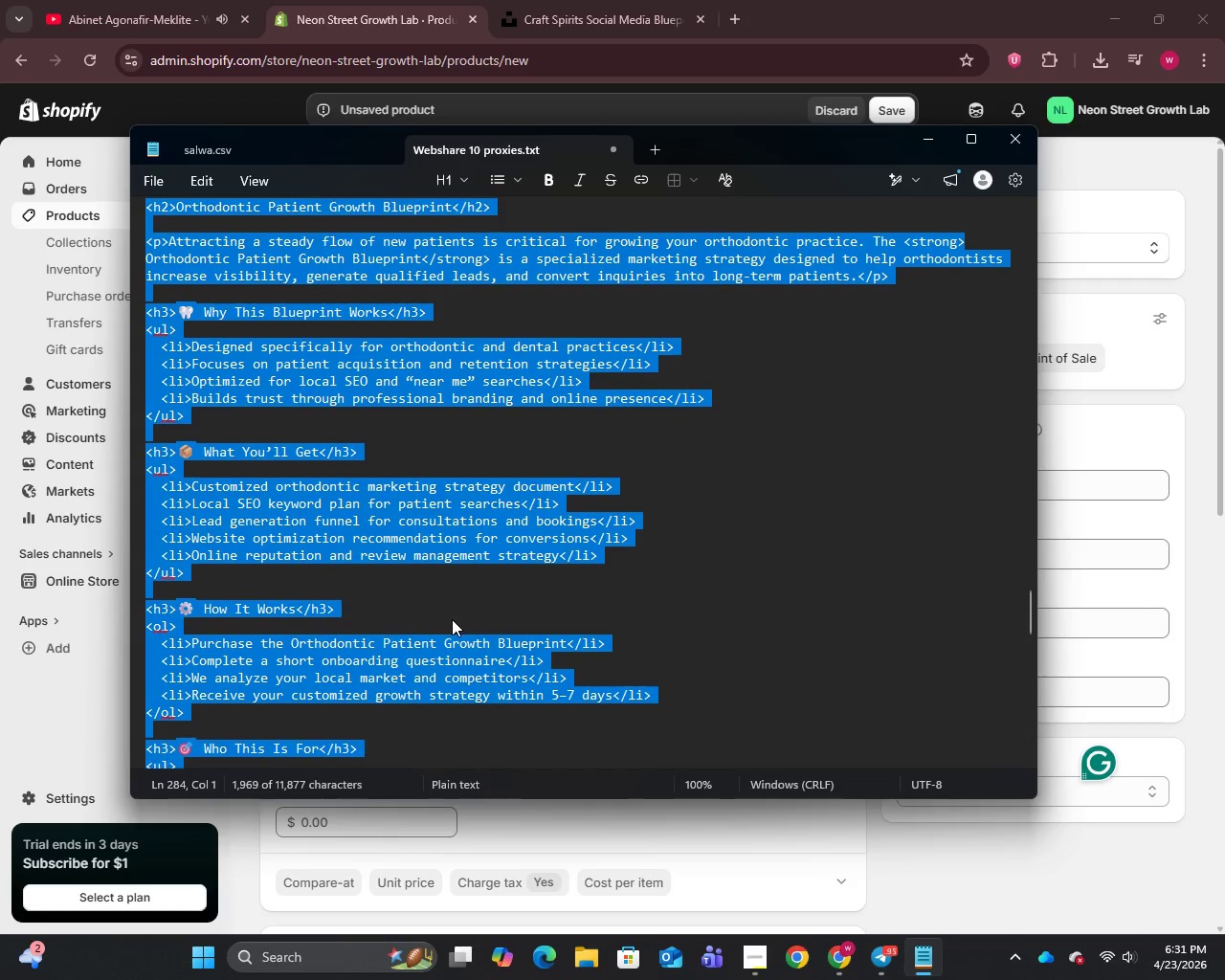 
scroll: coordinate [452, 619], scroll_direction: down, amount: 2.0
 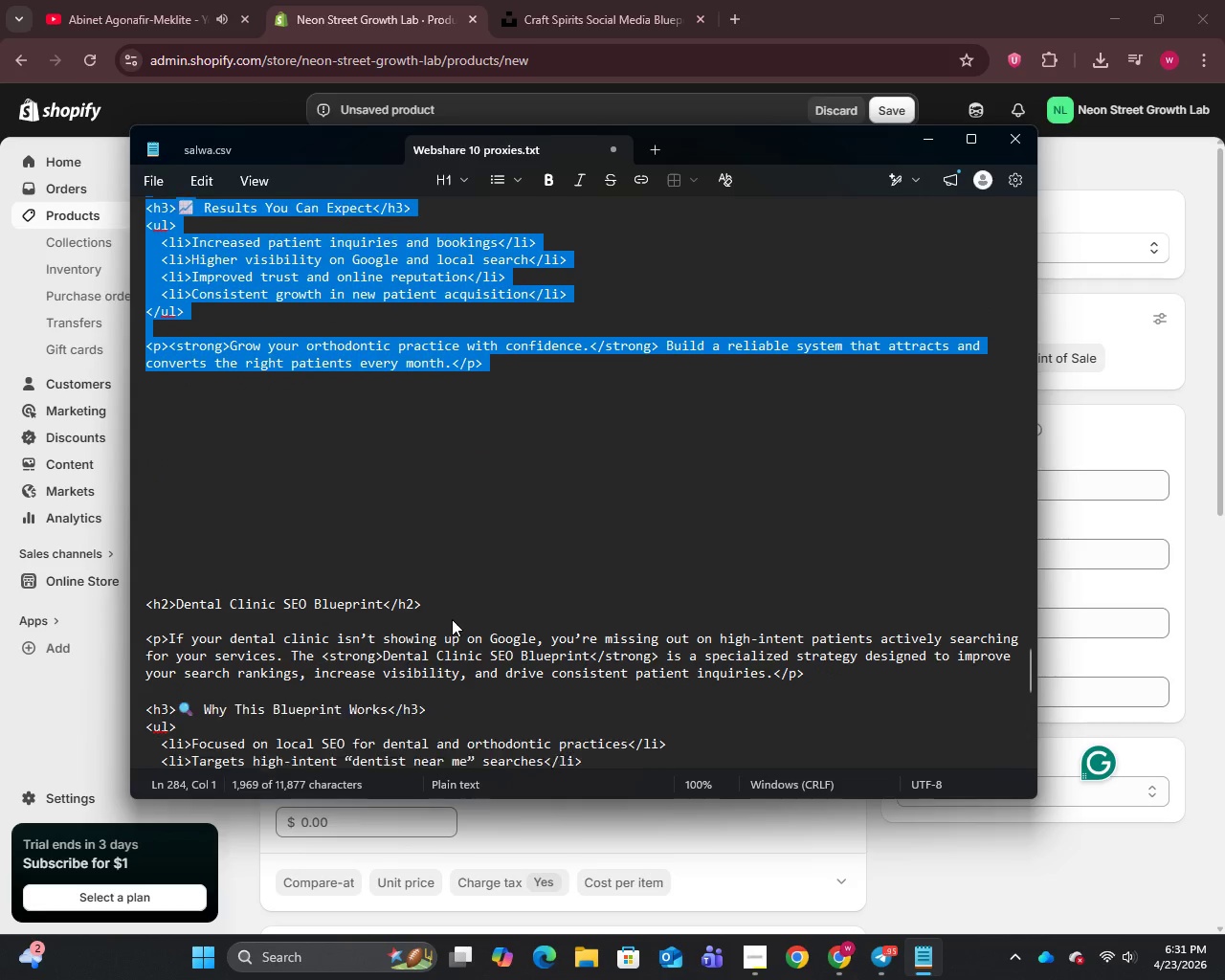 
key(Control+C)
 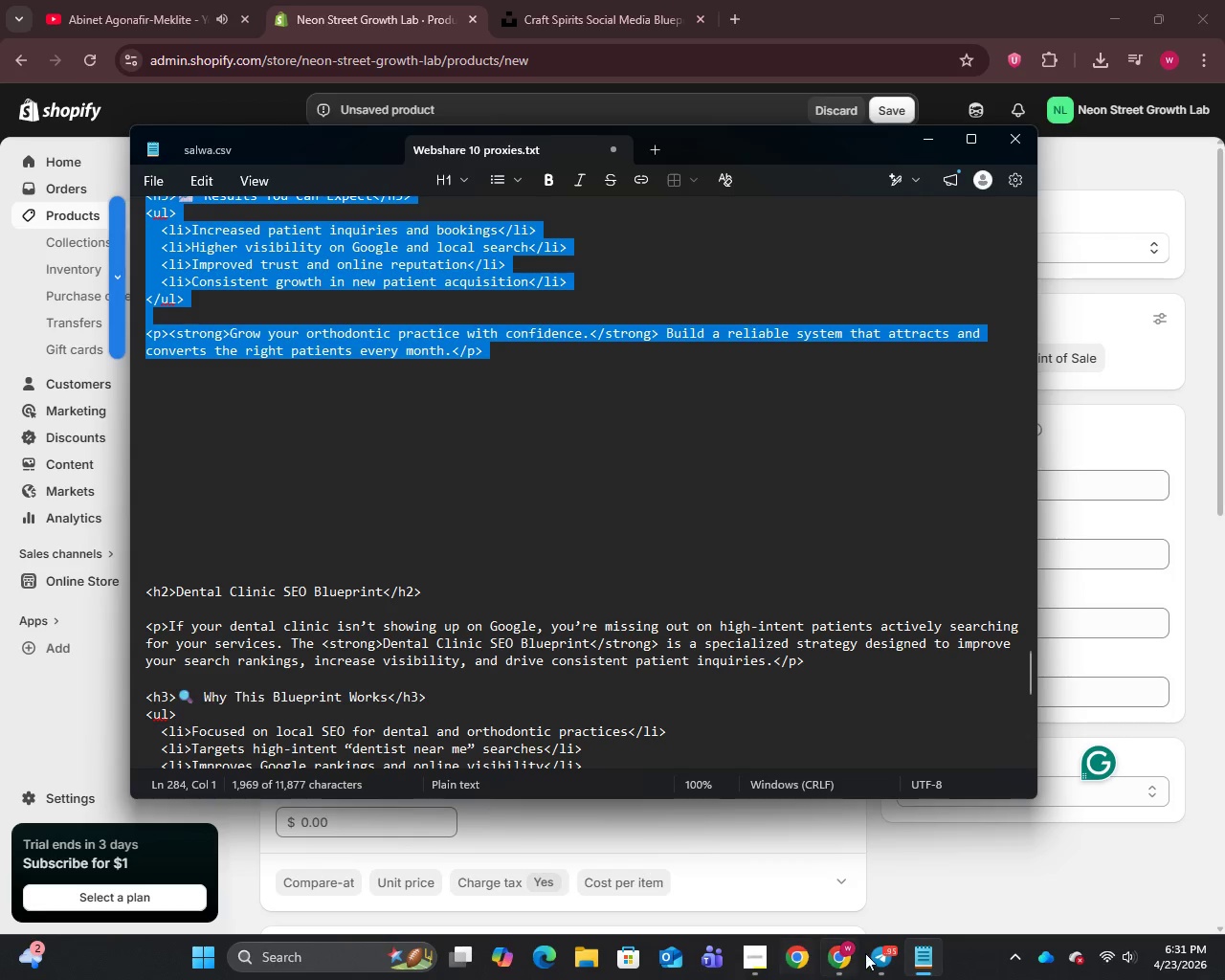 
left_click([849, 958])
 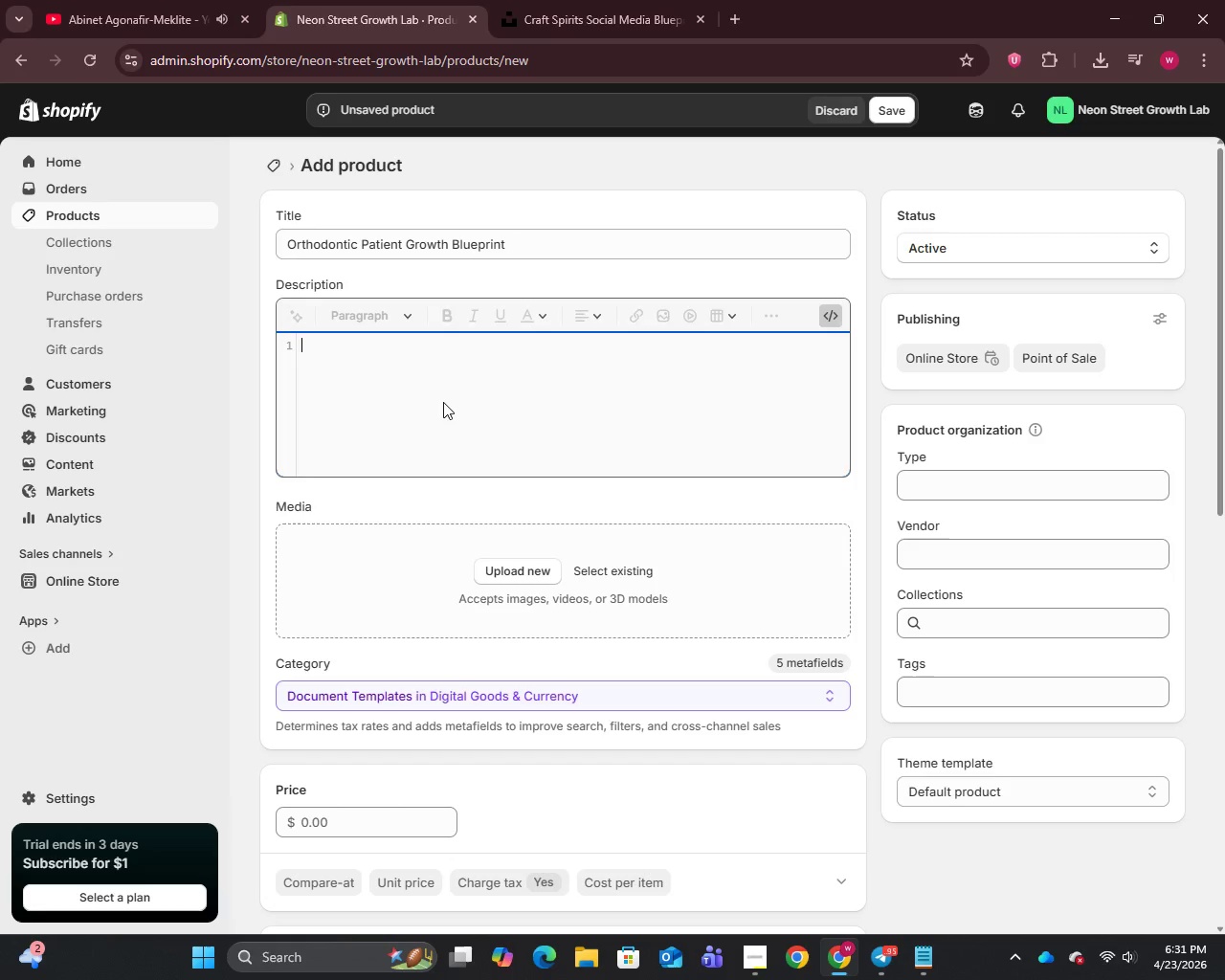 
left_click([443, 402])
 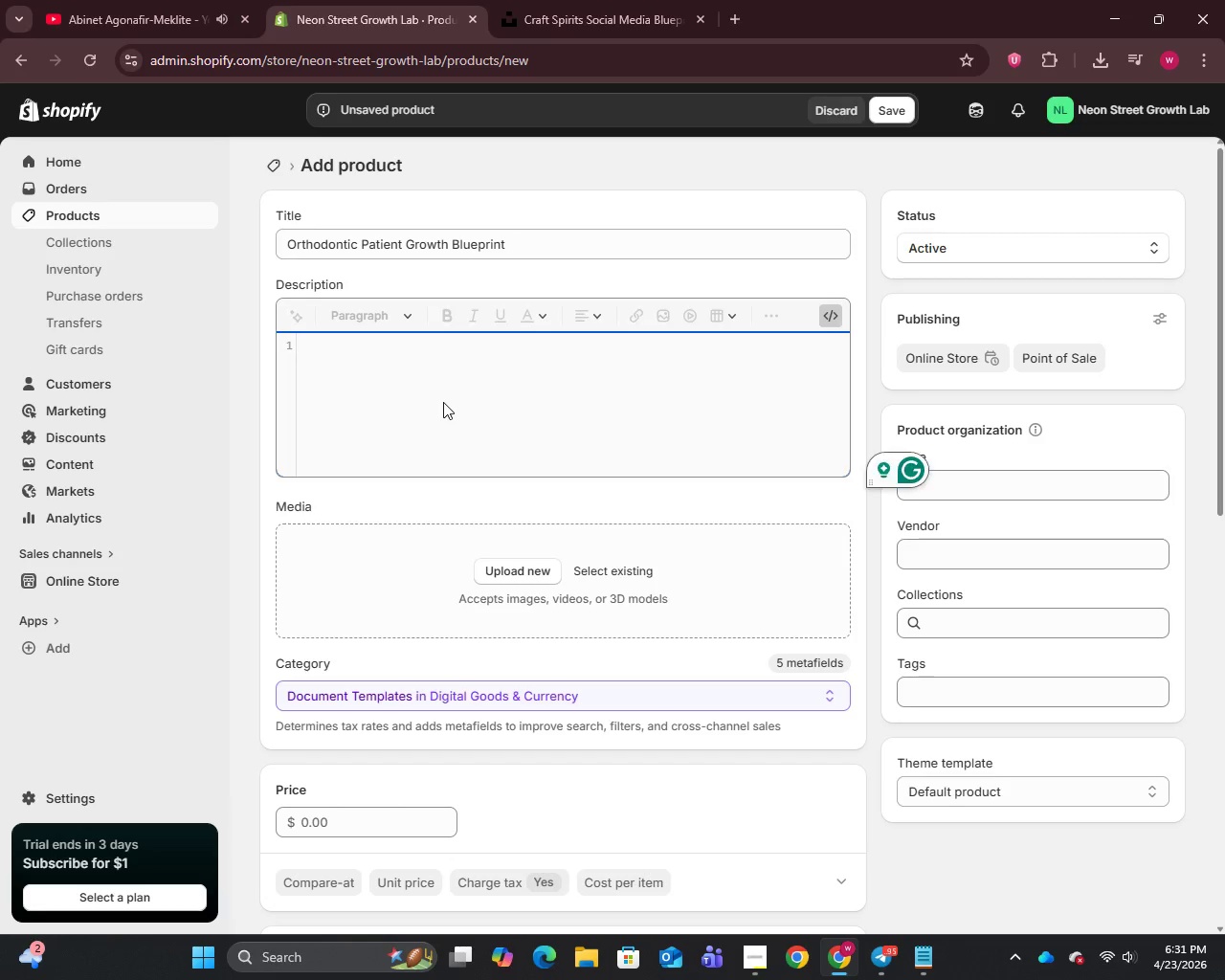 
key(Control+V)
 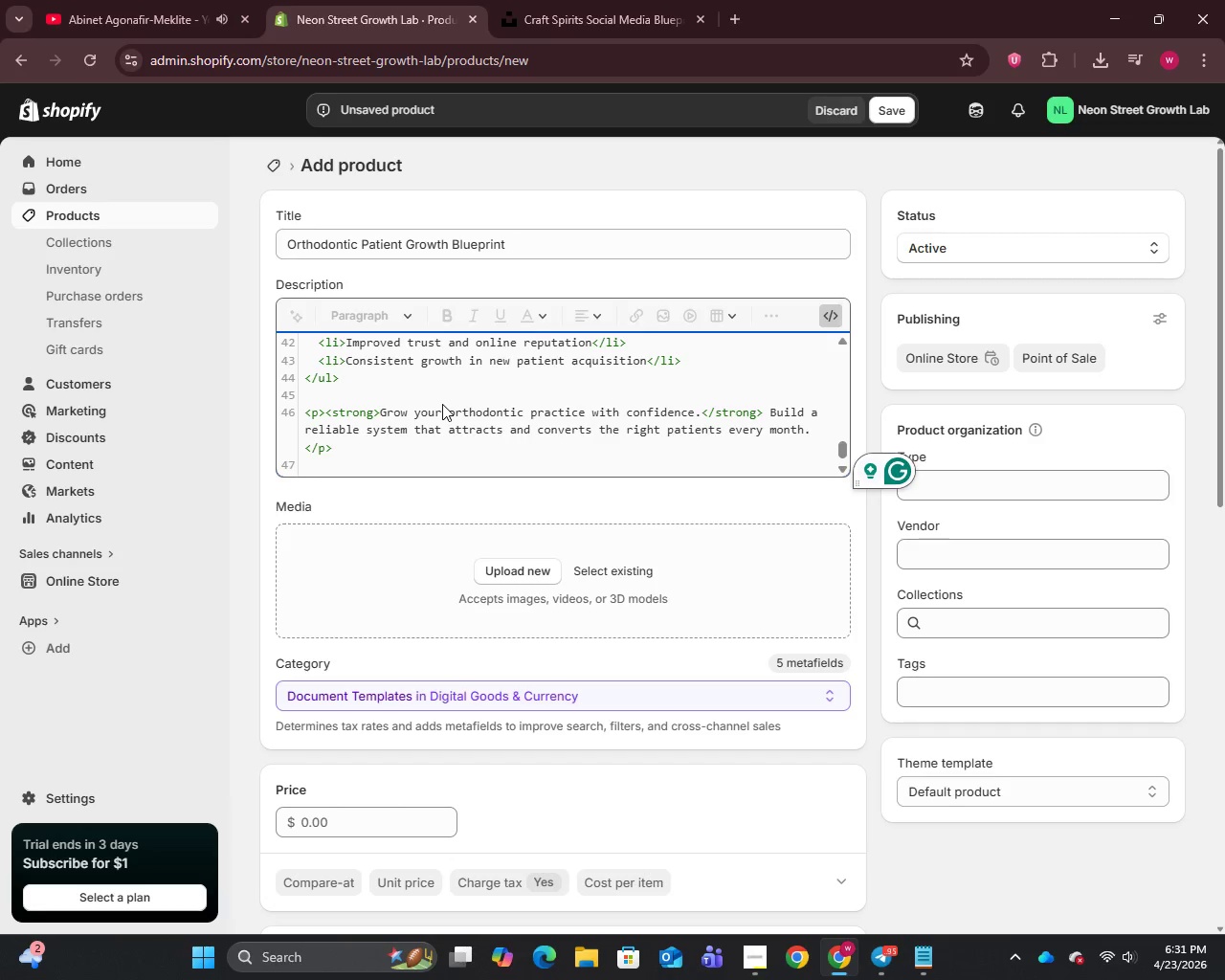 
key(Backspace)
 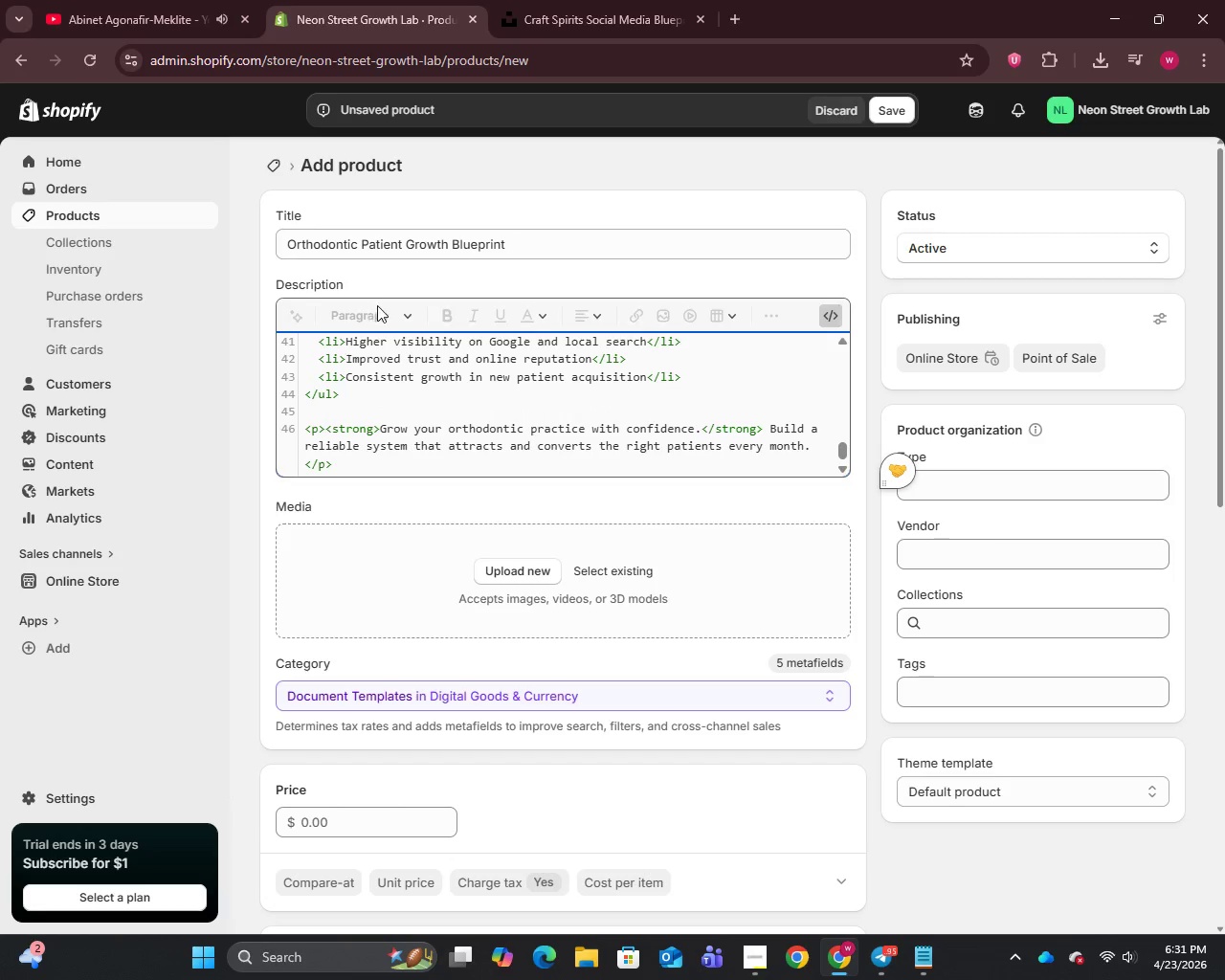 
left_click([78, 0])
 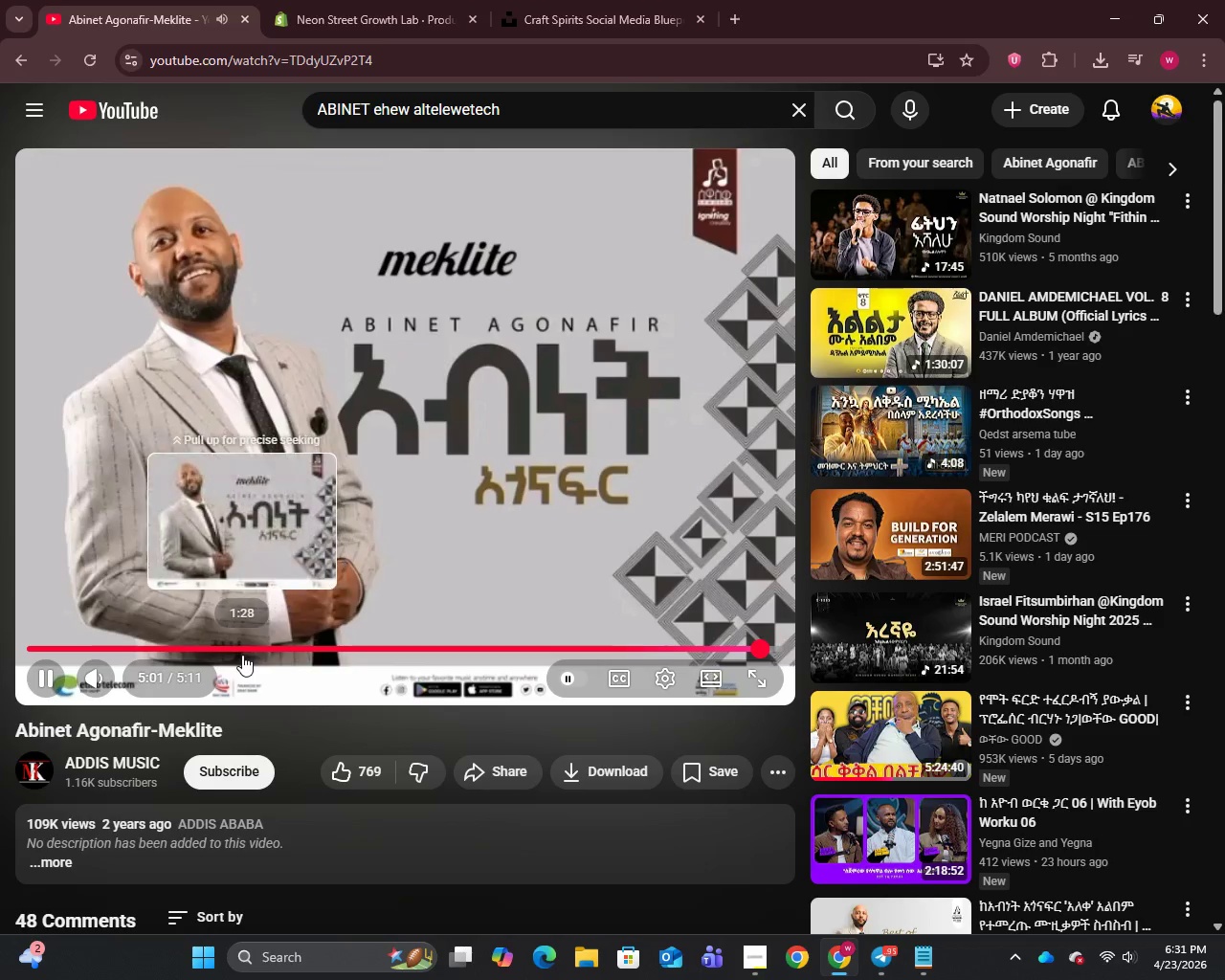 
left_click_drag(start_coordinate=[241, 652], to_coordinate=[0, 651])
 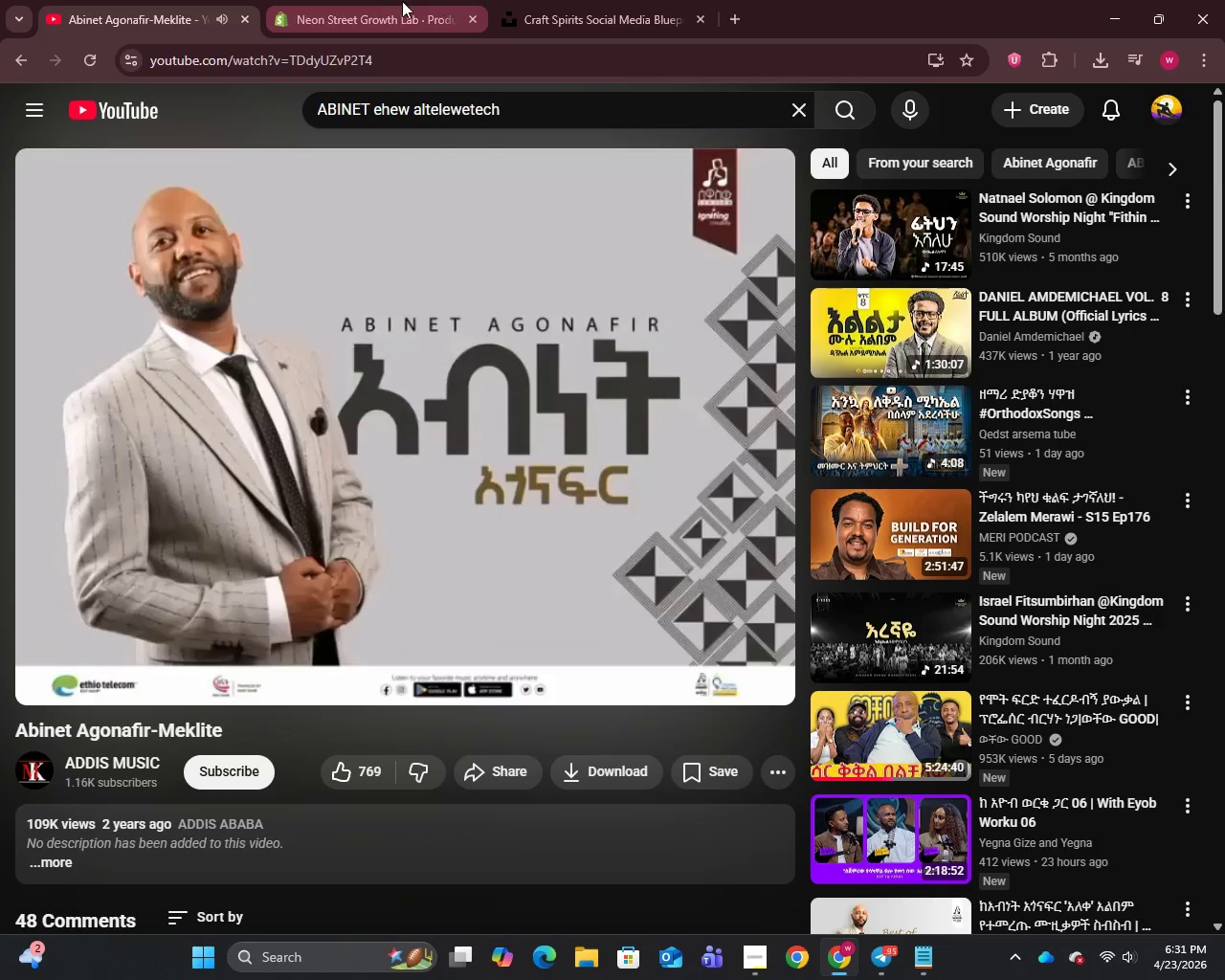 
left_click([363, 0])
 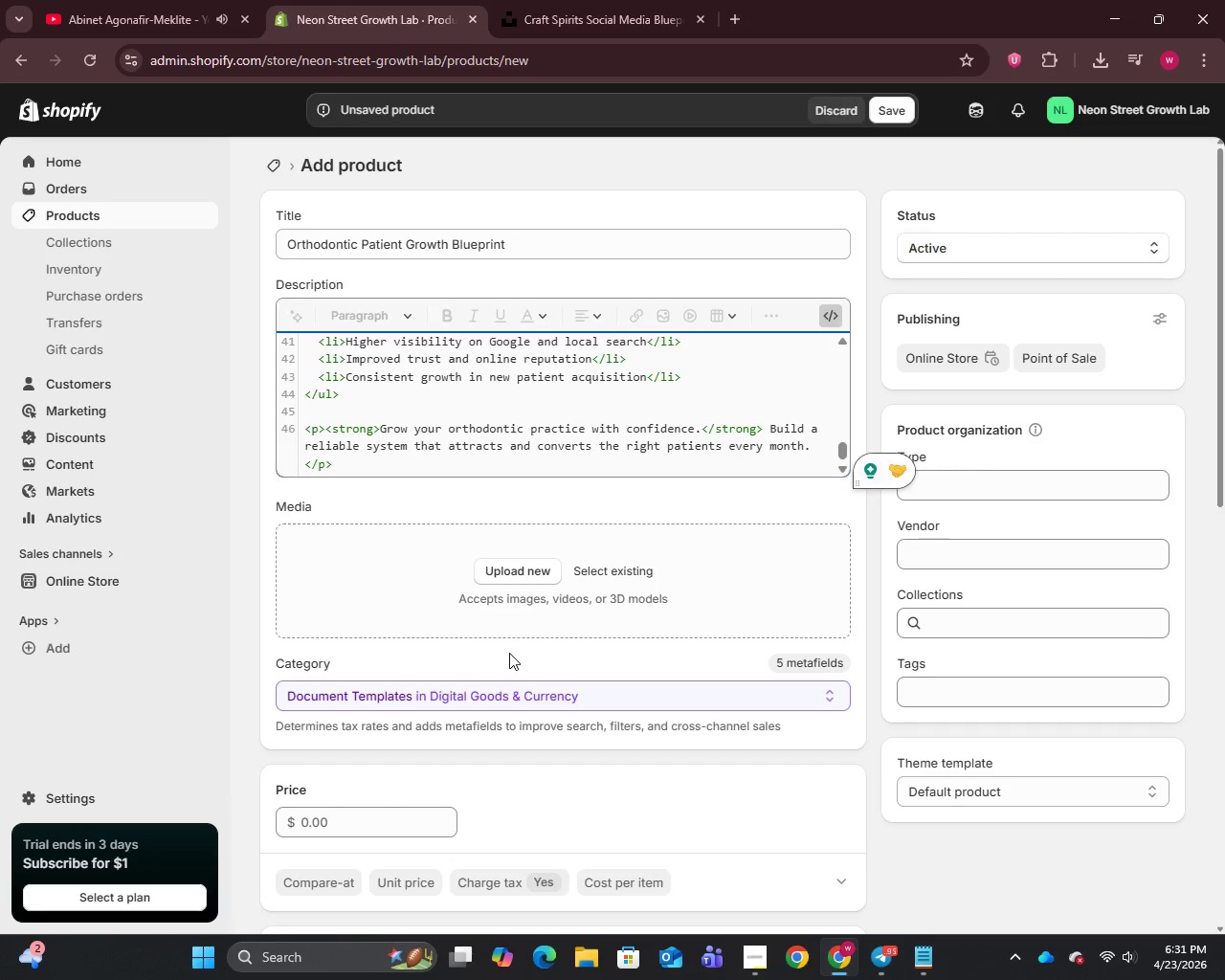 
scroll: coordinate [611, 675], scroll_direction: down, amount: 19.0
 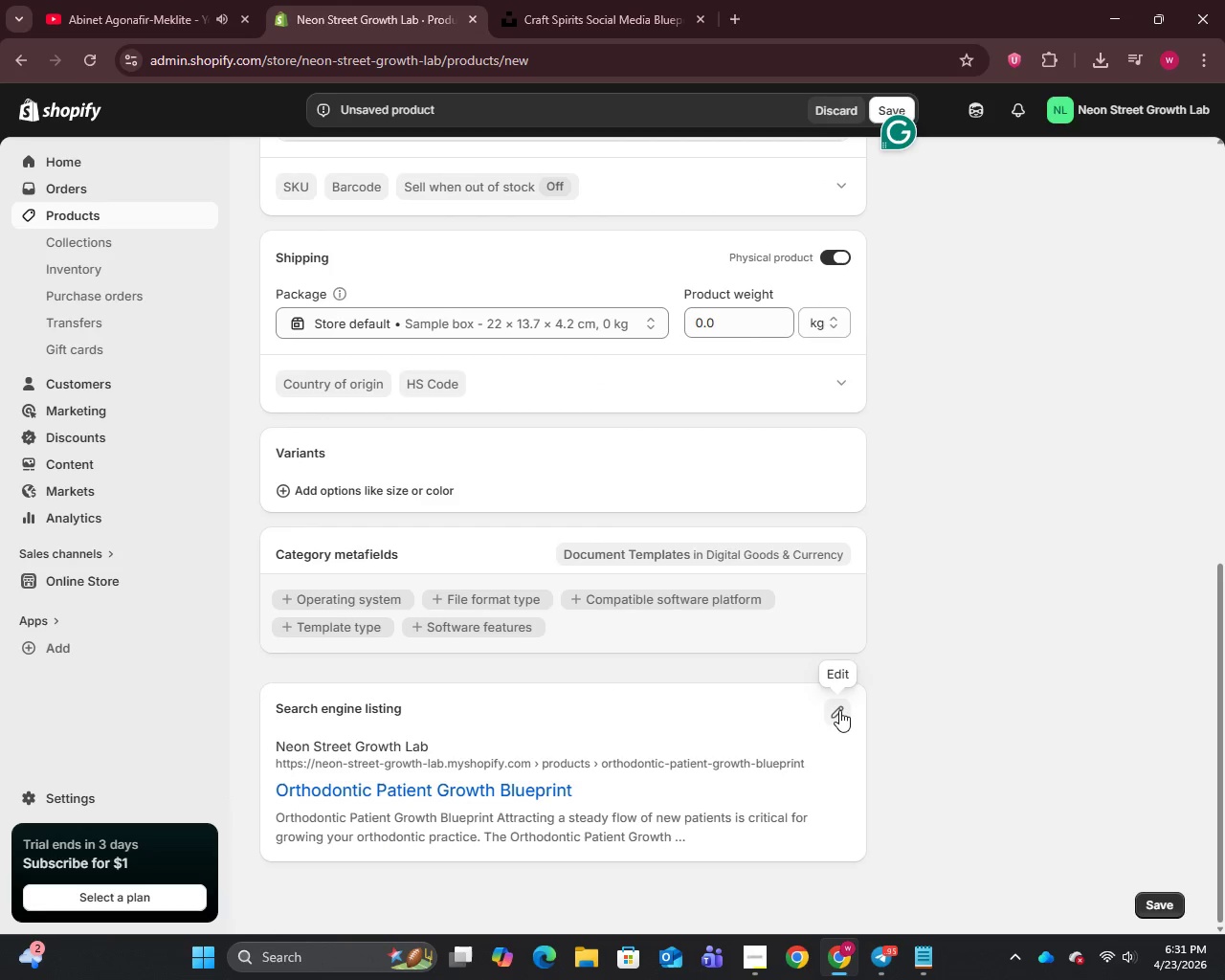 
left_click([839, 710])
 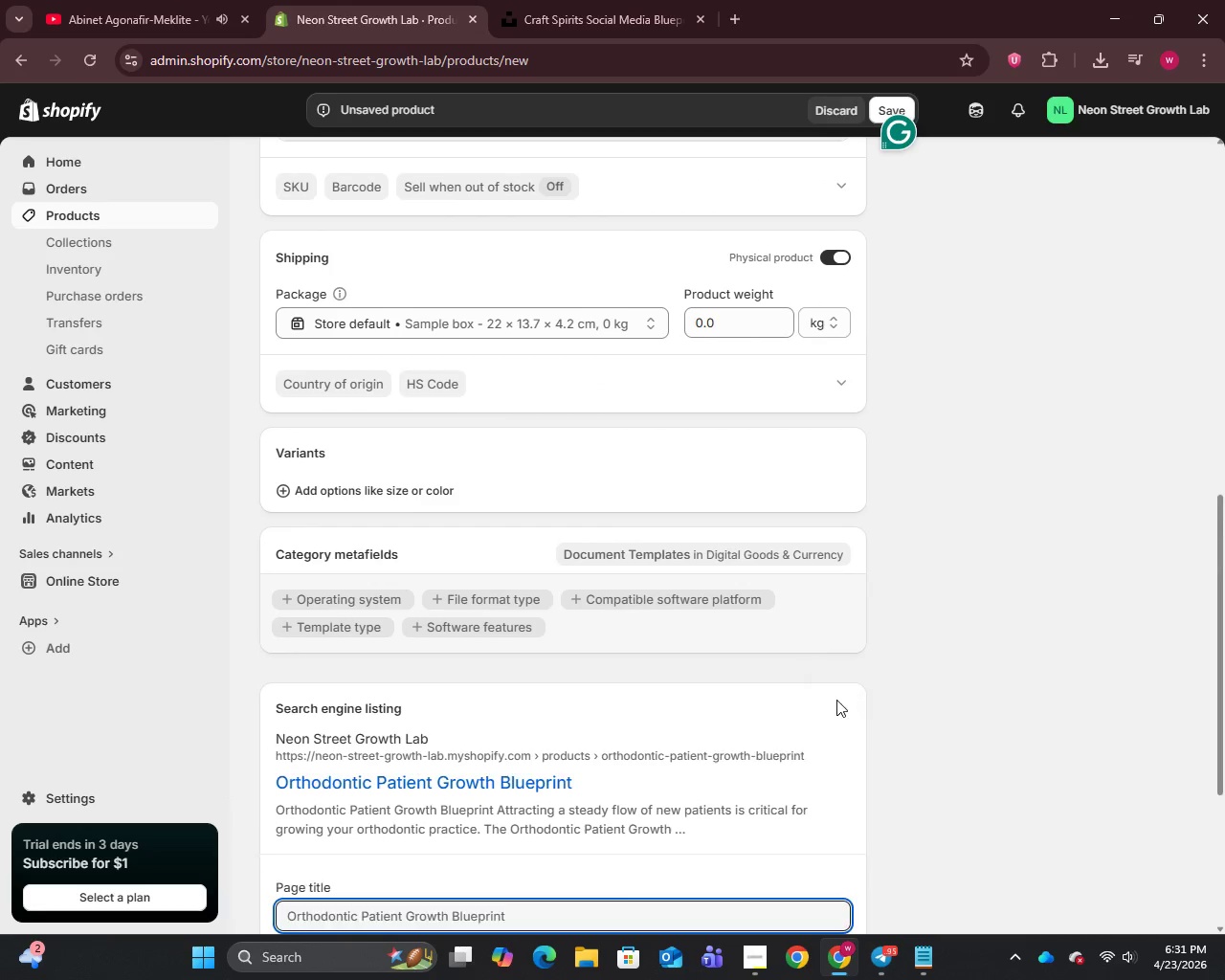 
scroll: coordinate [836, 699], scroll_direction: down, amount: 5.0
 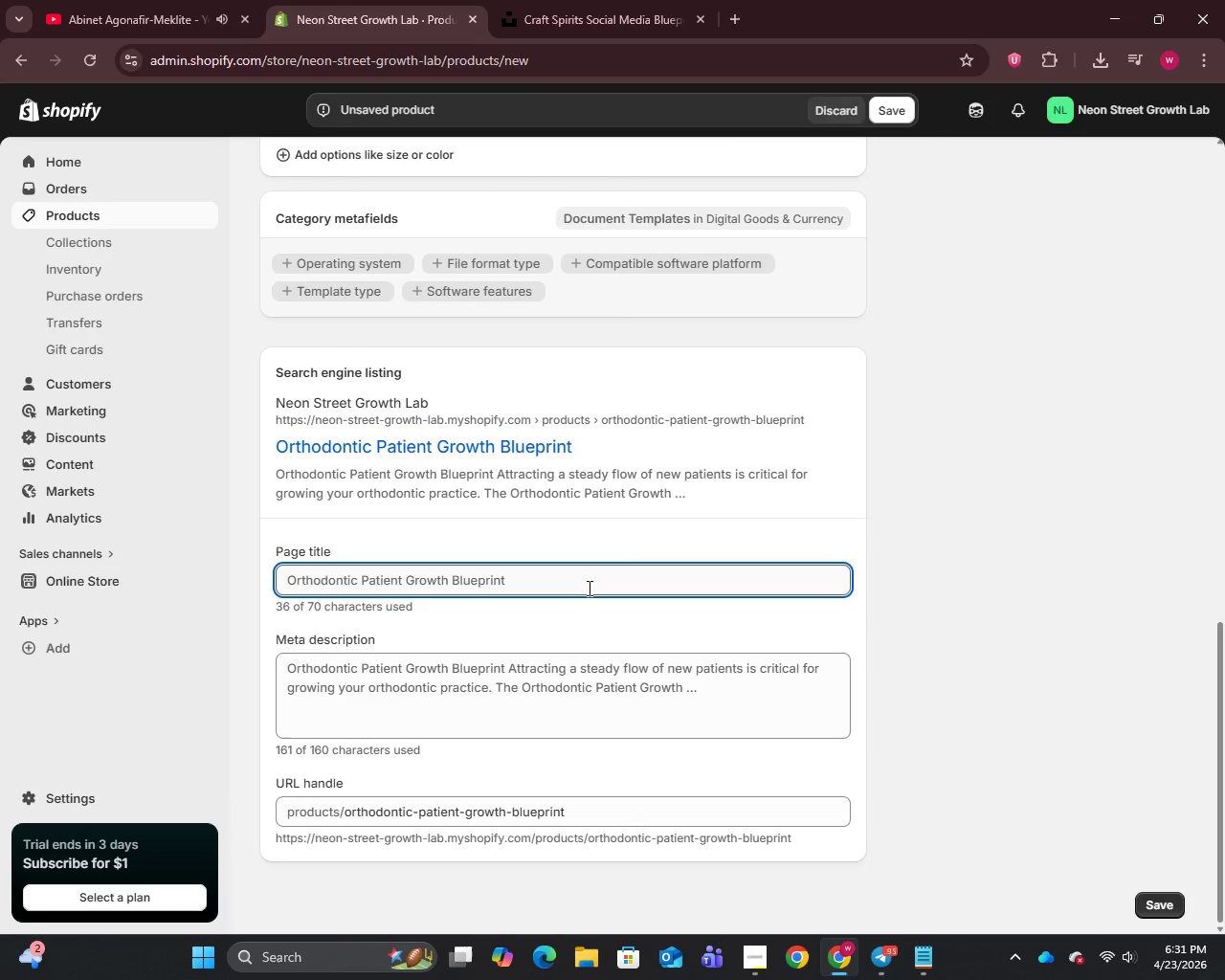 
left_click([587, 588])
 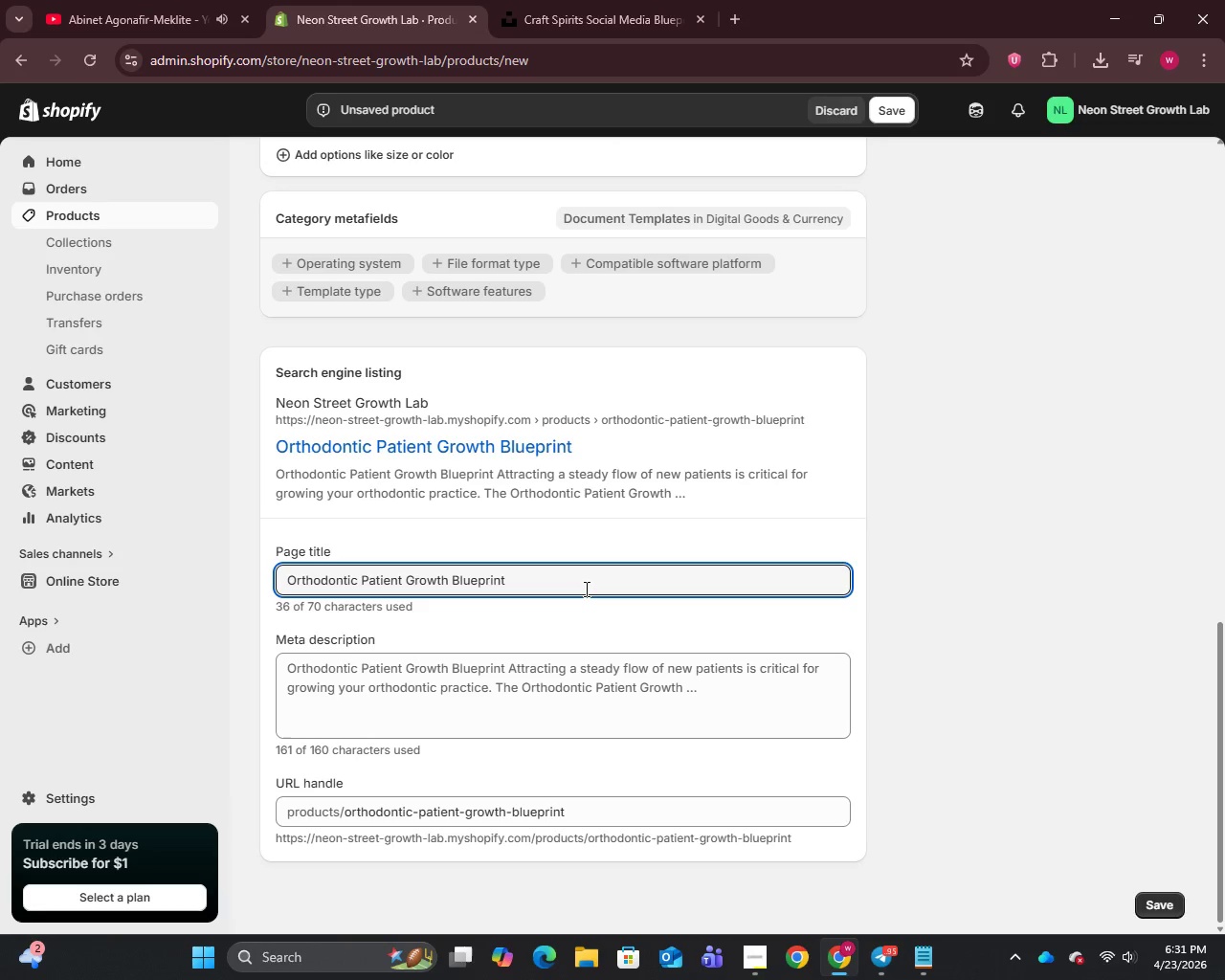 
wait(6.45)
 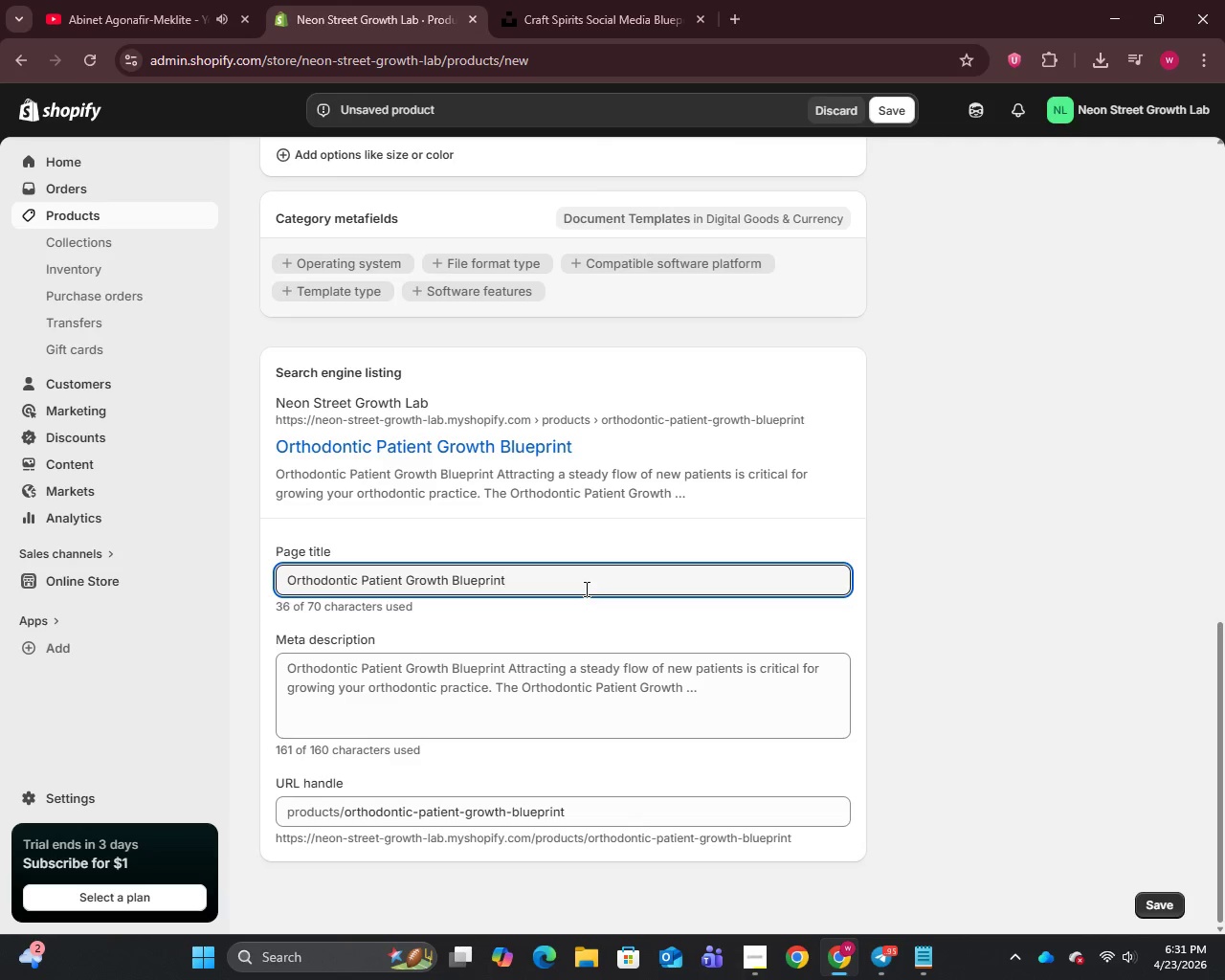 
type( for Patient)
 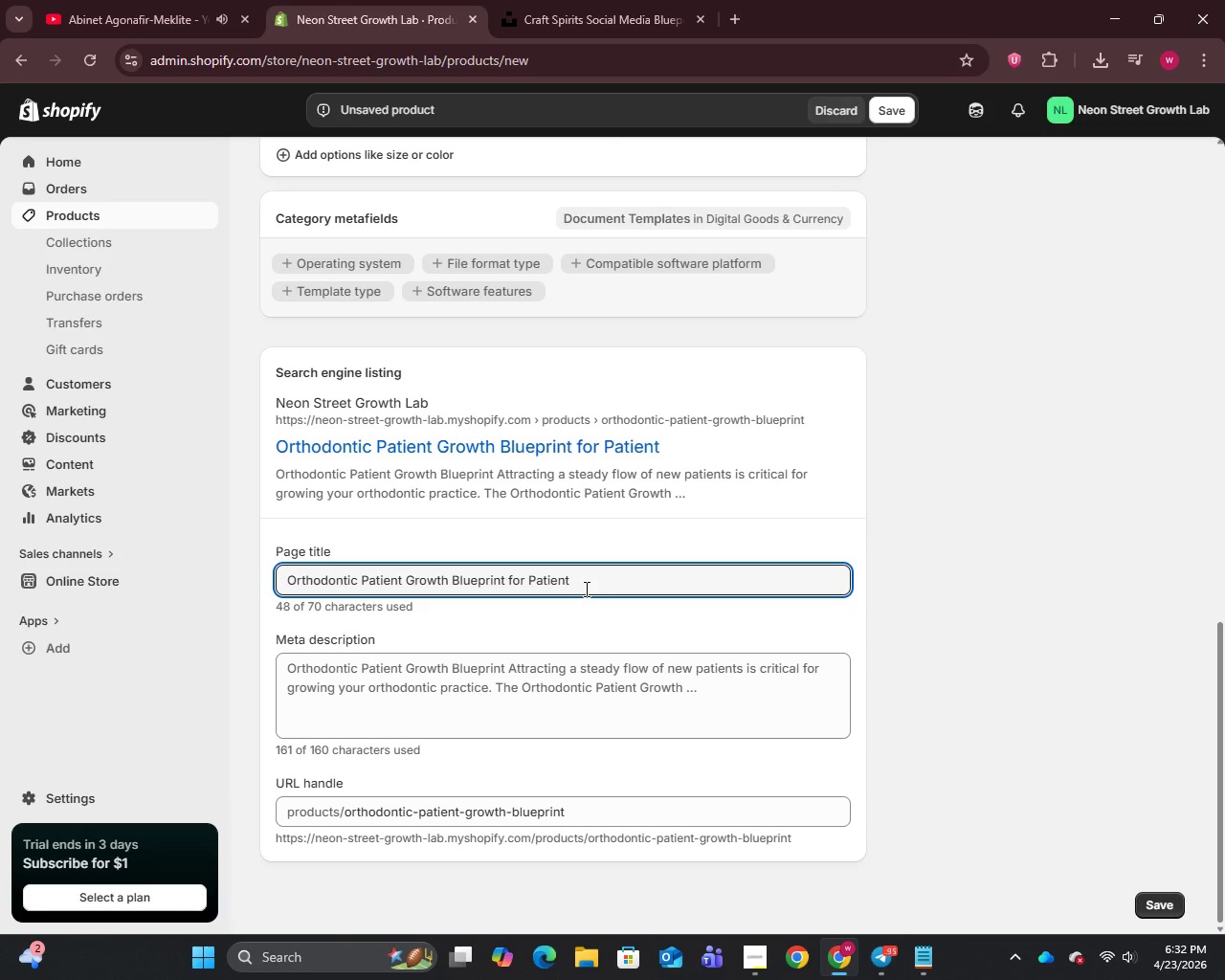 
type( Growth)
 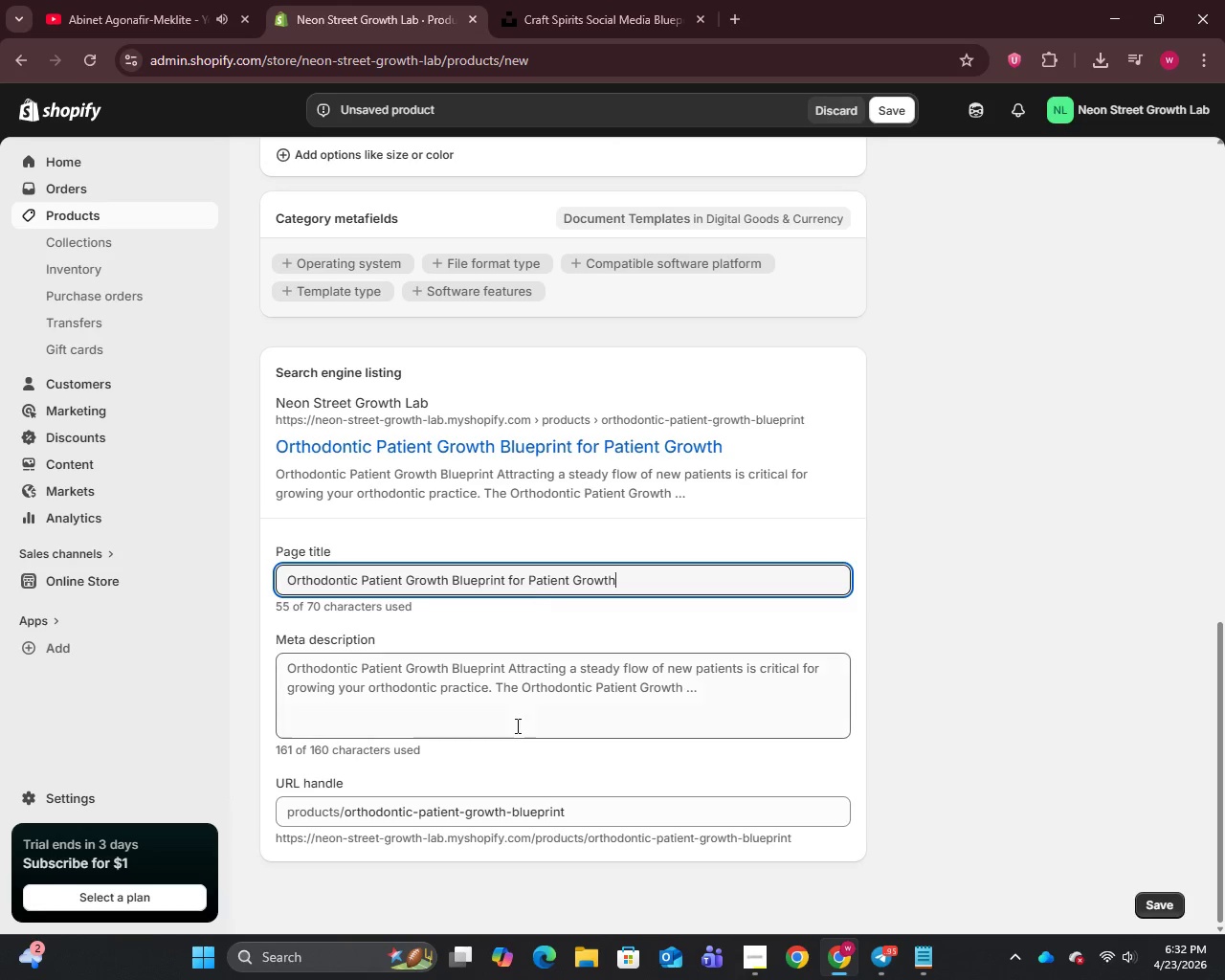 
left_click([518, 721])
 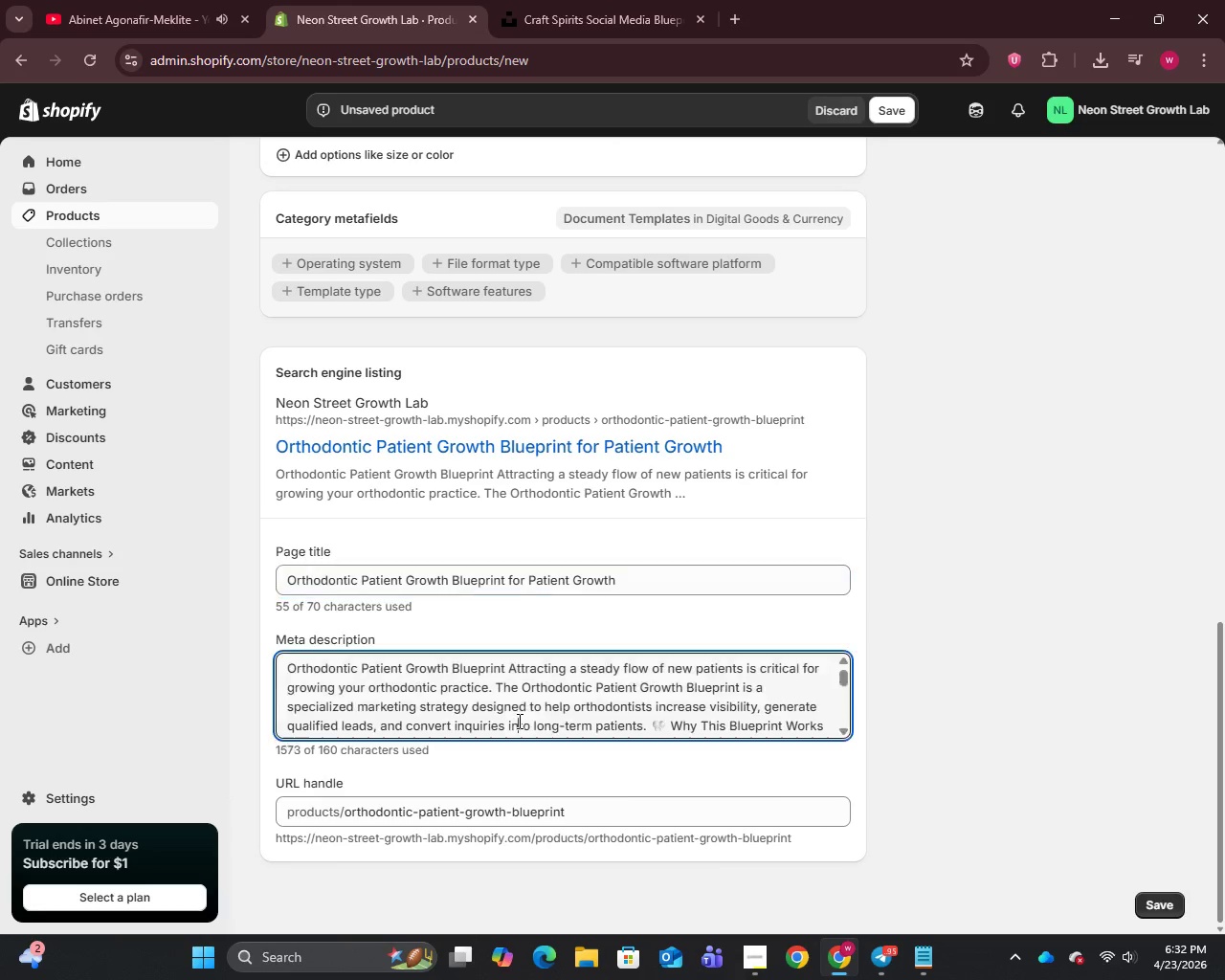 
key(Control+A)
 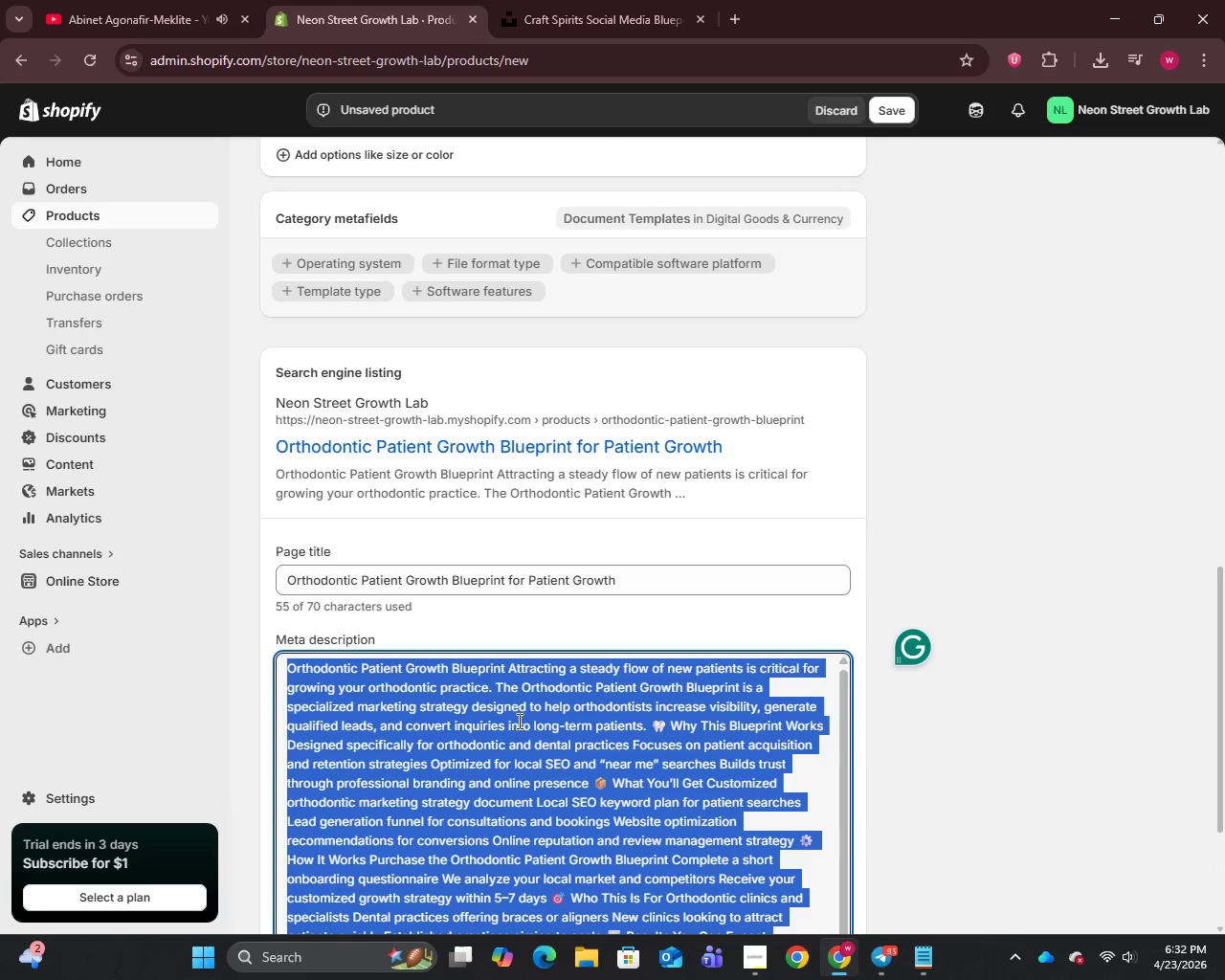 
key(Backspace)
type(Orthodontic marketing strategy to attract new patients, improve local SEO, and grow your dental practice efficiently.)
 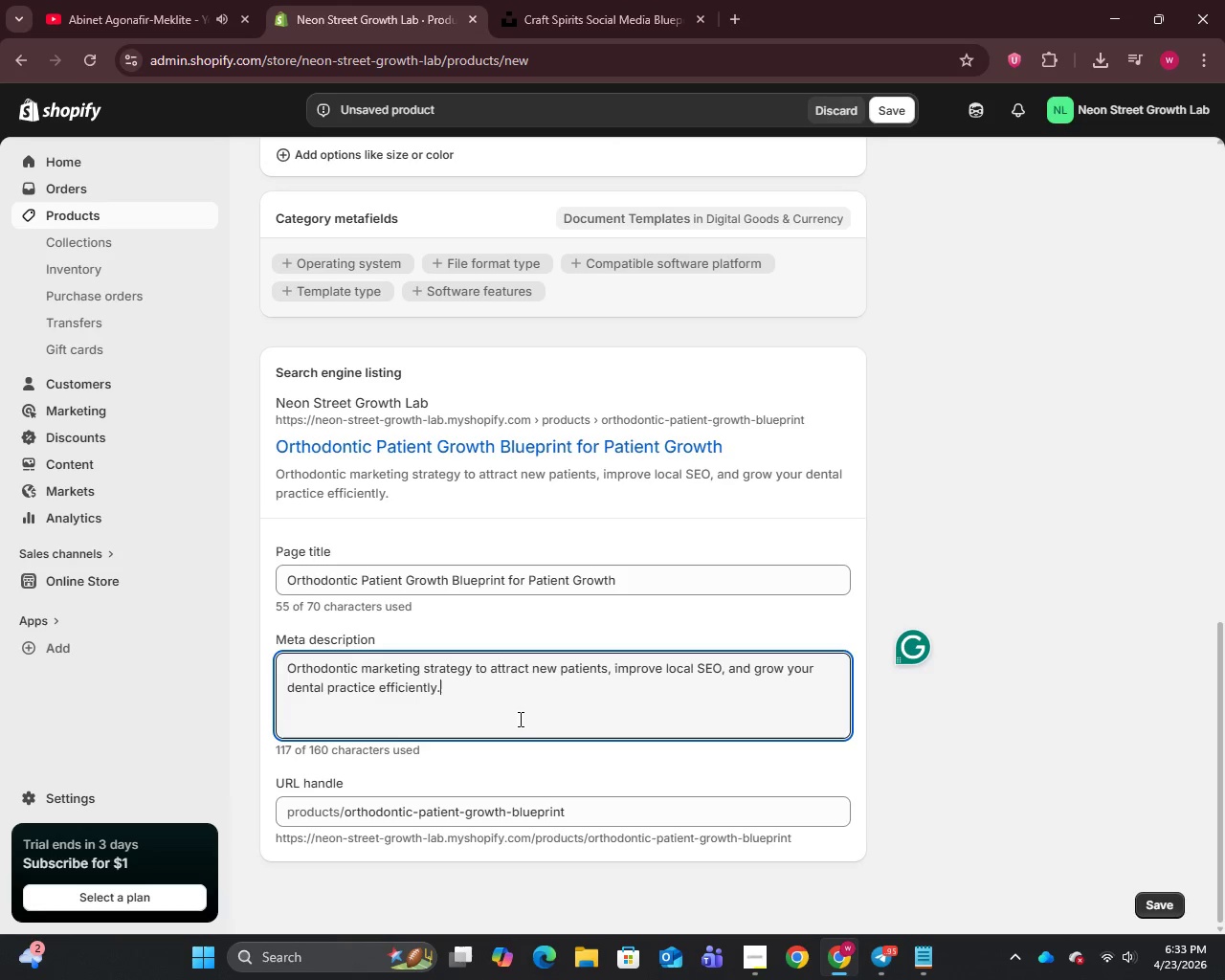 
scroll: coordinate [519, 719], scroll_direction: down, amount: 3.0
 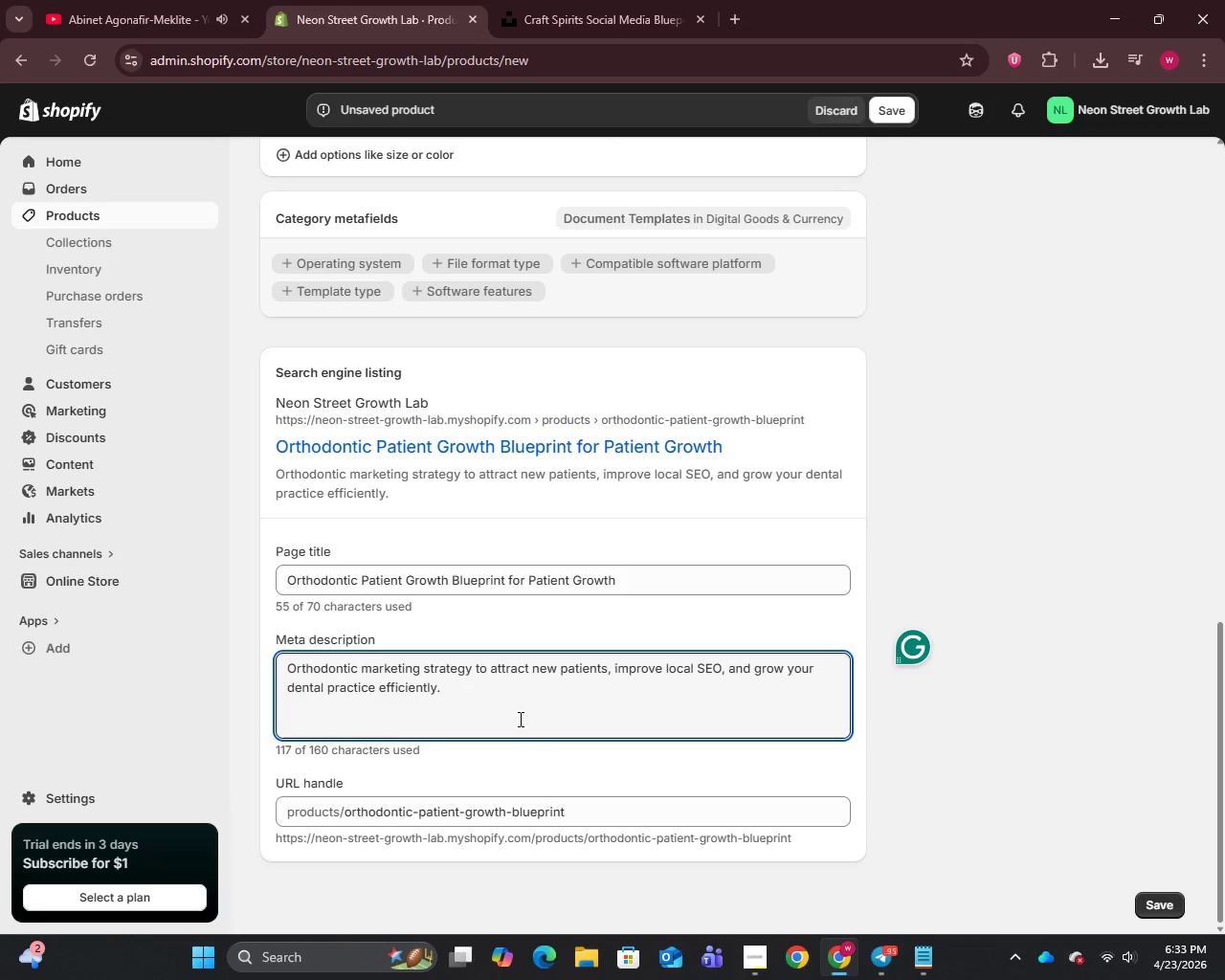 
scroll: coordinate [802, 699], scroll_direction: up, amount: 11.0
 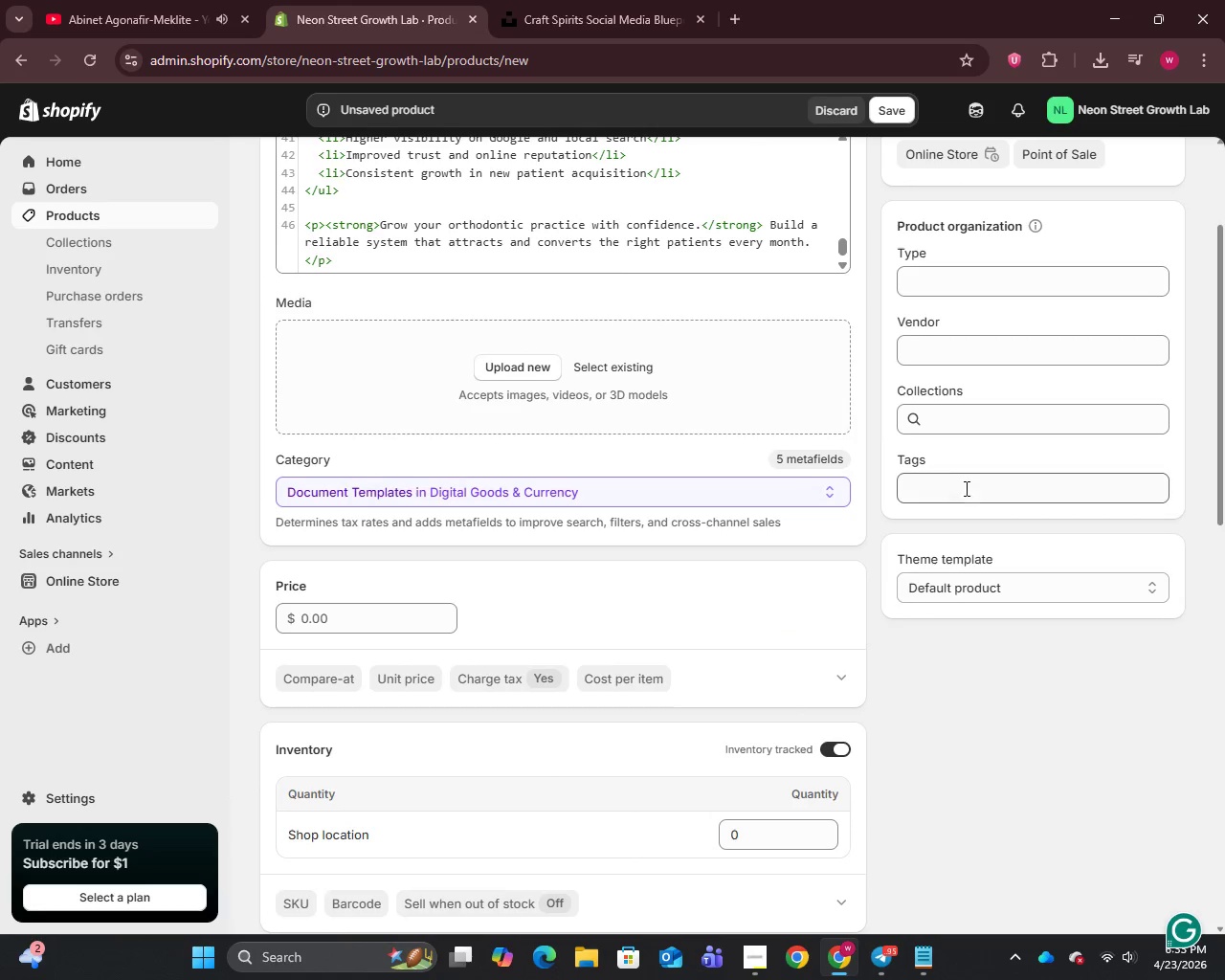 
left_click([958, 488])
 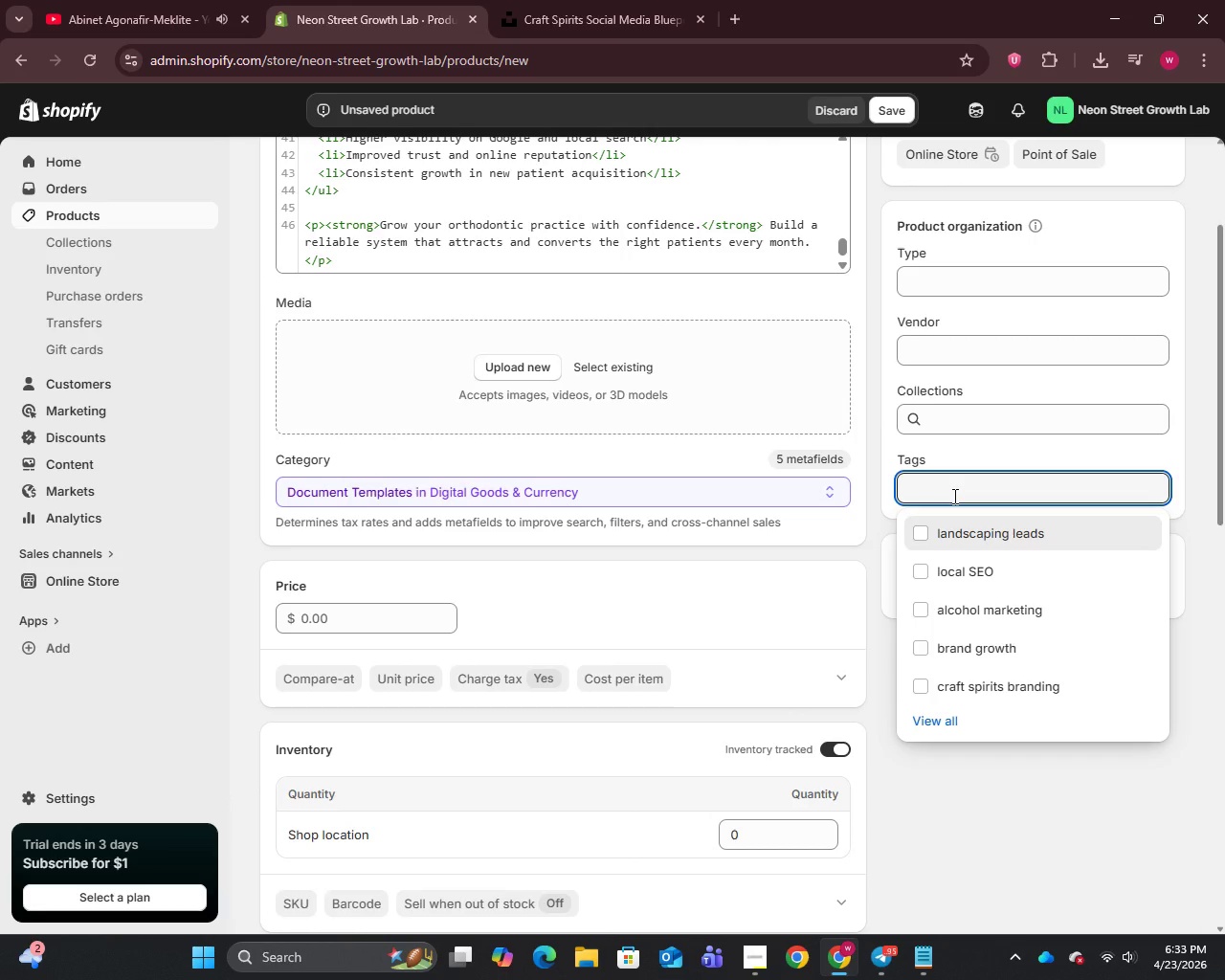 
type(orthodontic marketing)
 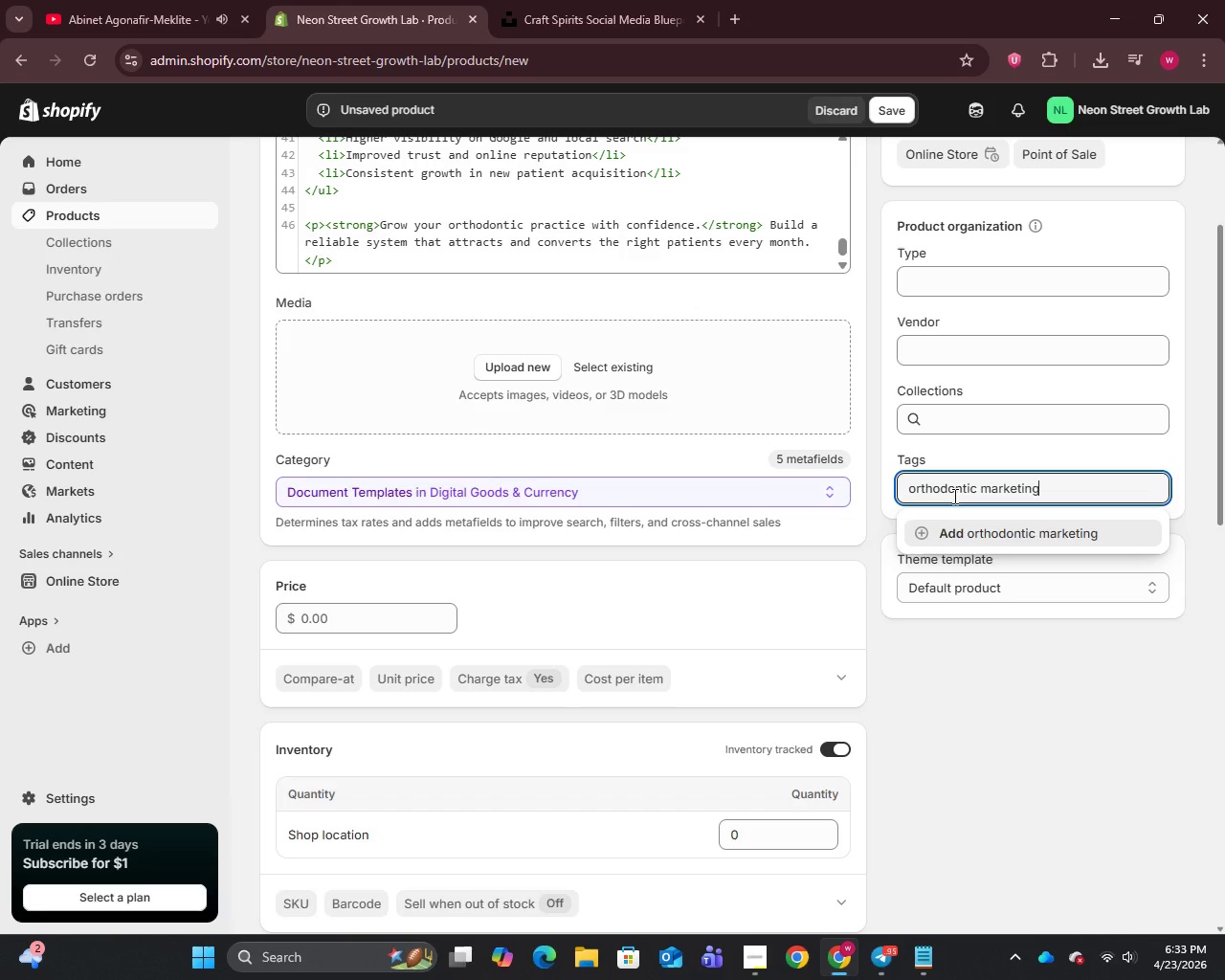 
key(Enter)
 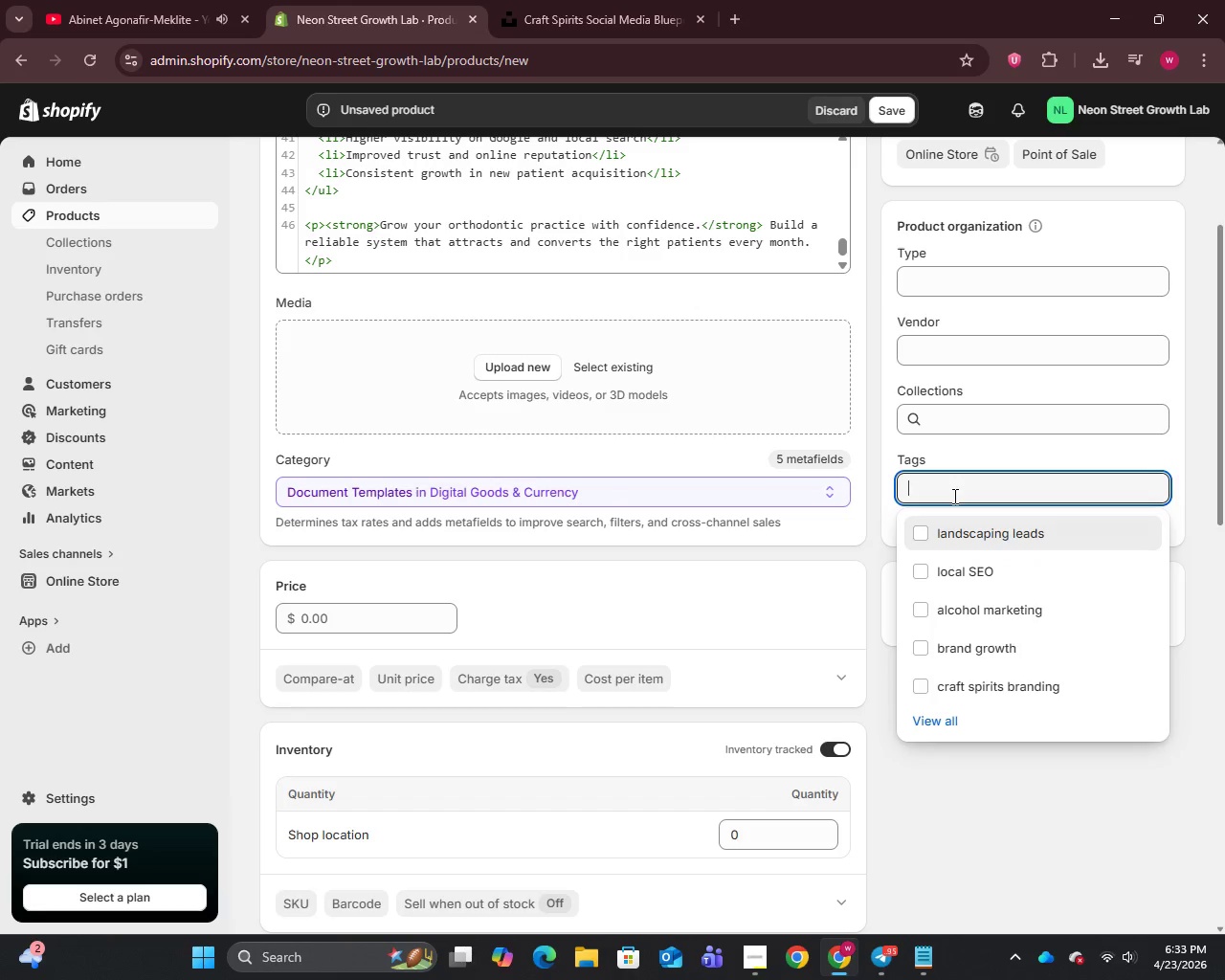 
type(dental SEO)
 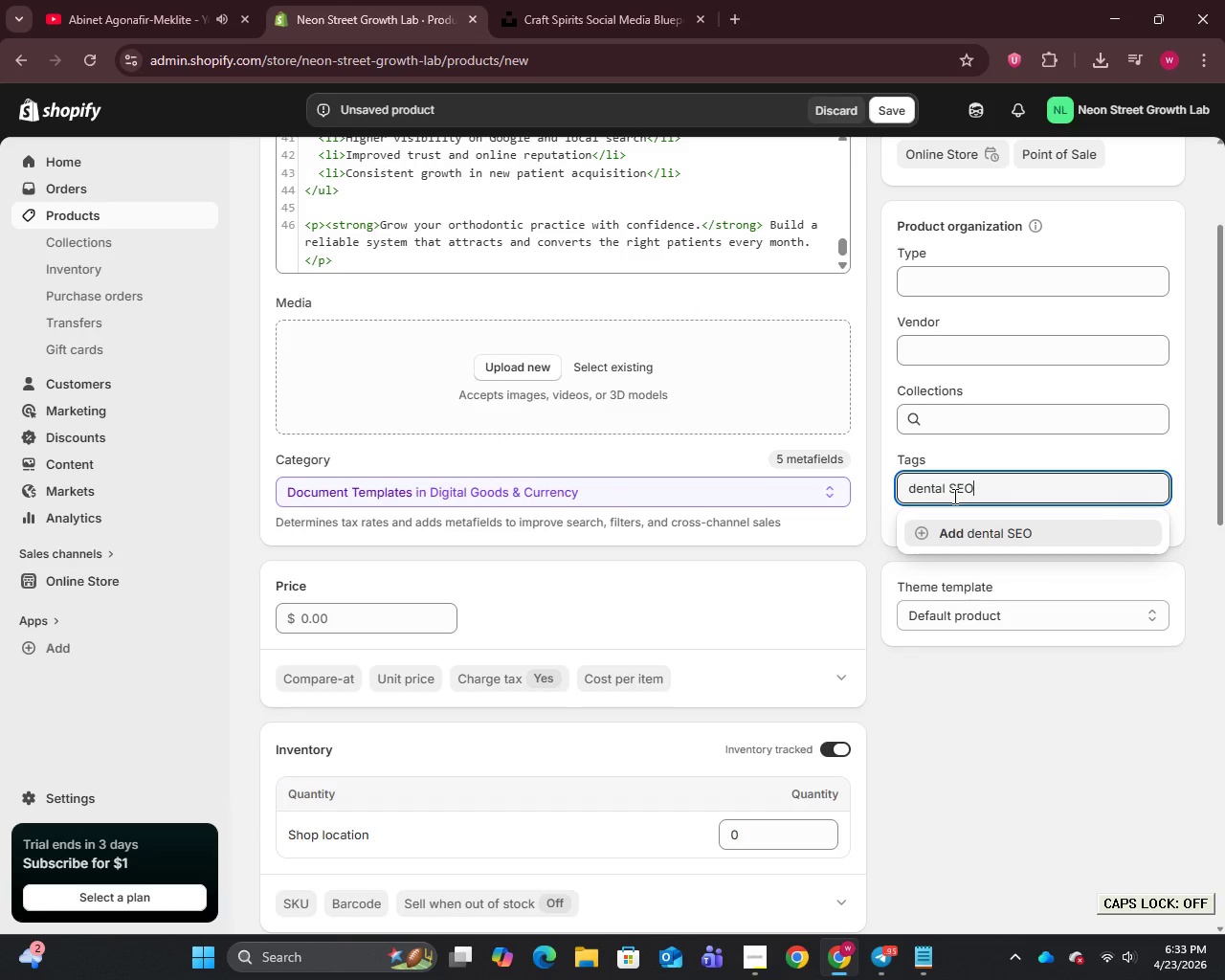 
key(Enter)
 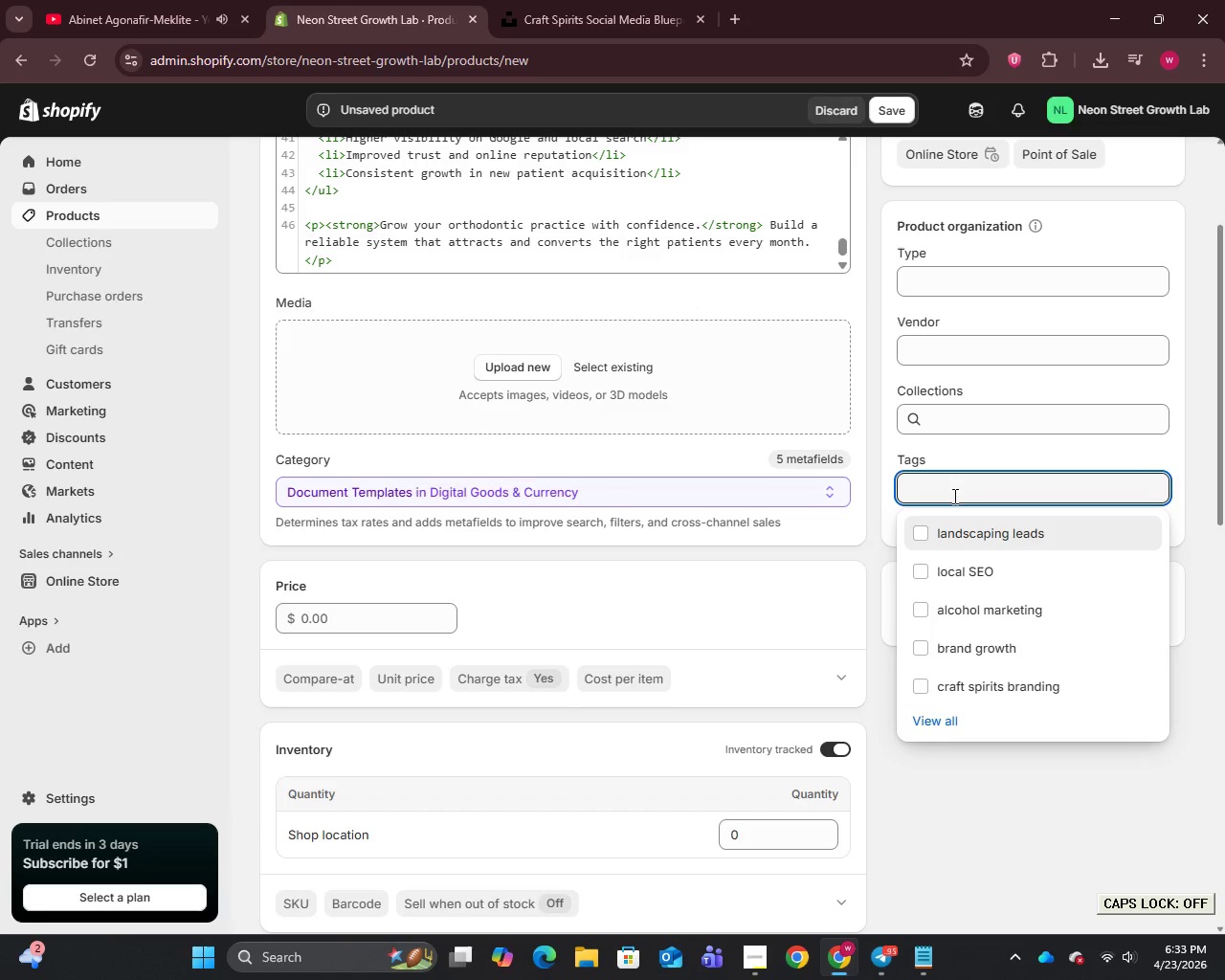 
type(patient)
 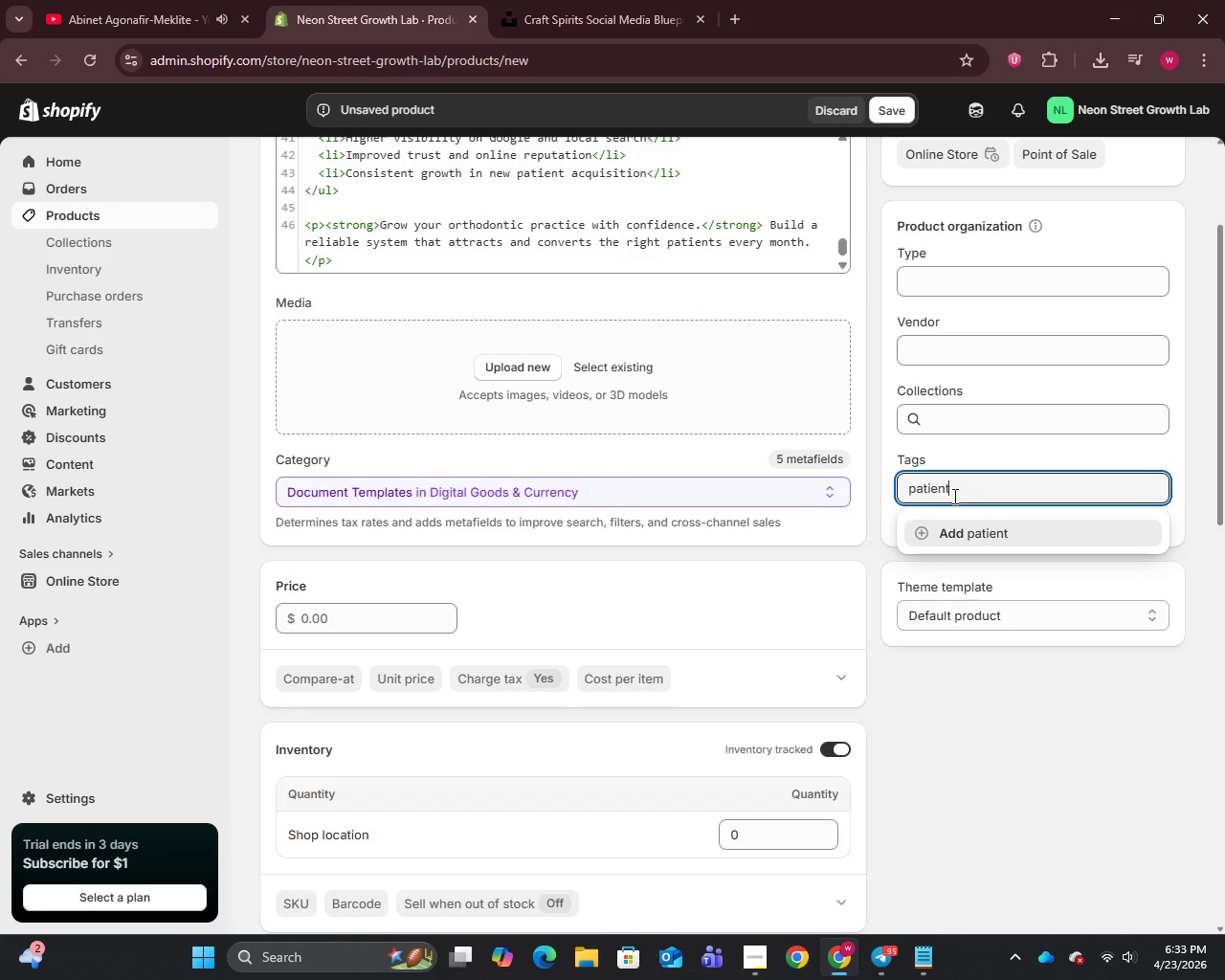 
wait(7.19)
 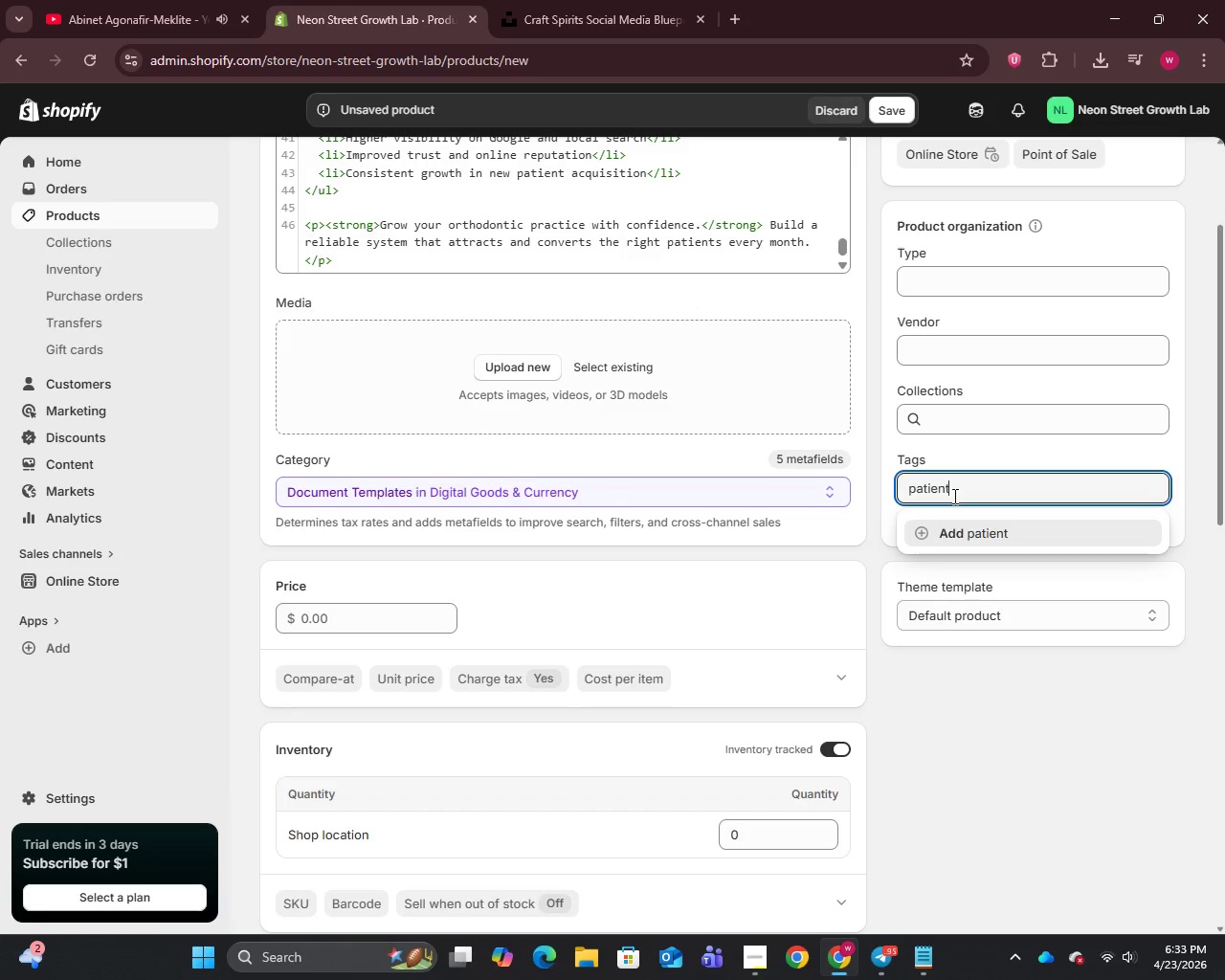 
type( acquisition)
 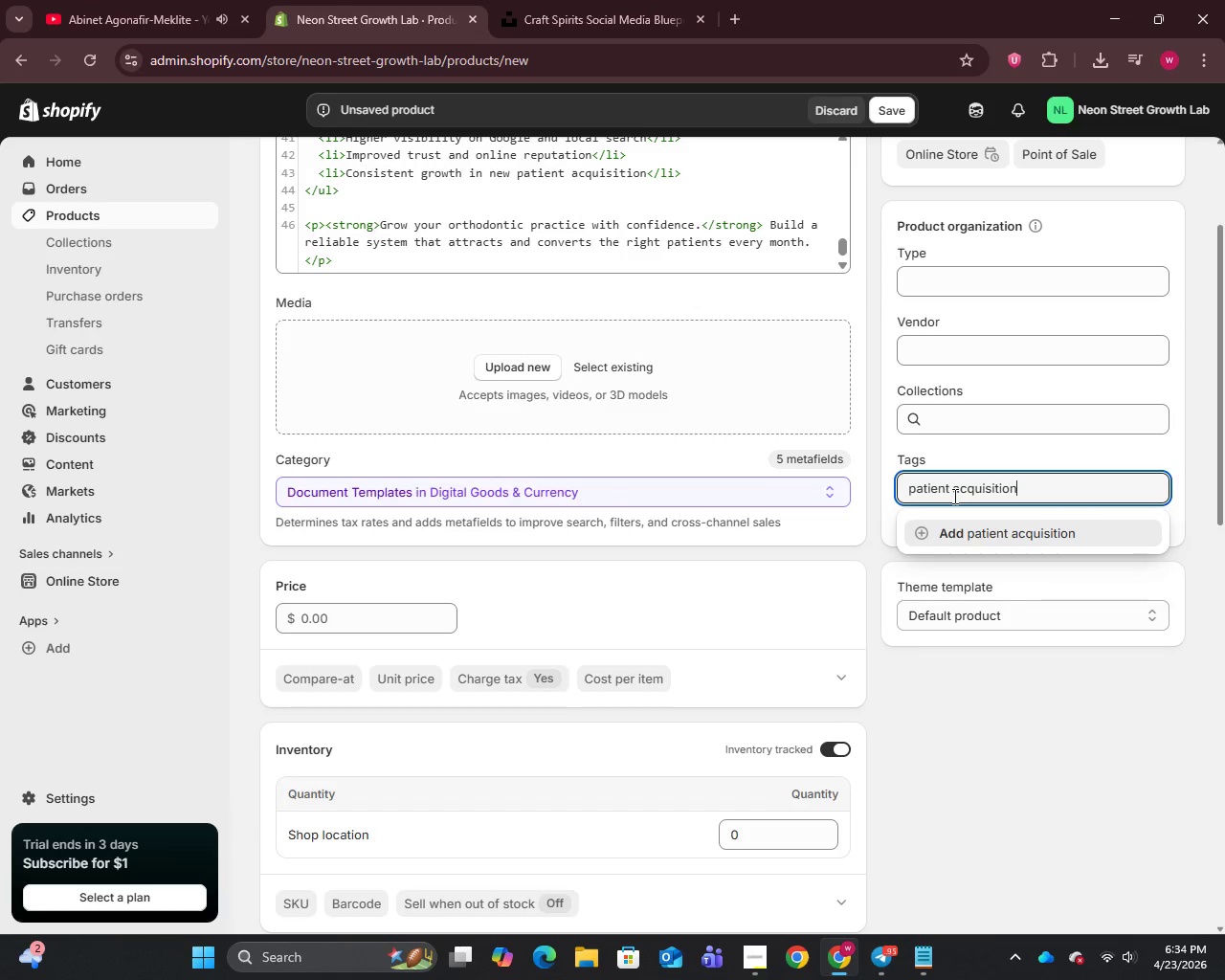 
key(Enter)
 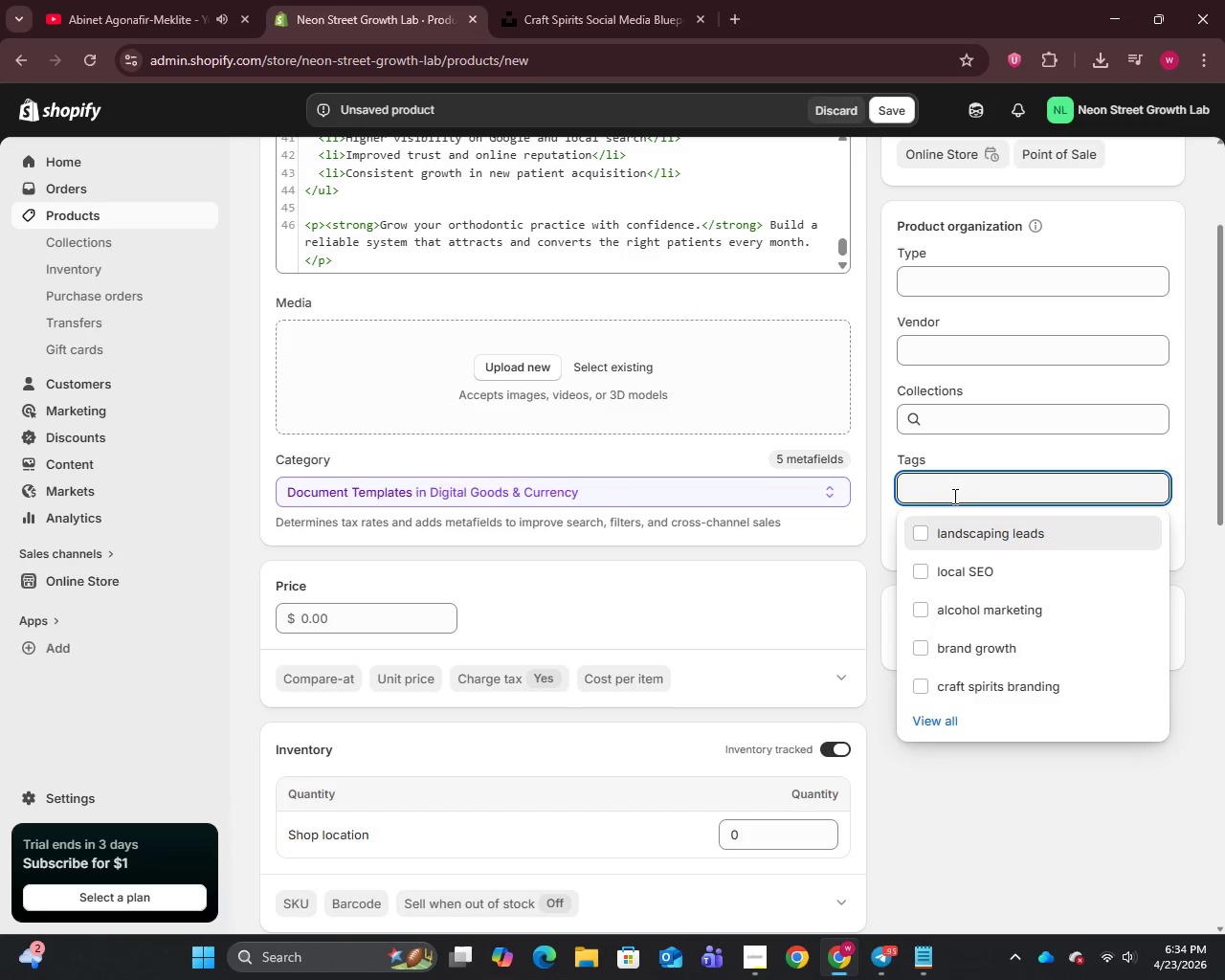 
type(clinic growth )
key(Backspace)
 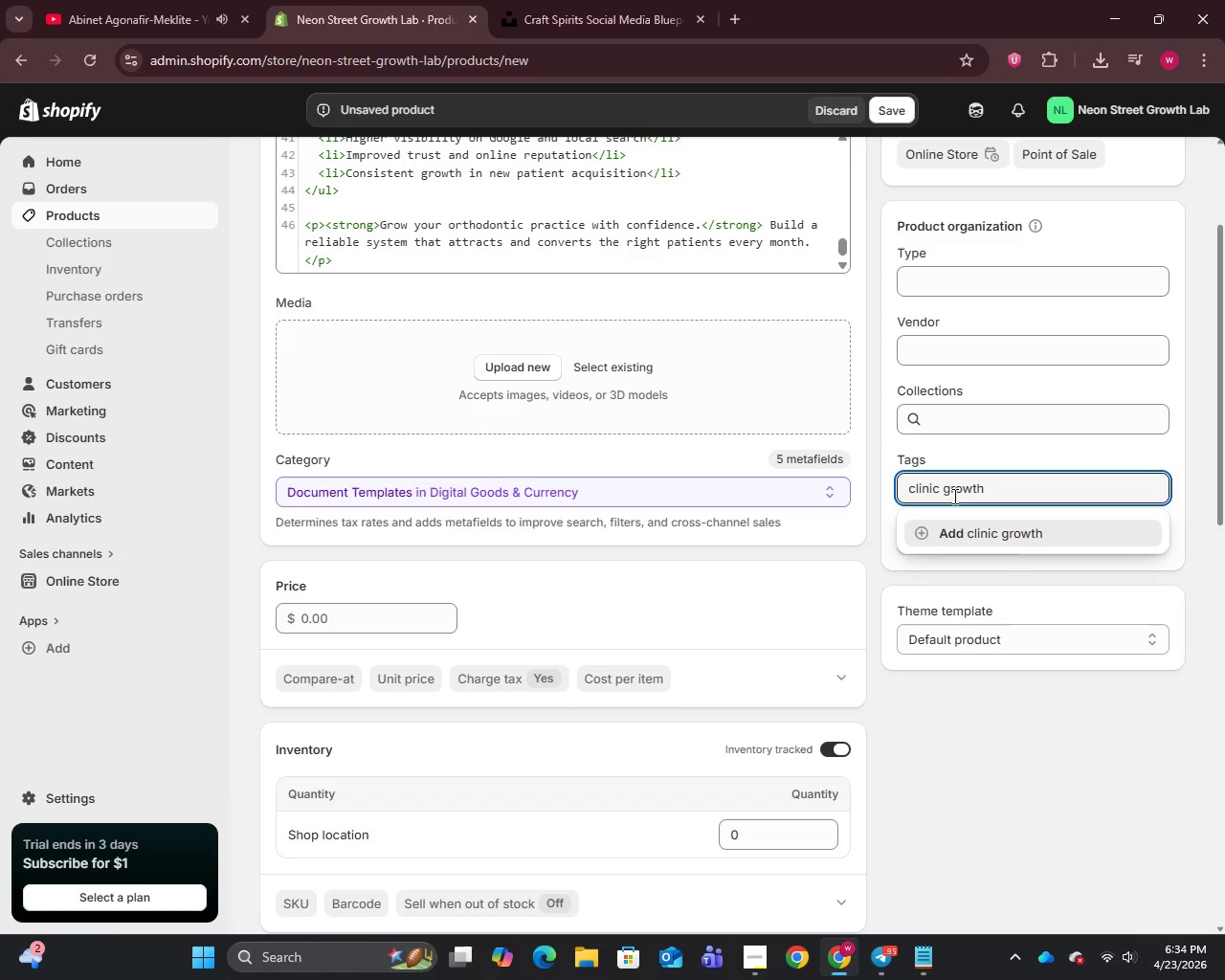 
key(Enter)
 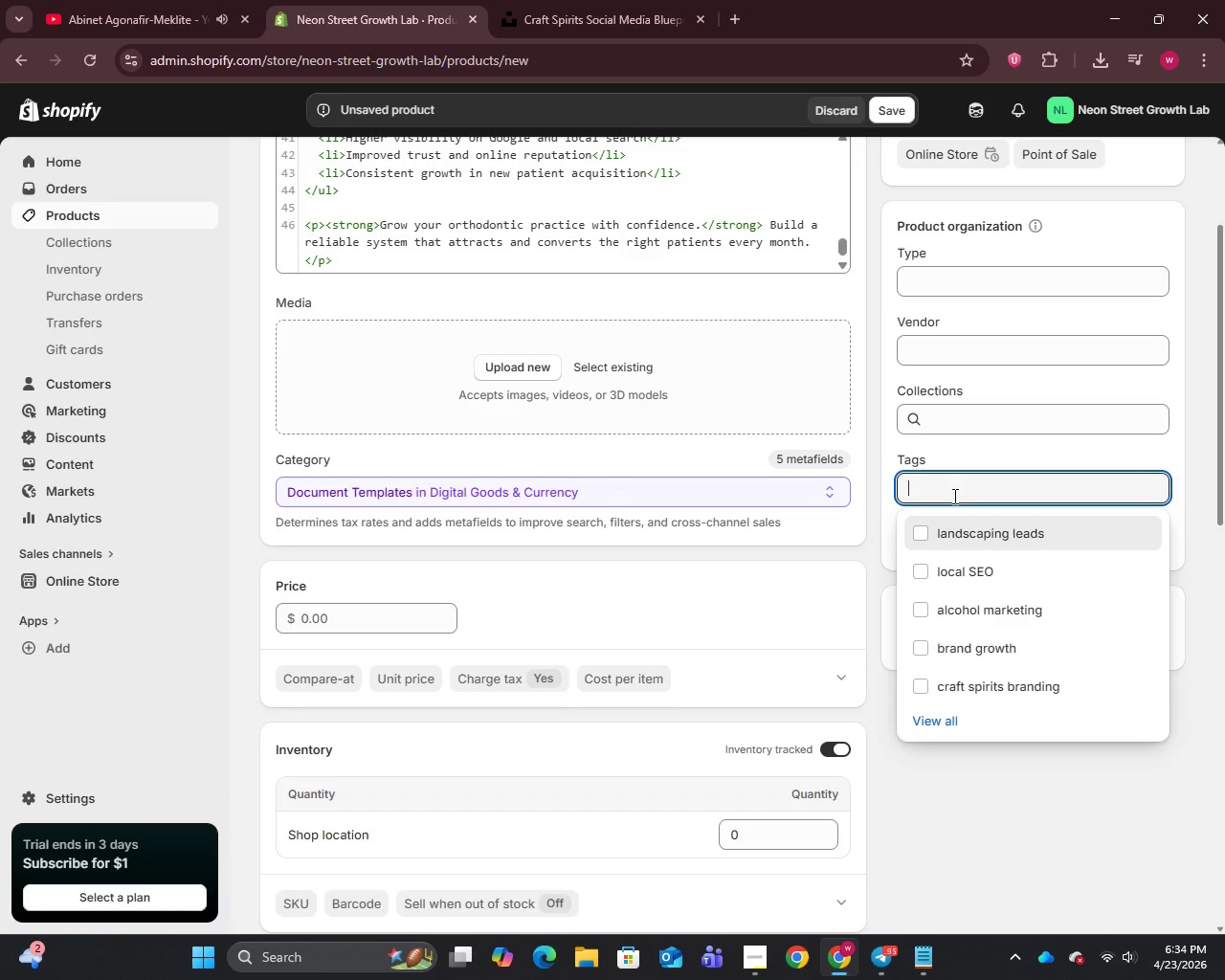 
type(dentist leads)
 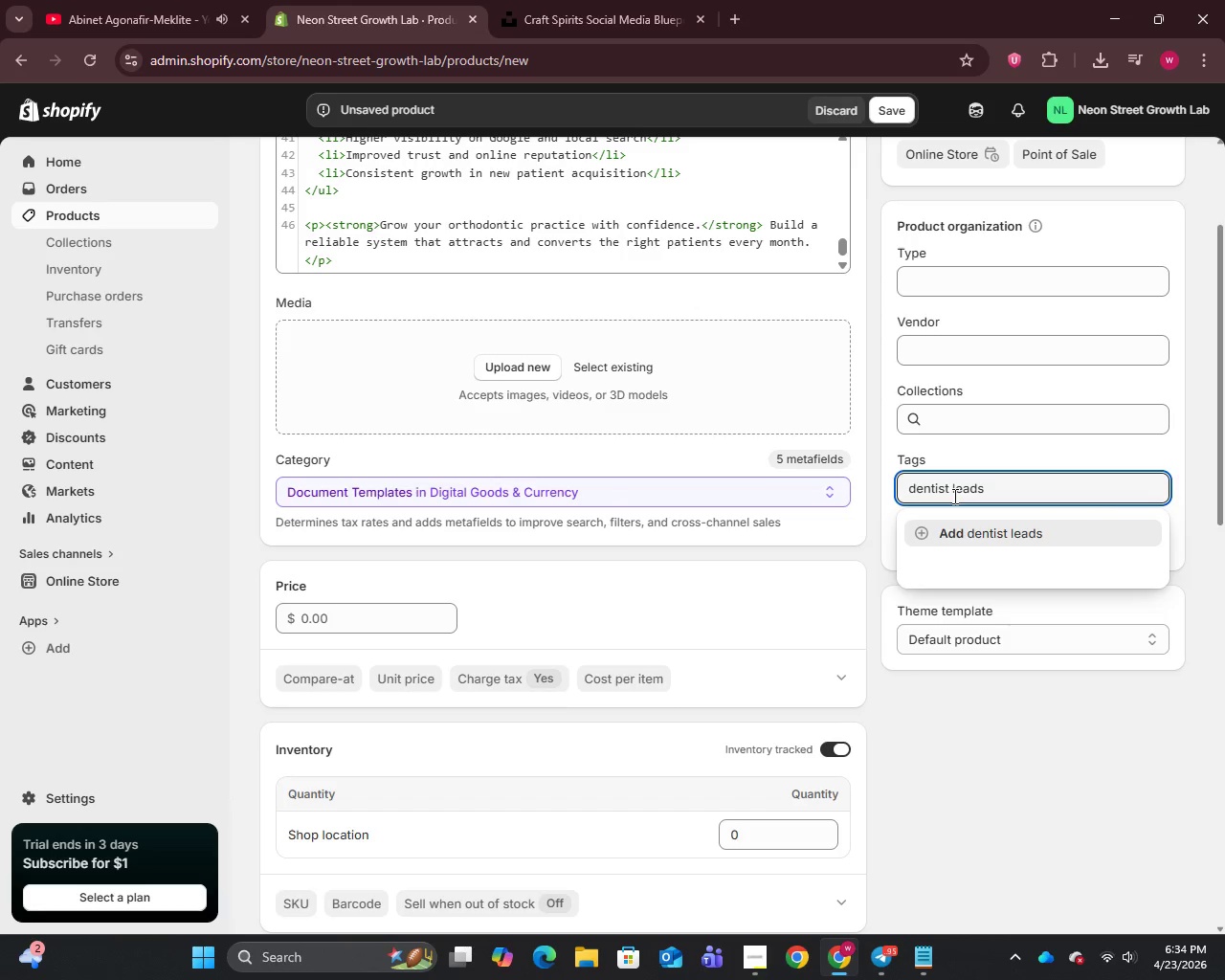 
key(Enter)
 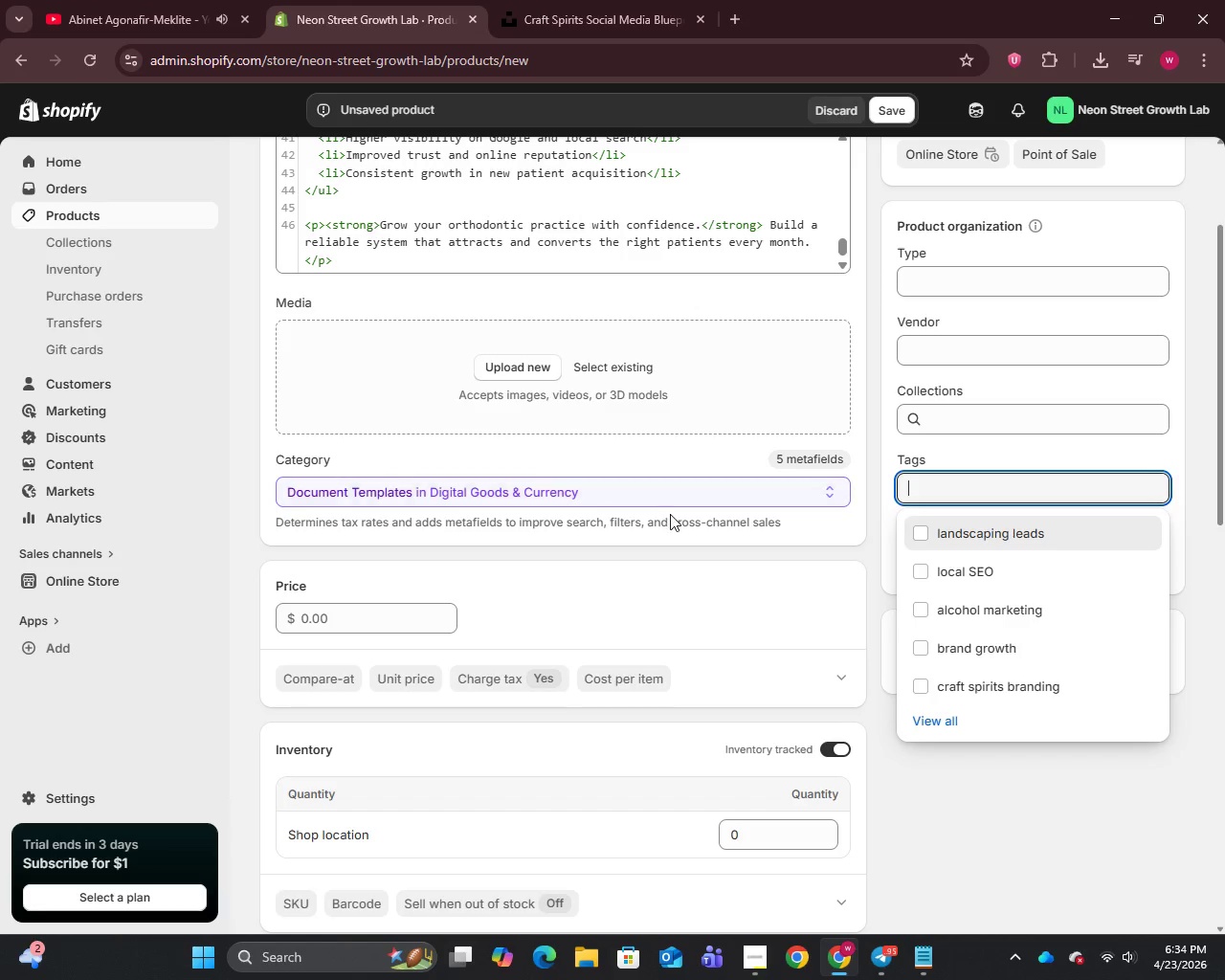 
scroll: coordinate [491, 345], scroll_direction: up, amount: 6.0
 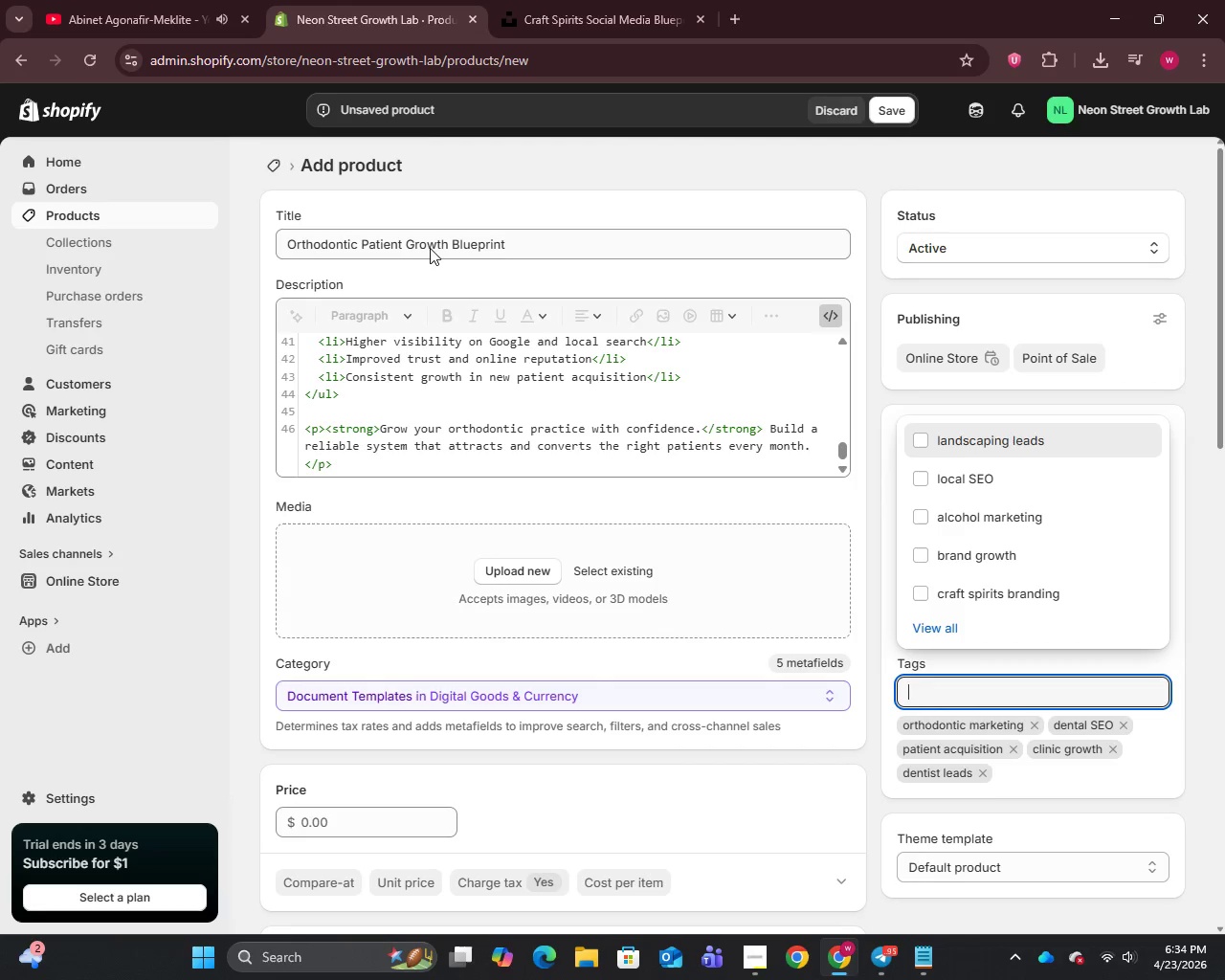 
left_click([429, 252])
 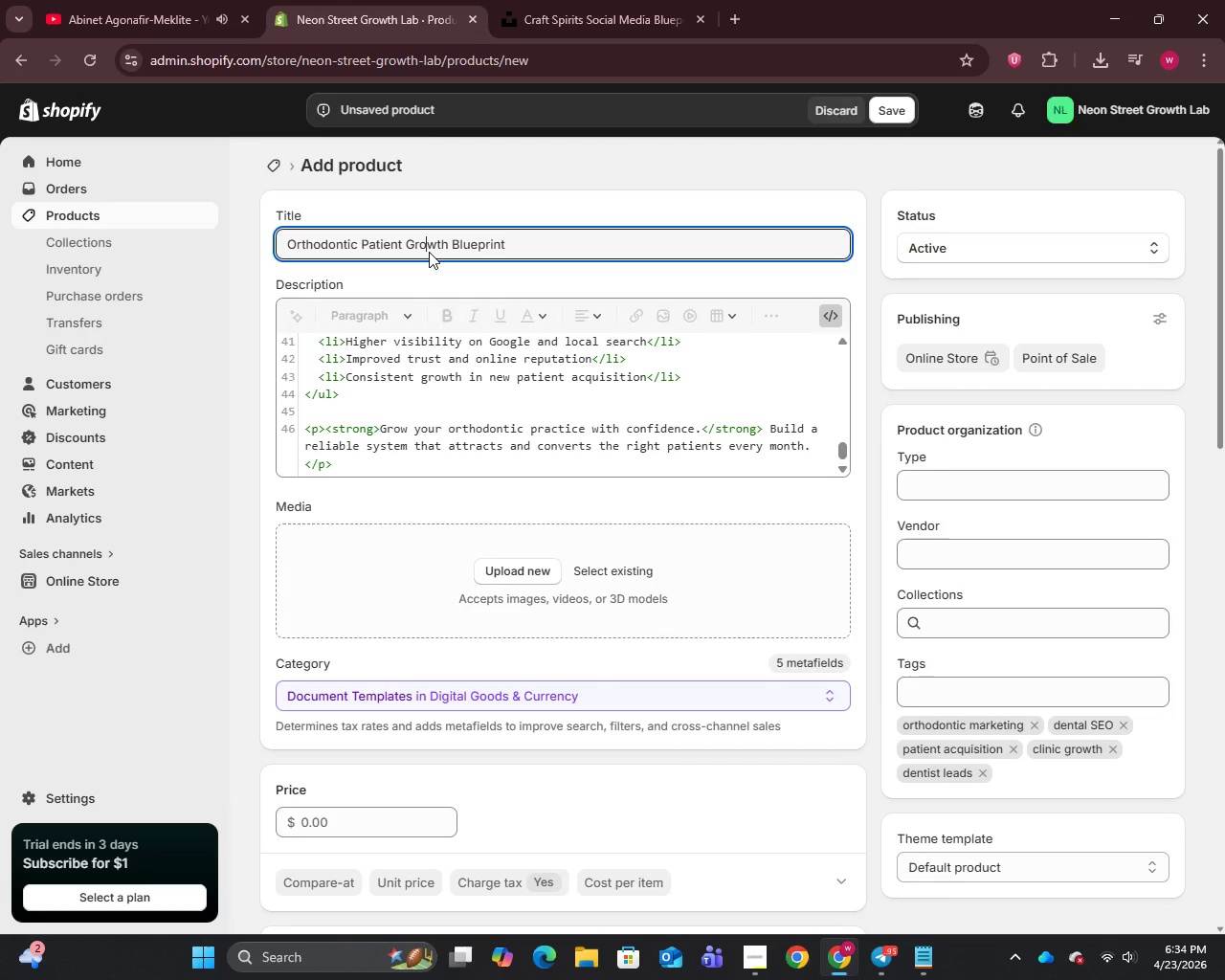 
key(Control+A)
 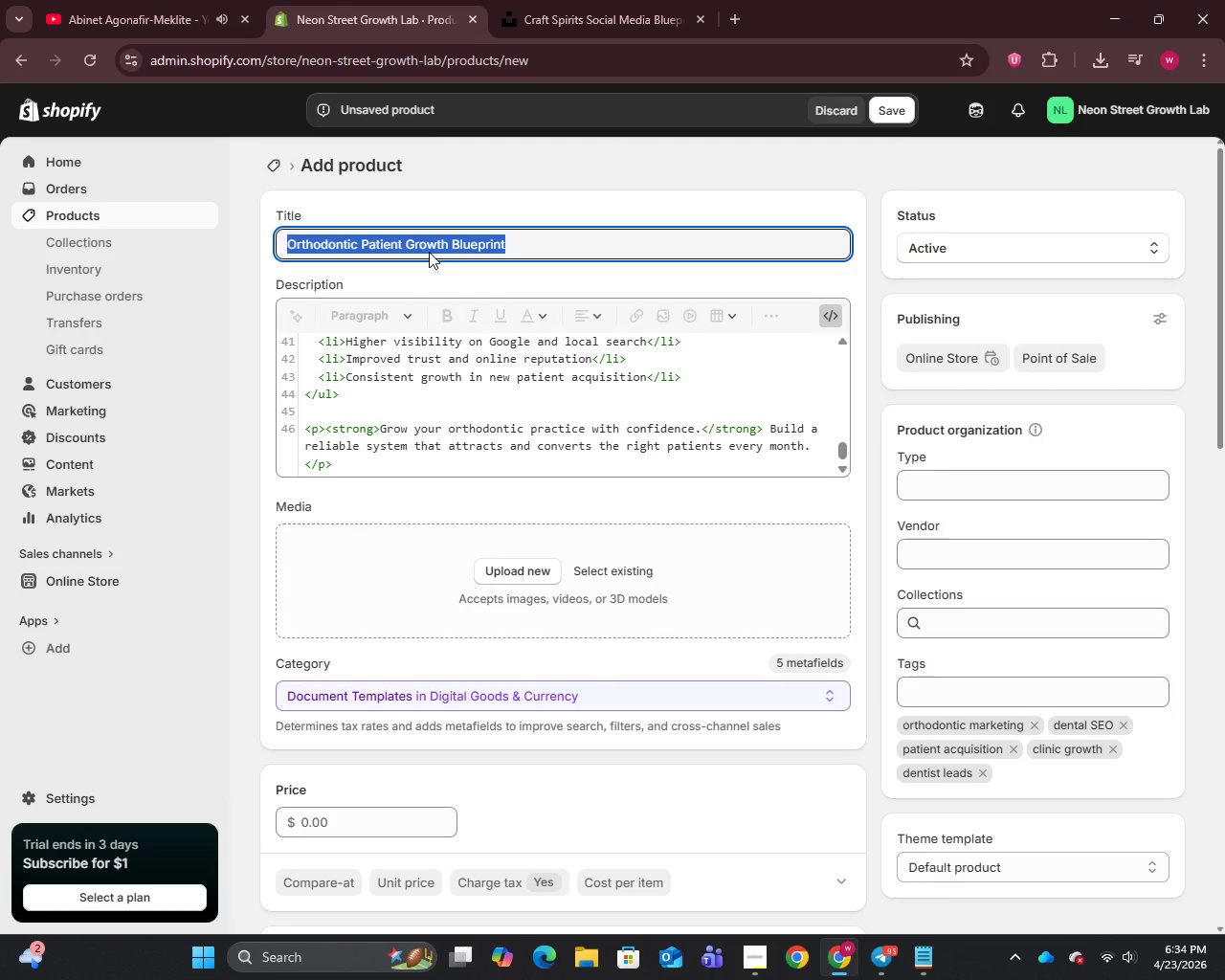 
key(Control+C)
 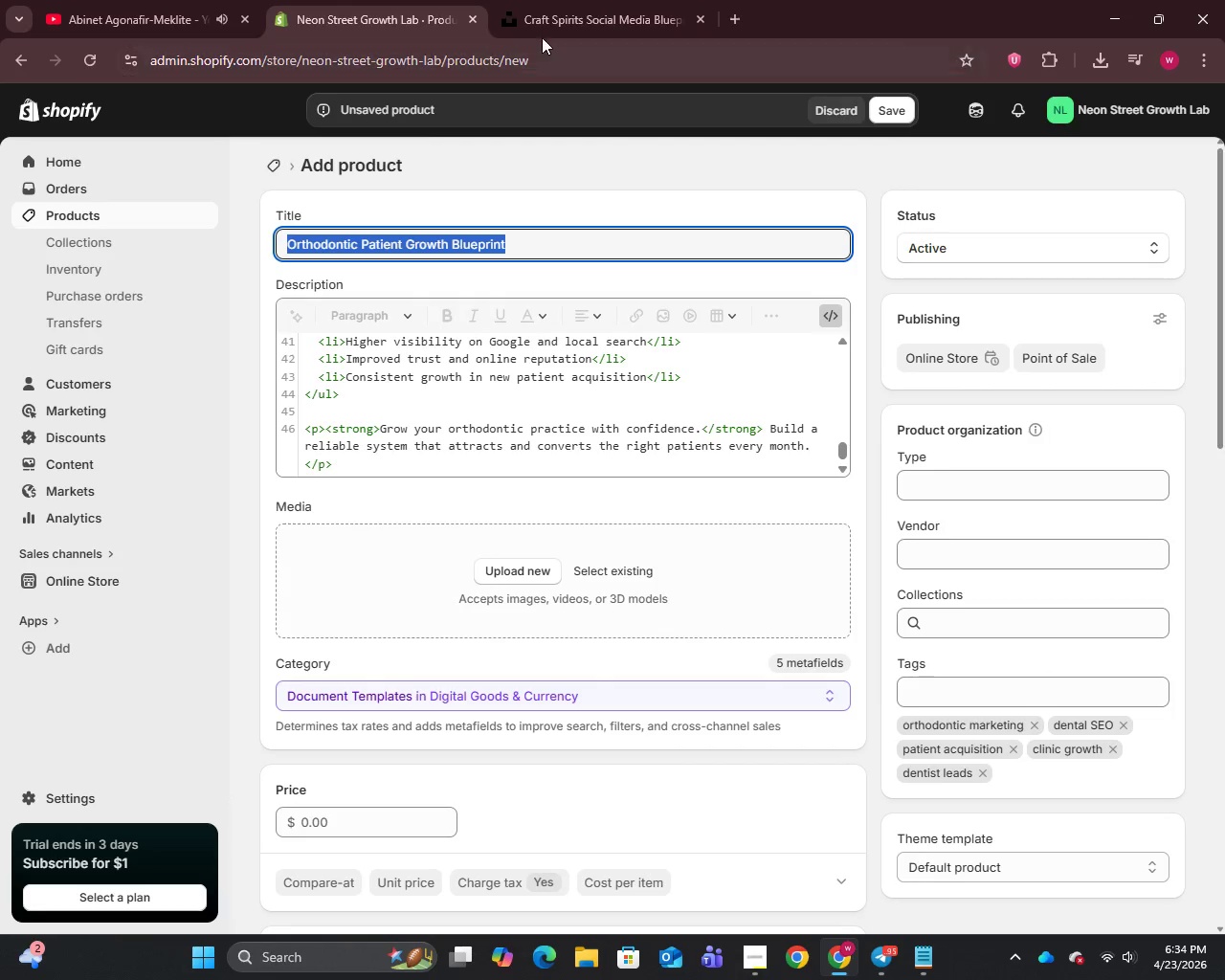 
left_click([548, 16])
 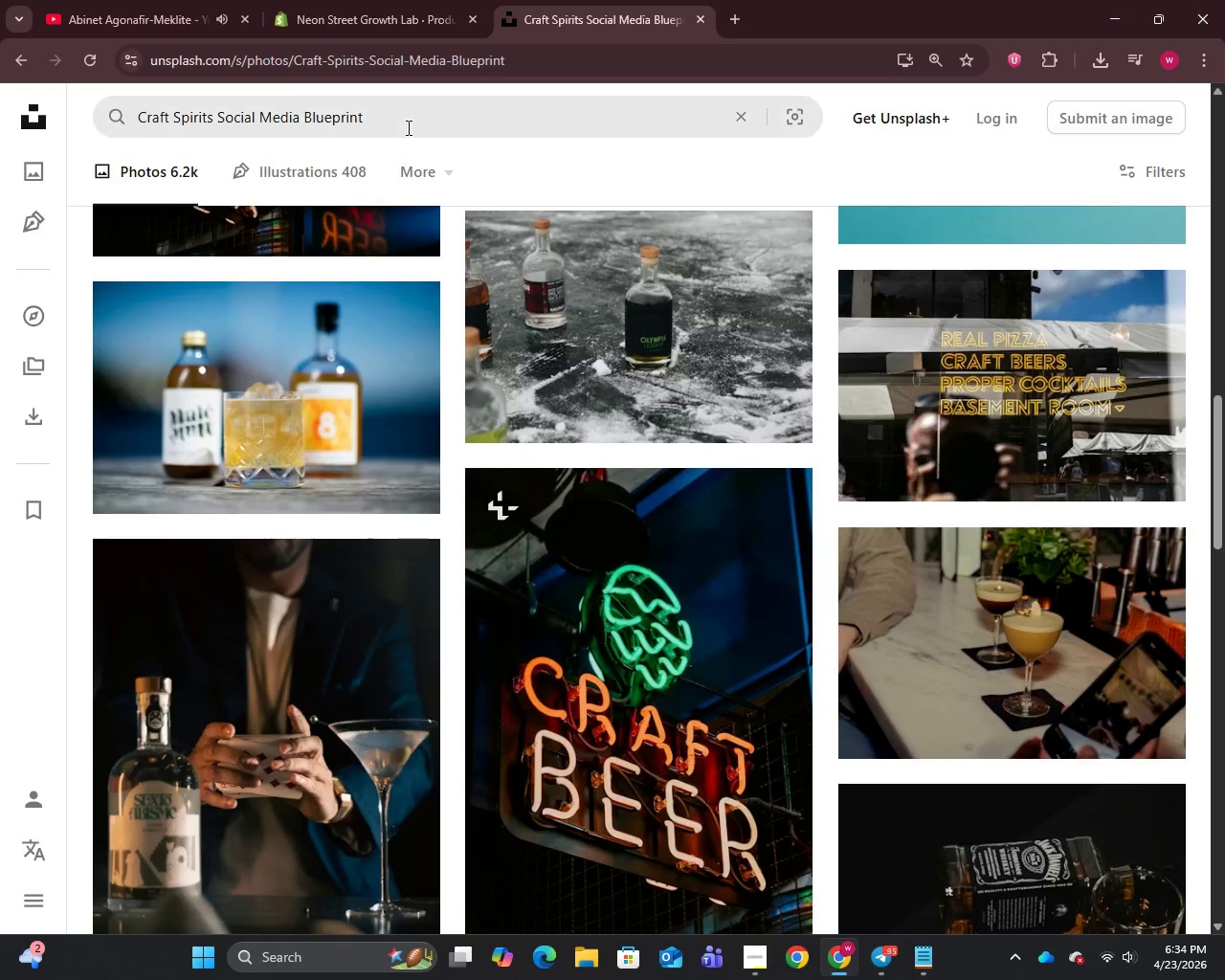 
left_click([407, 127])
 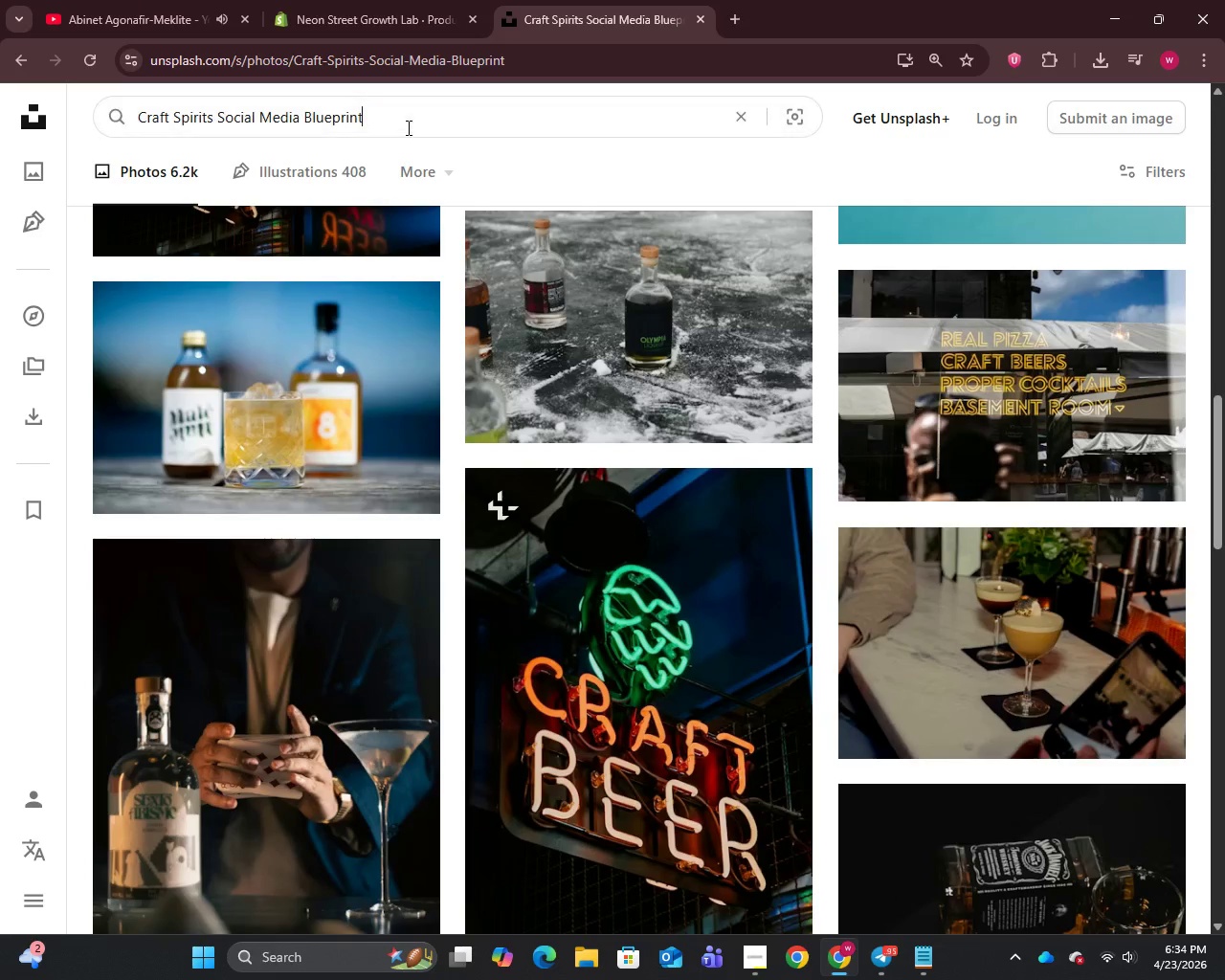 
key(Control+A)
 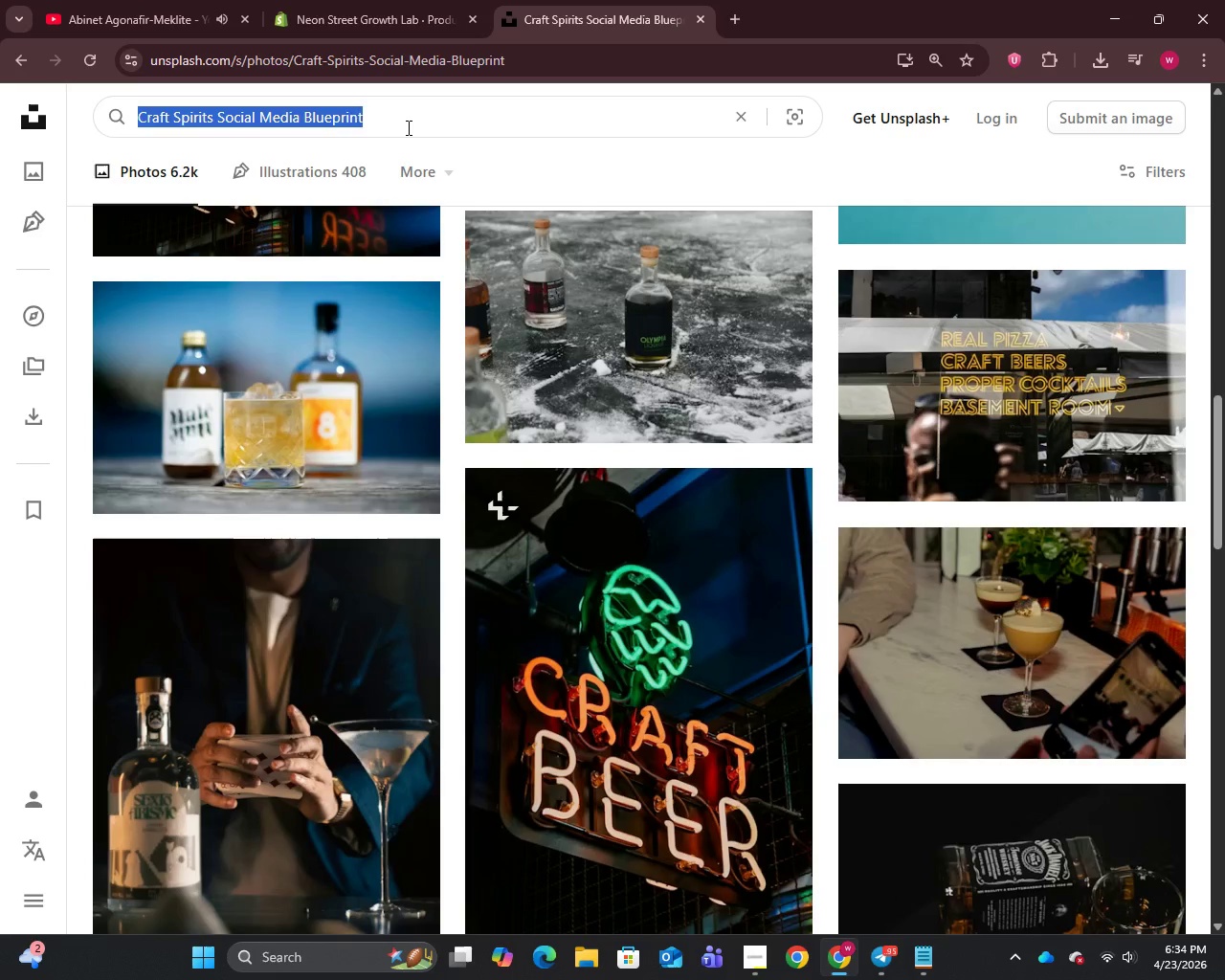 
key(Control+V)
 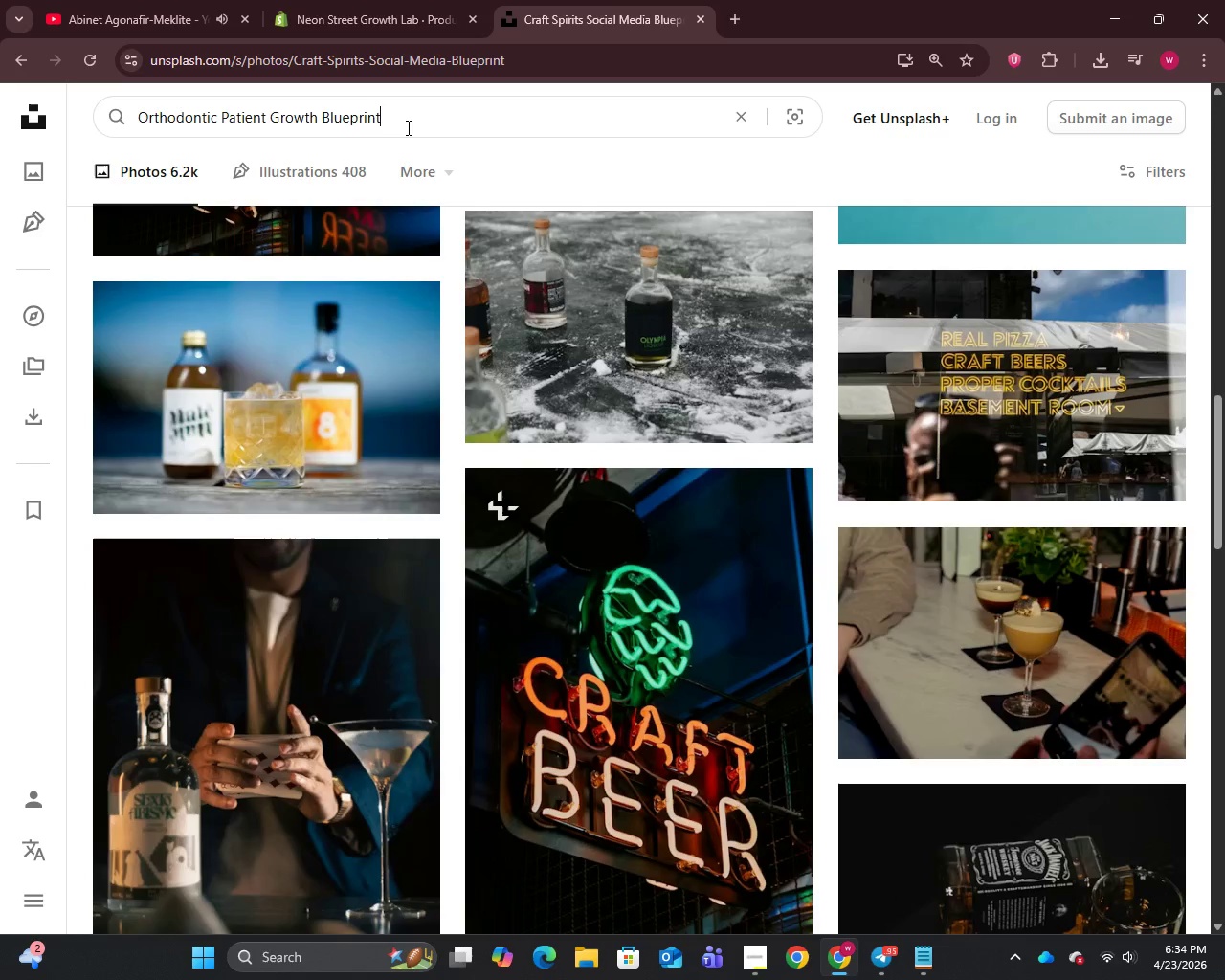 
key(Enter)
 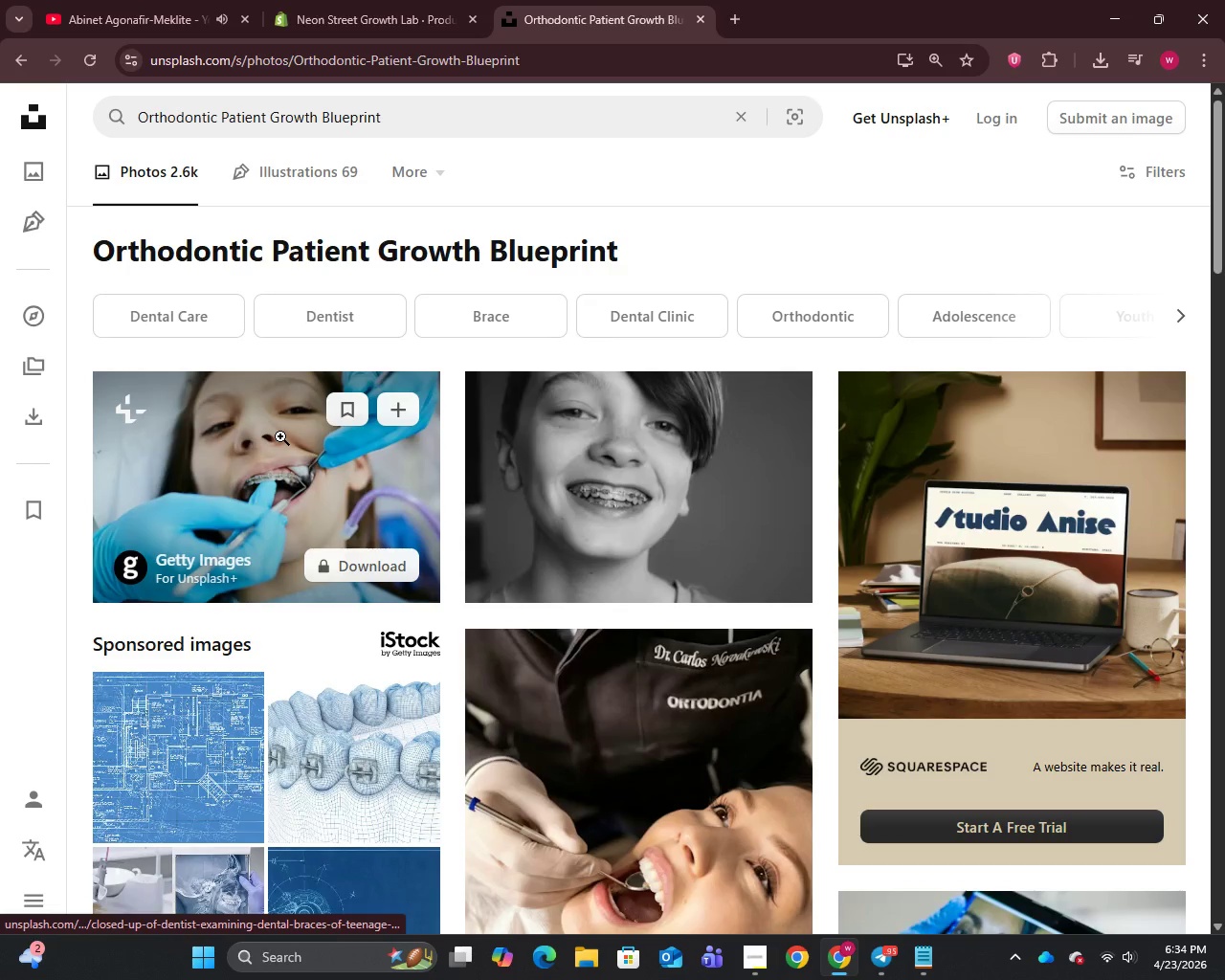 
right_click([280, 436])
 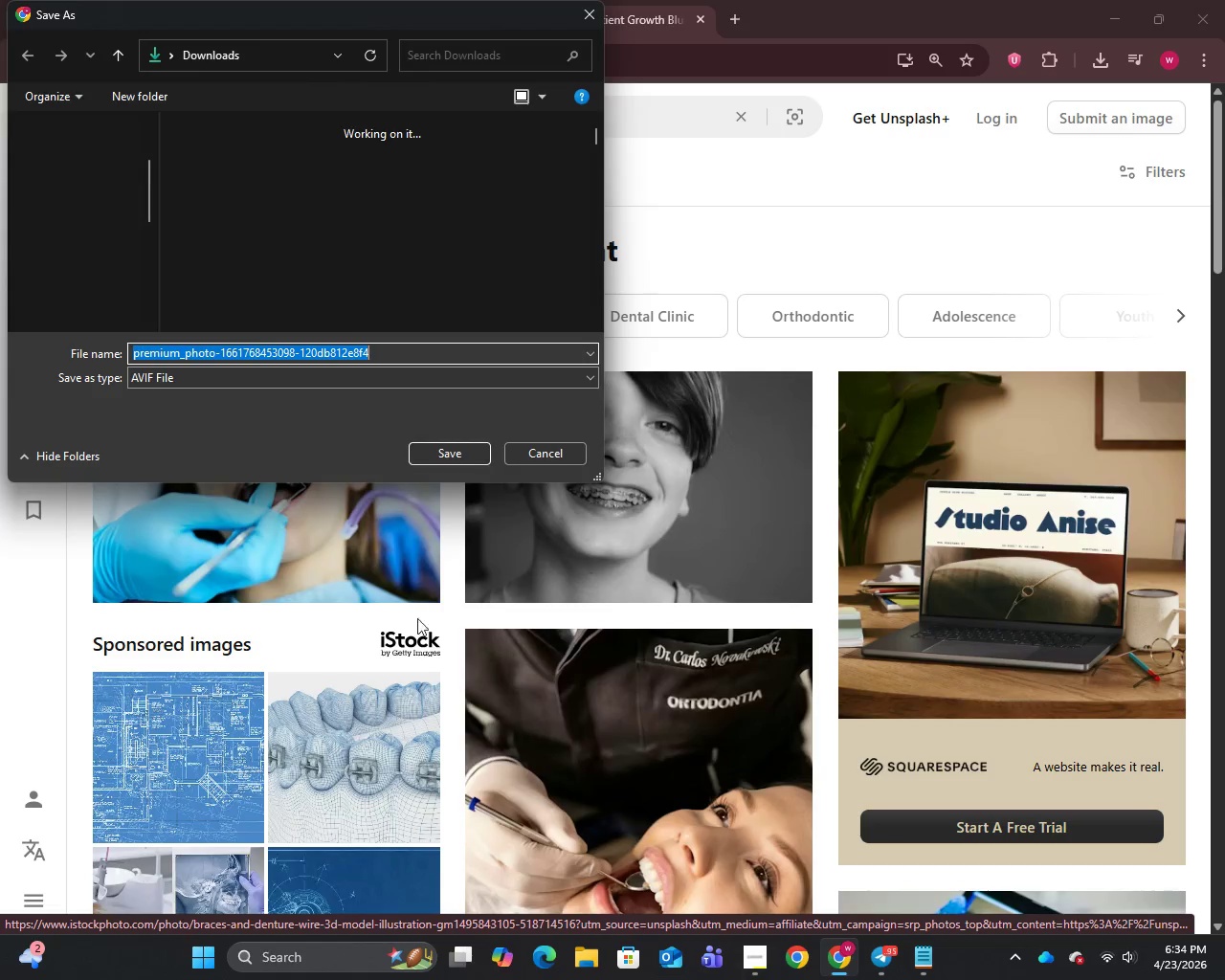 
left_click([457, 449])
 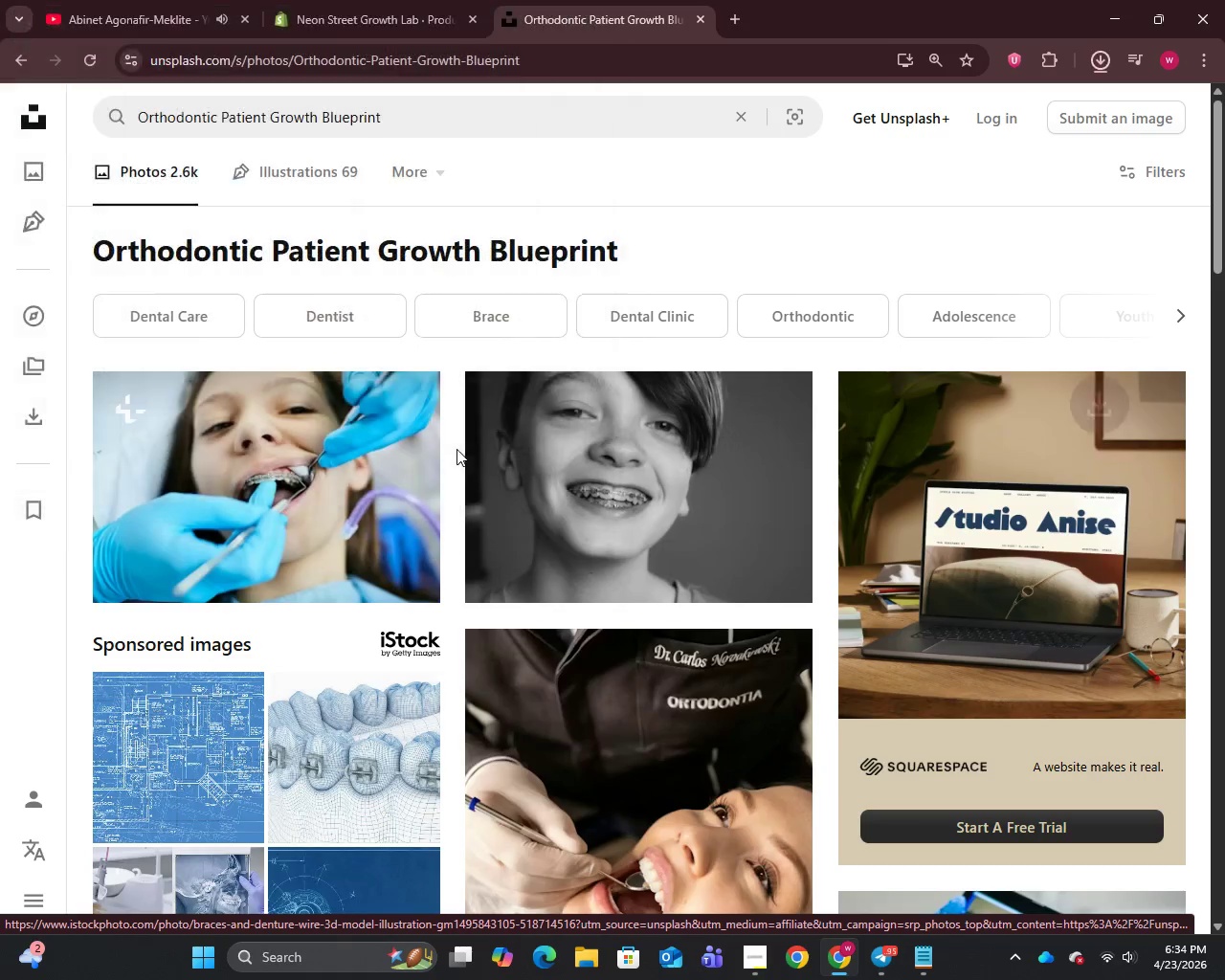 
scroll: coordinate [483, 534], scroll_direction: down, amount: 4.0
 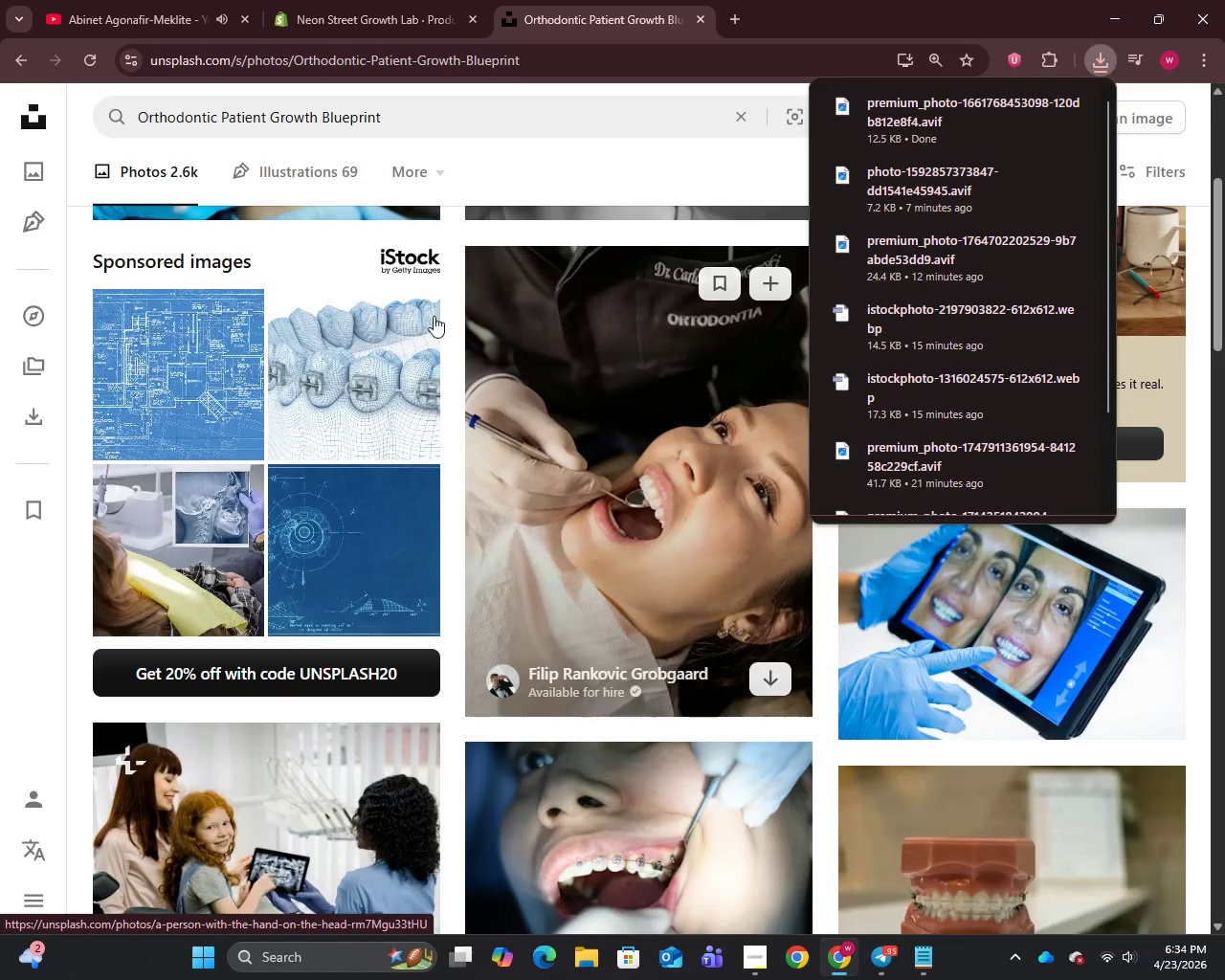 
left_click([378, 0])
 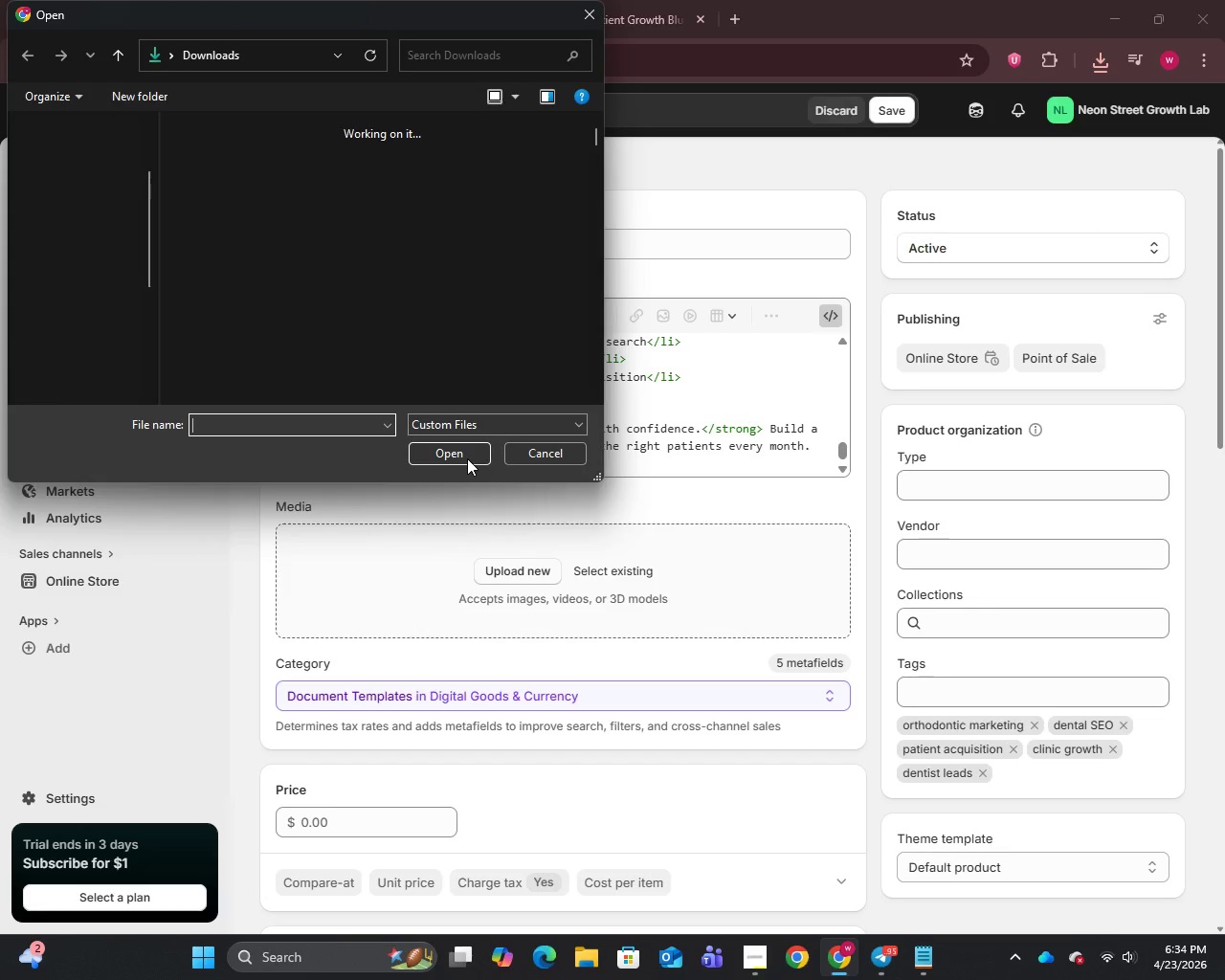 
left_click([247, 201])
 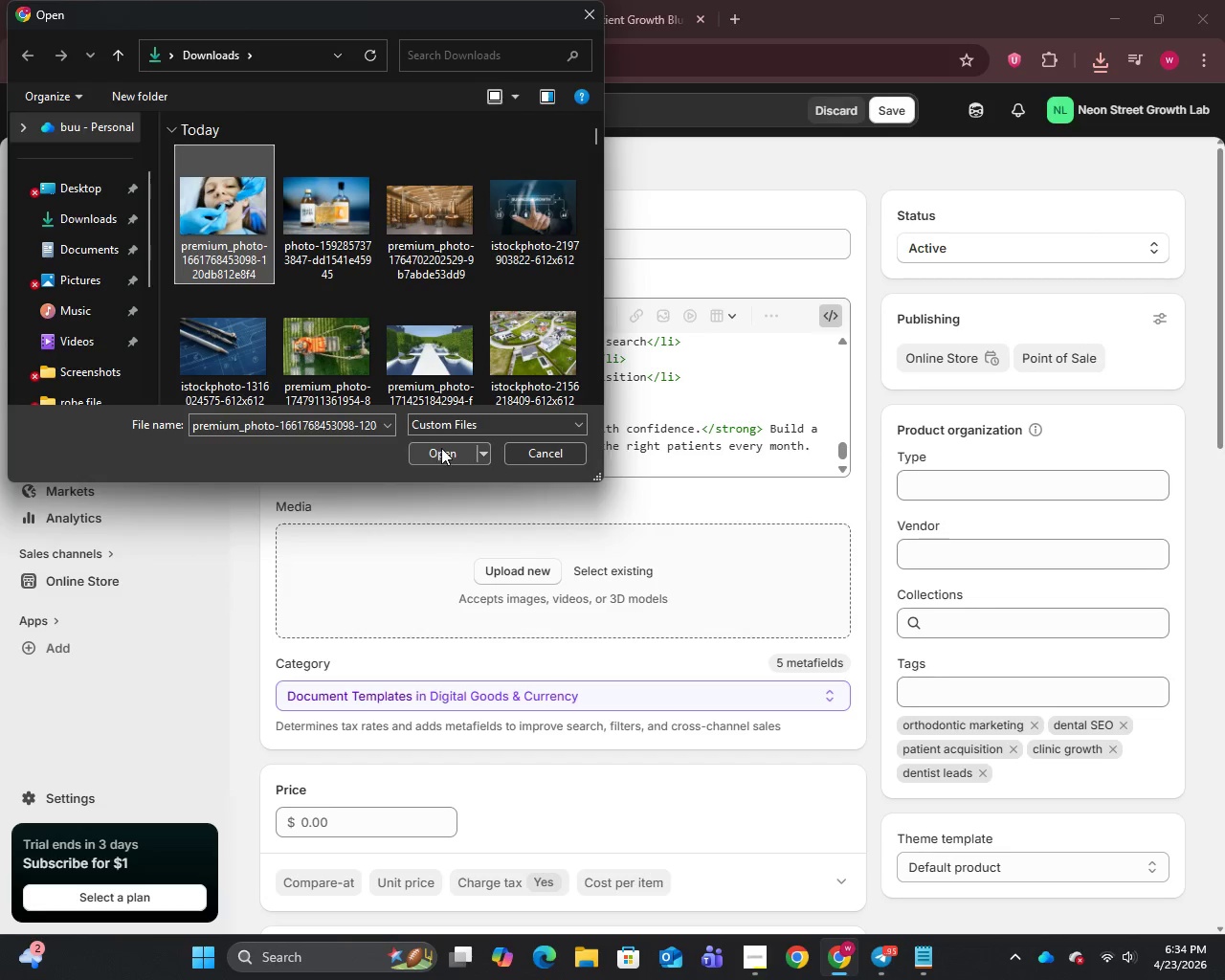 
left_click([442, 448])
 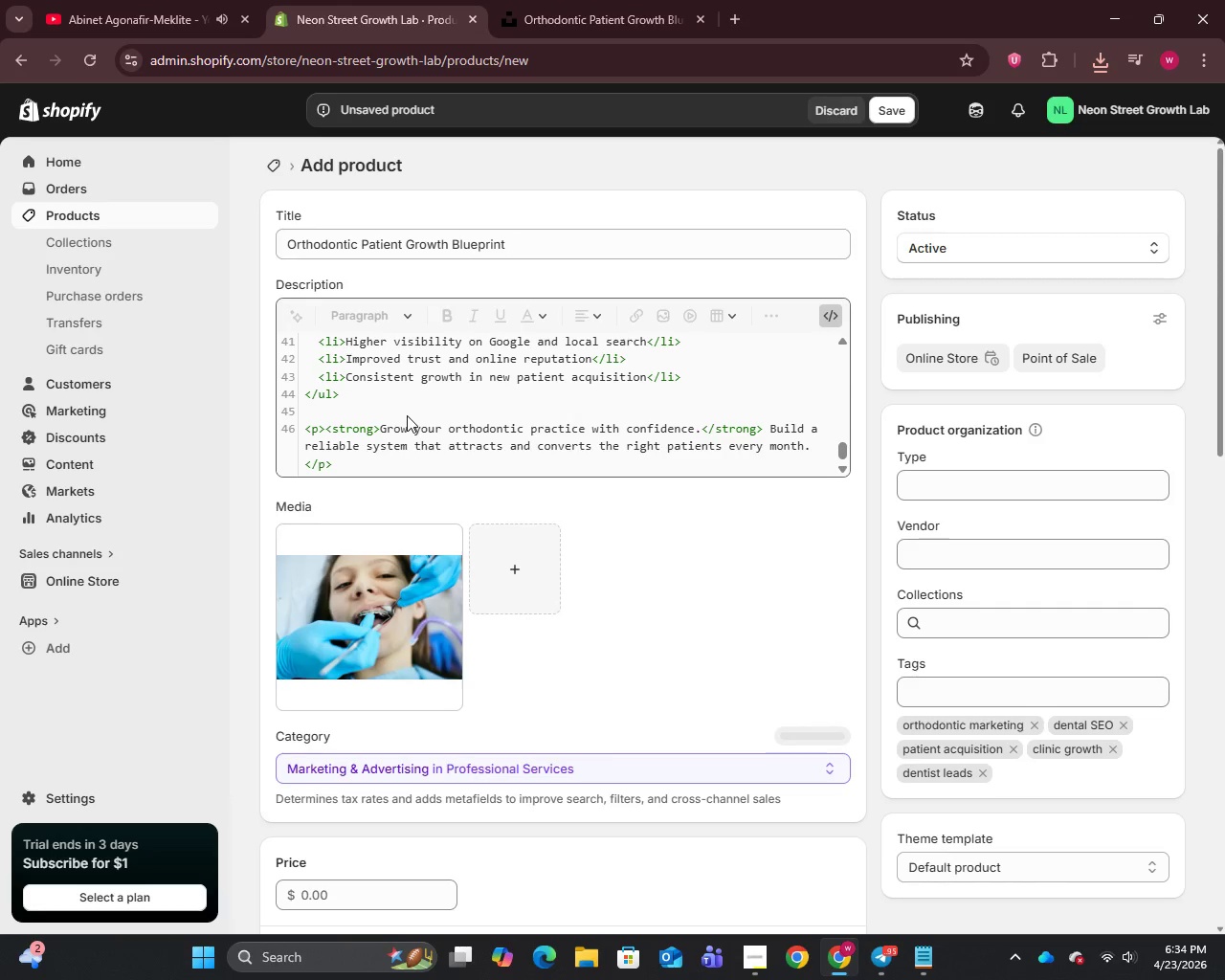 
wait(12.23)
 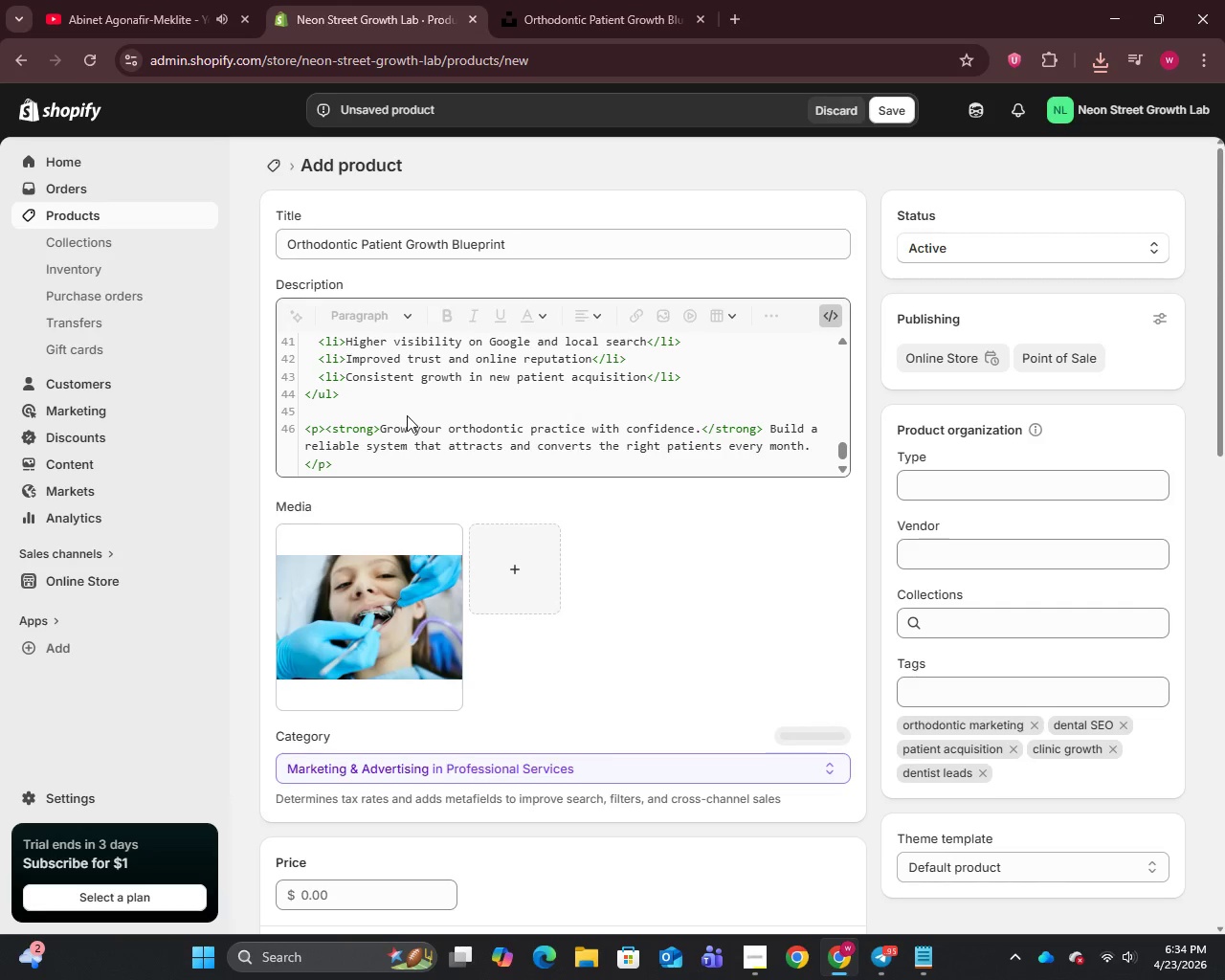 
left_click([363, 615])
 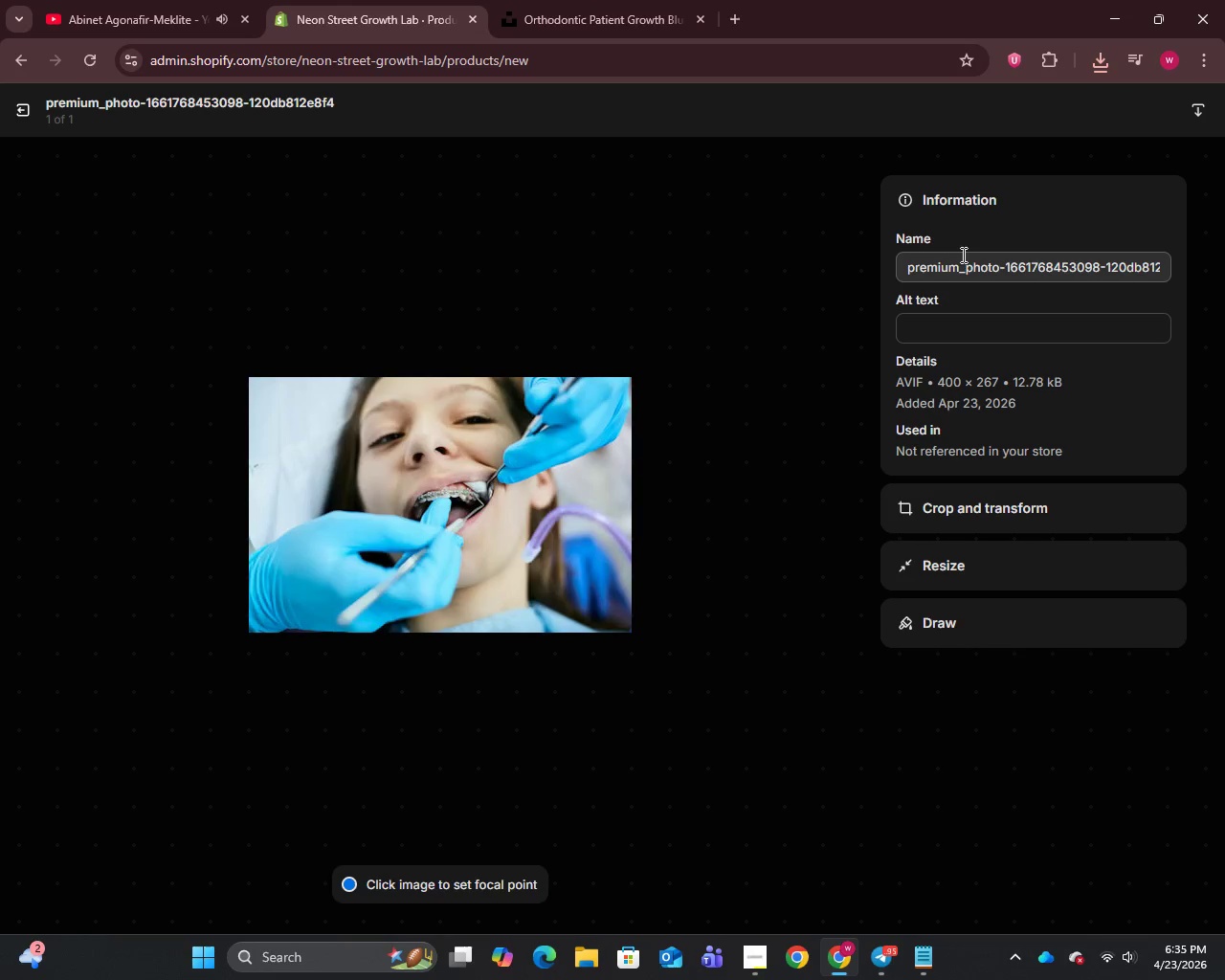 
left_click([947, 310])
 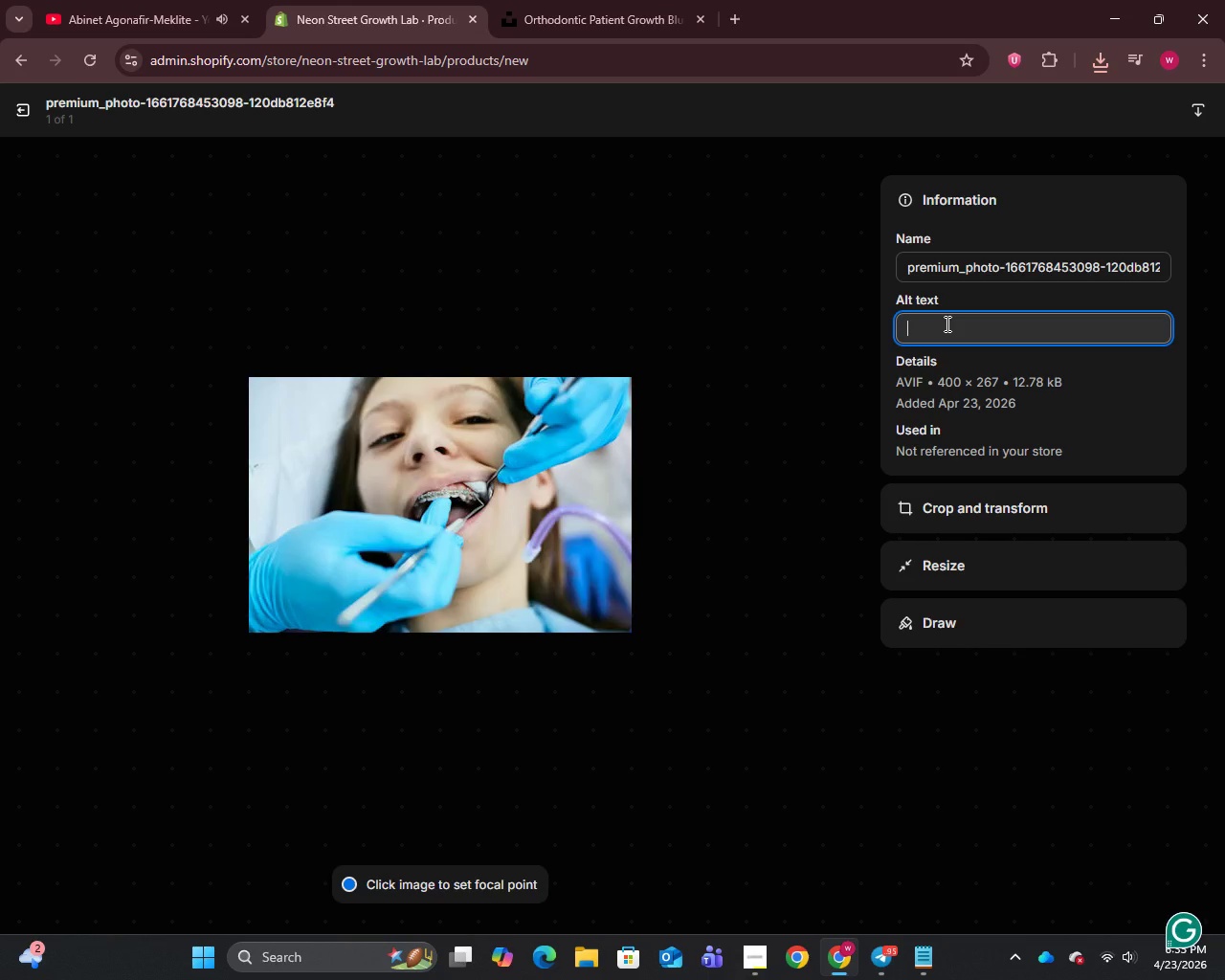 
type(Orthodontic marketing blueprint for patient growth and dental clinc)
 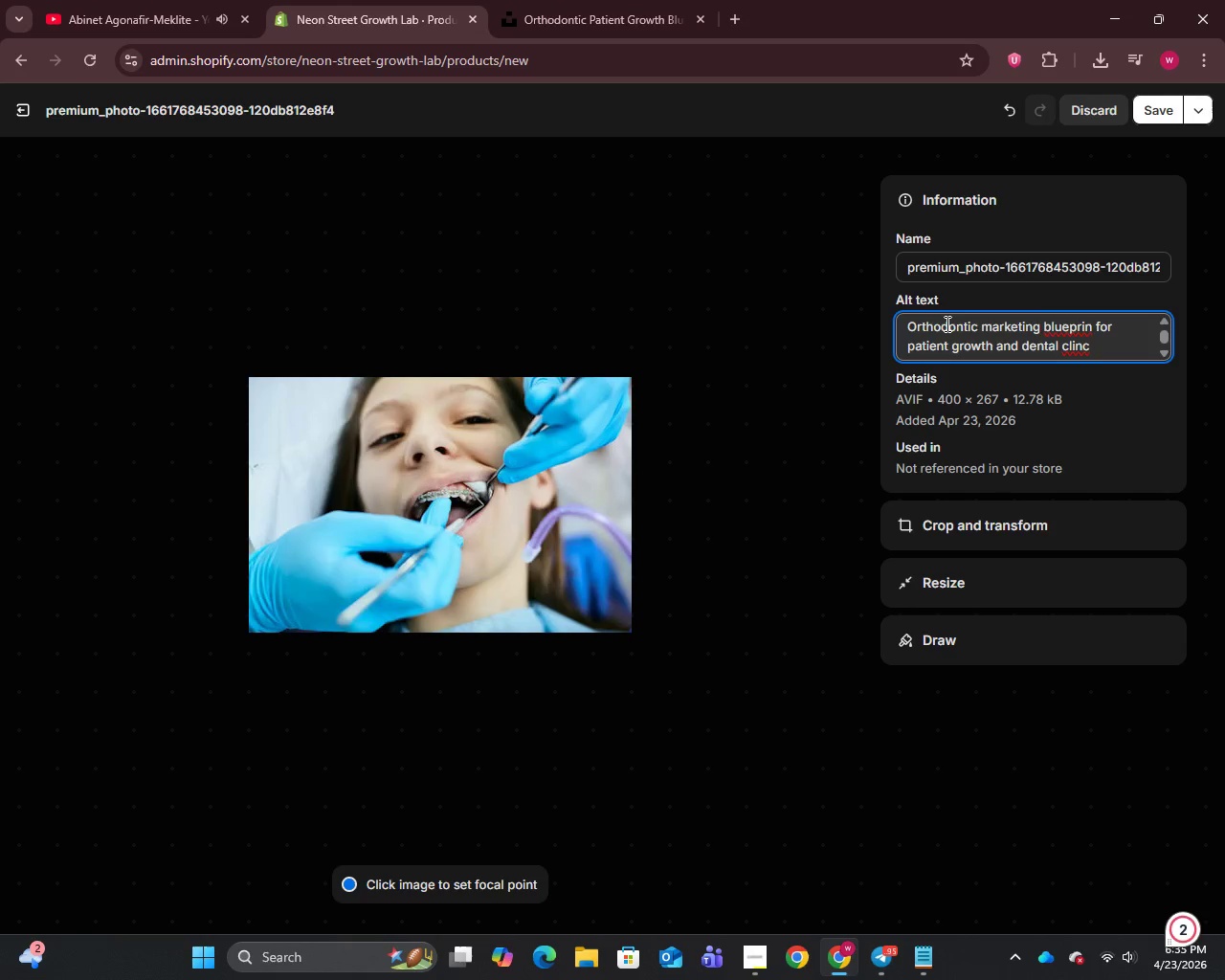 
wait(6.72)
 